 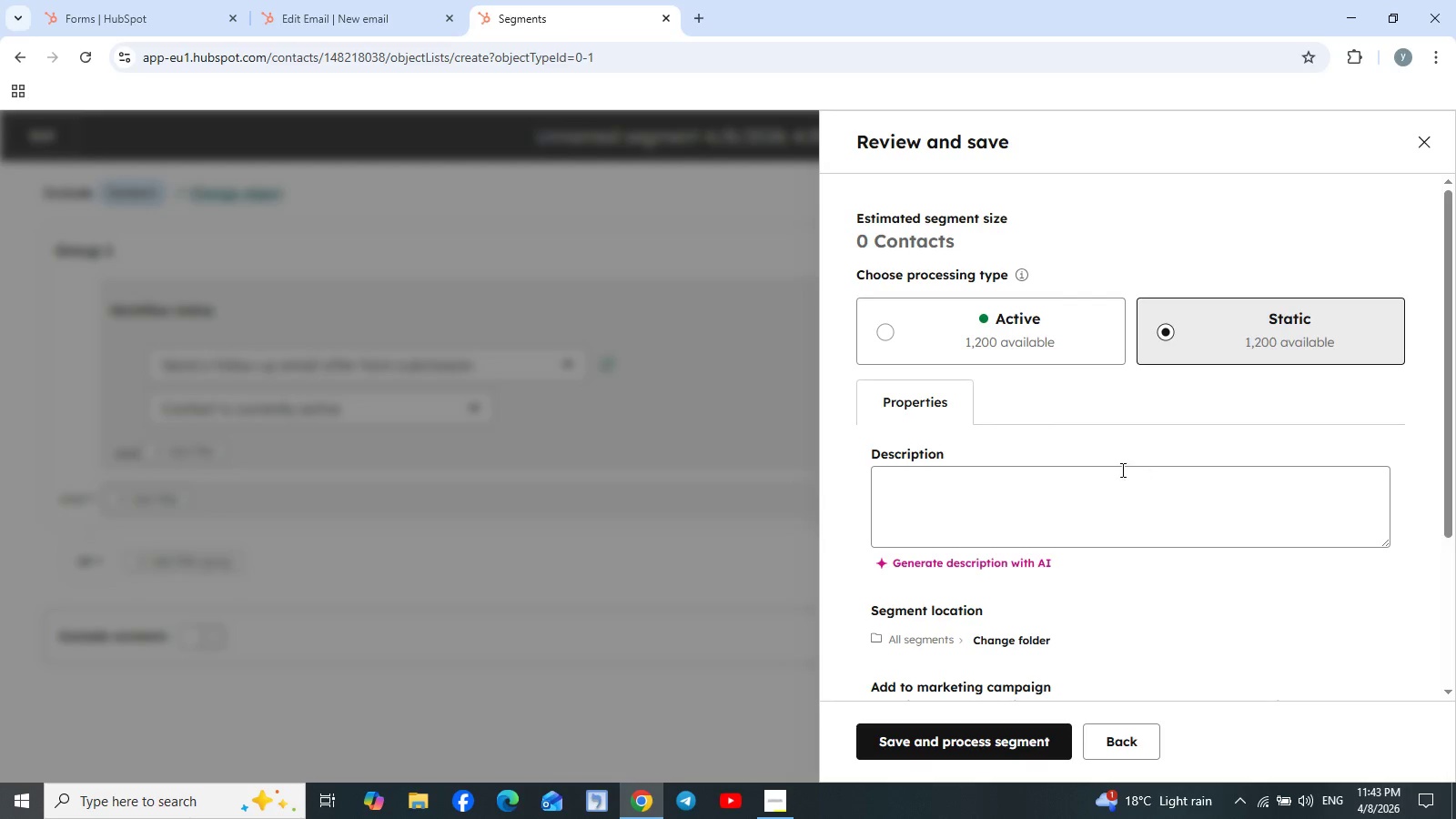 
left_click([988, 748])
 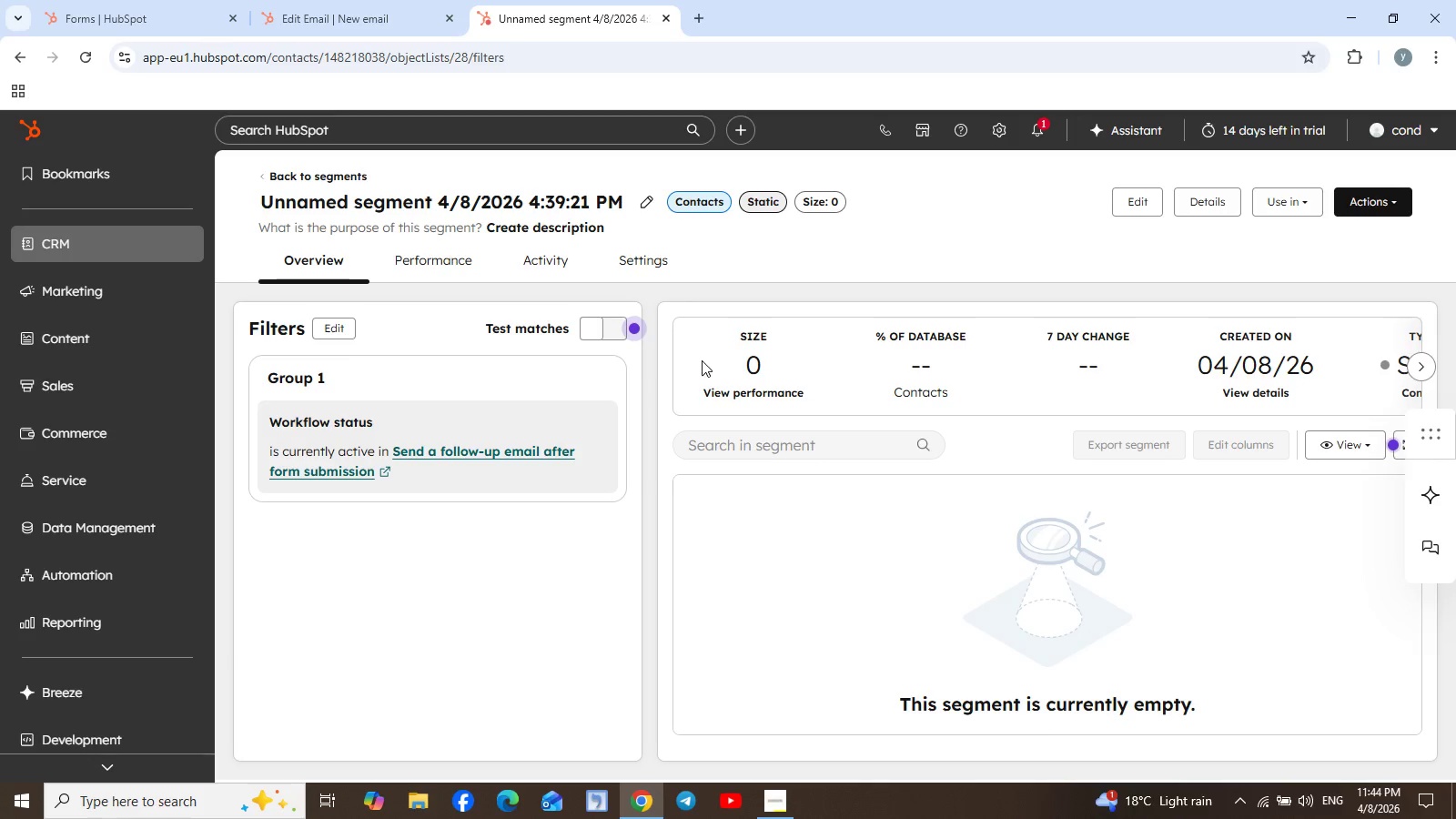 
wait(31.17)
 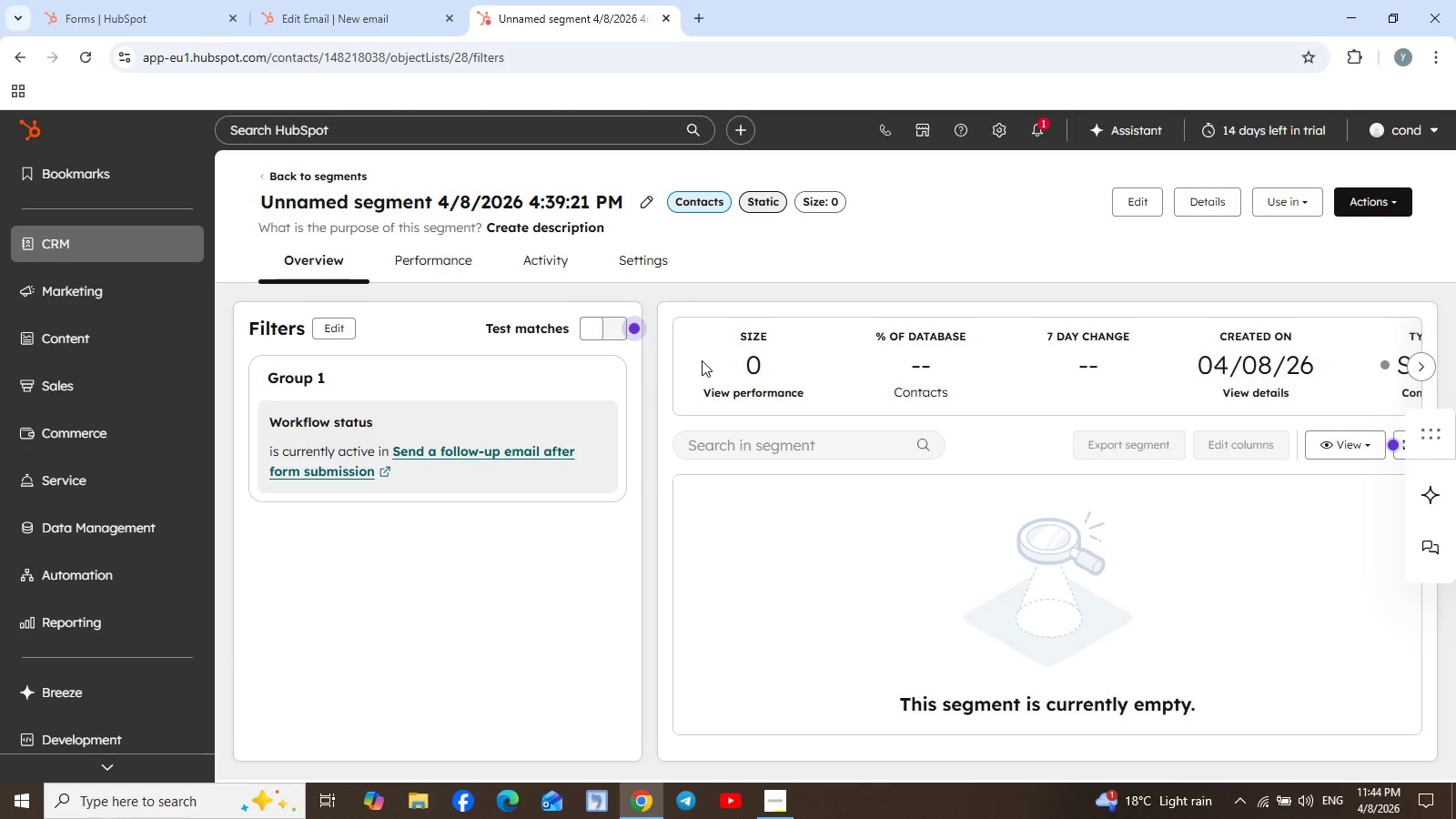 
left_click([1395, 203])
 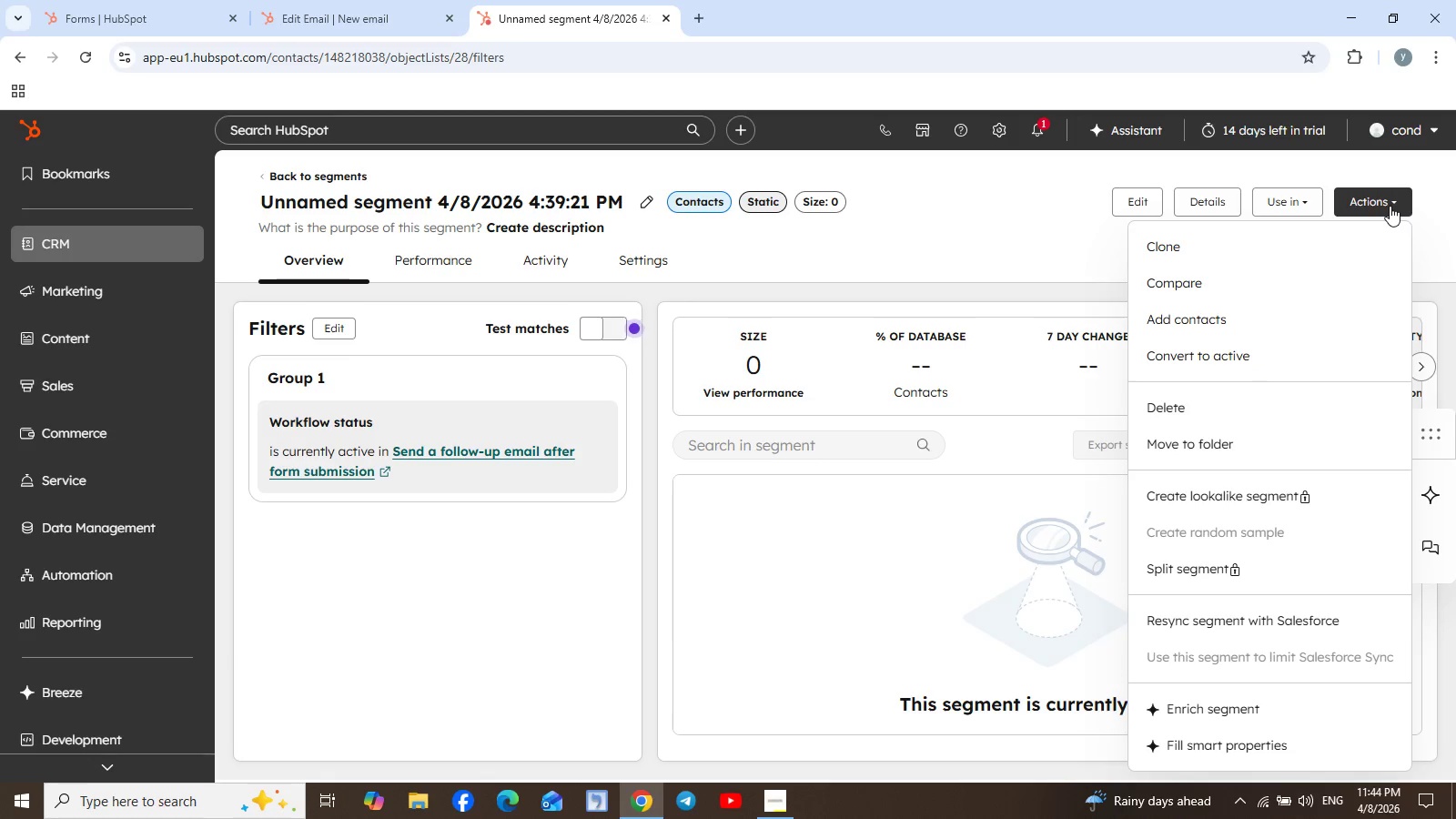 
wait(8.42)
 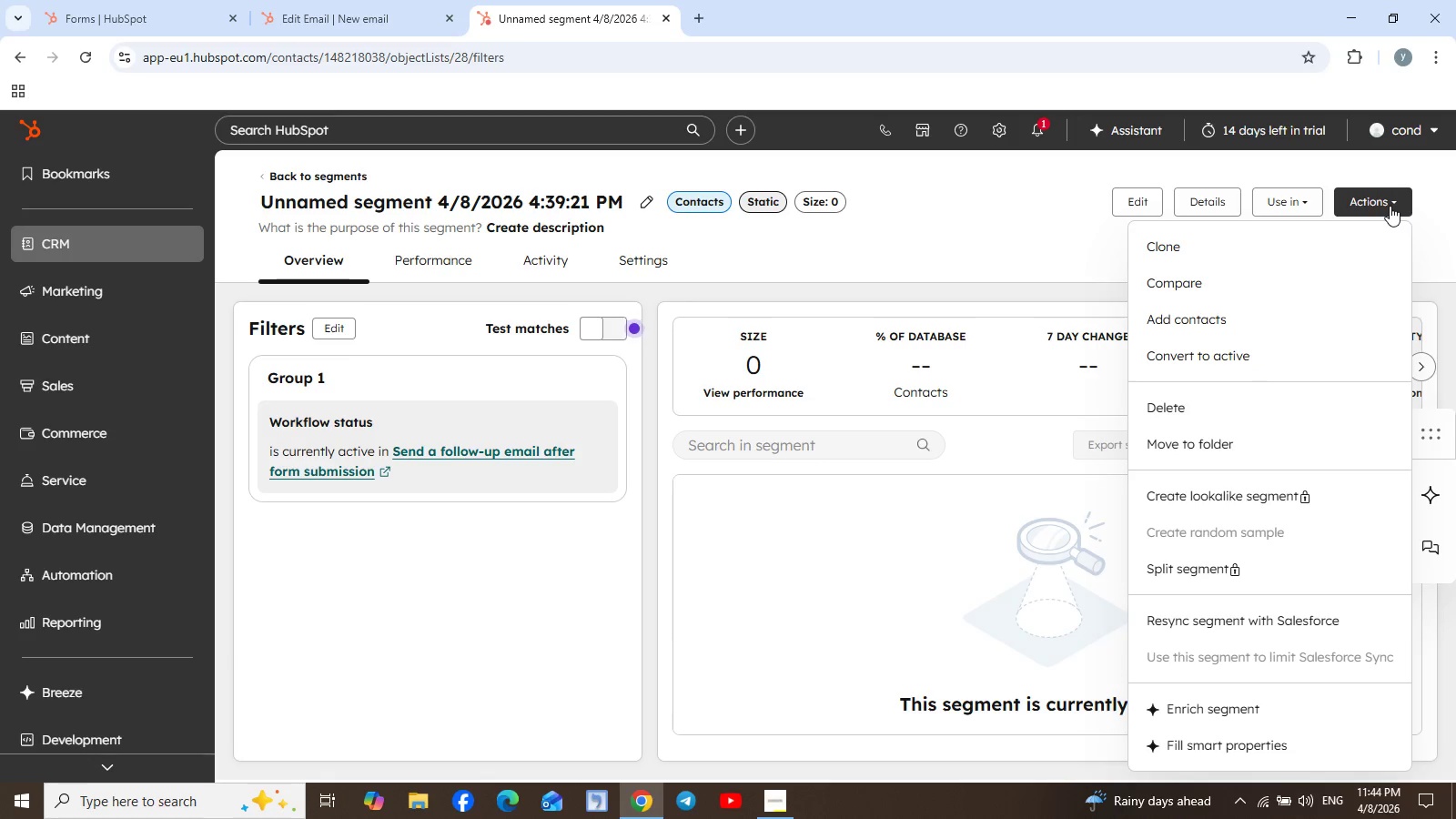 
left_click([1222, 334])
 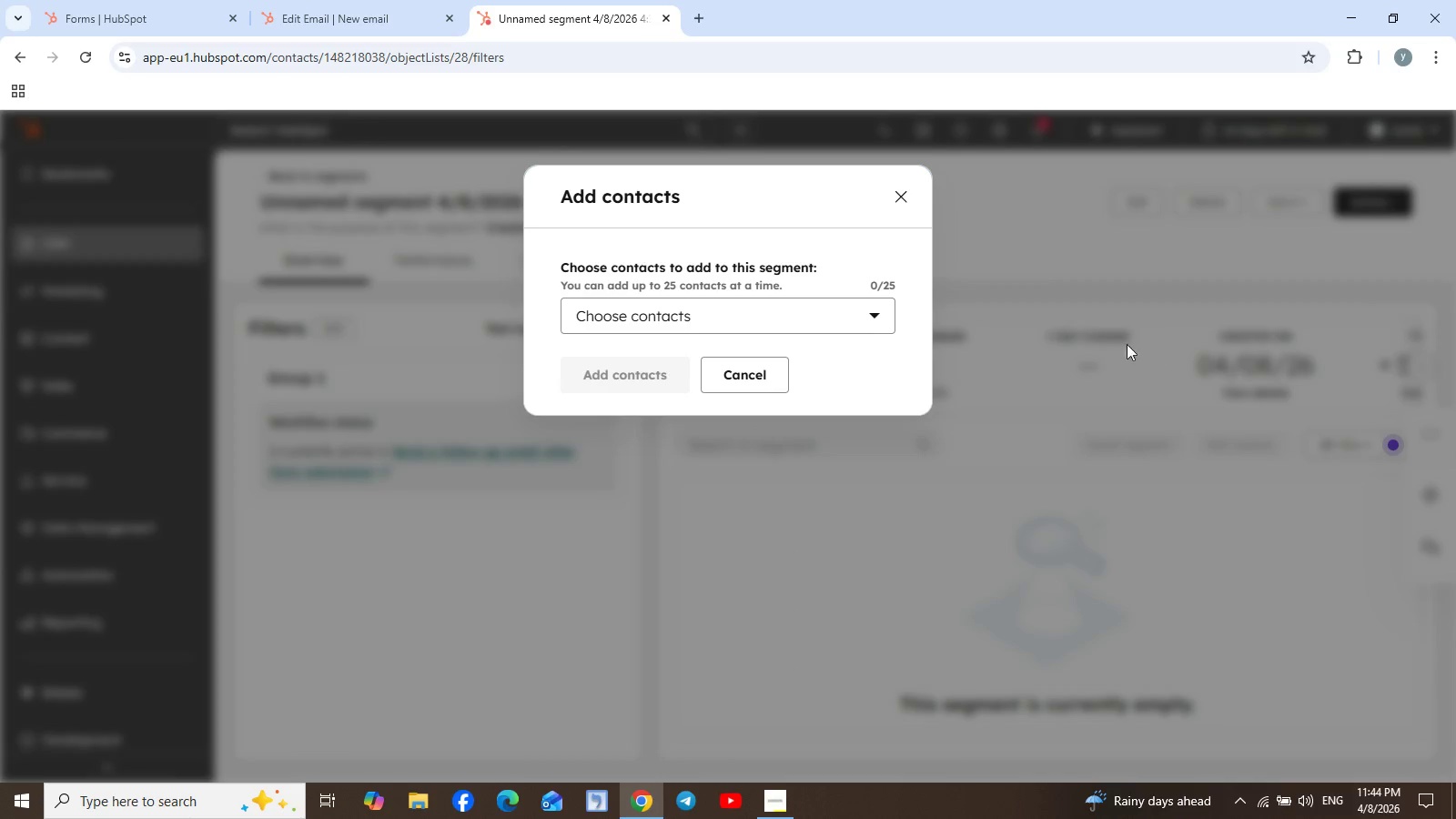 
left_click([881, 321])
 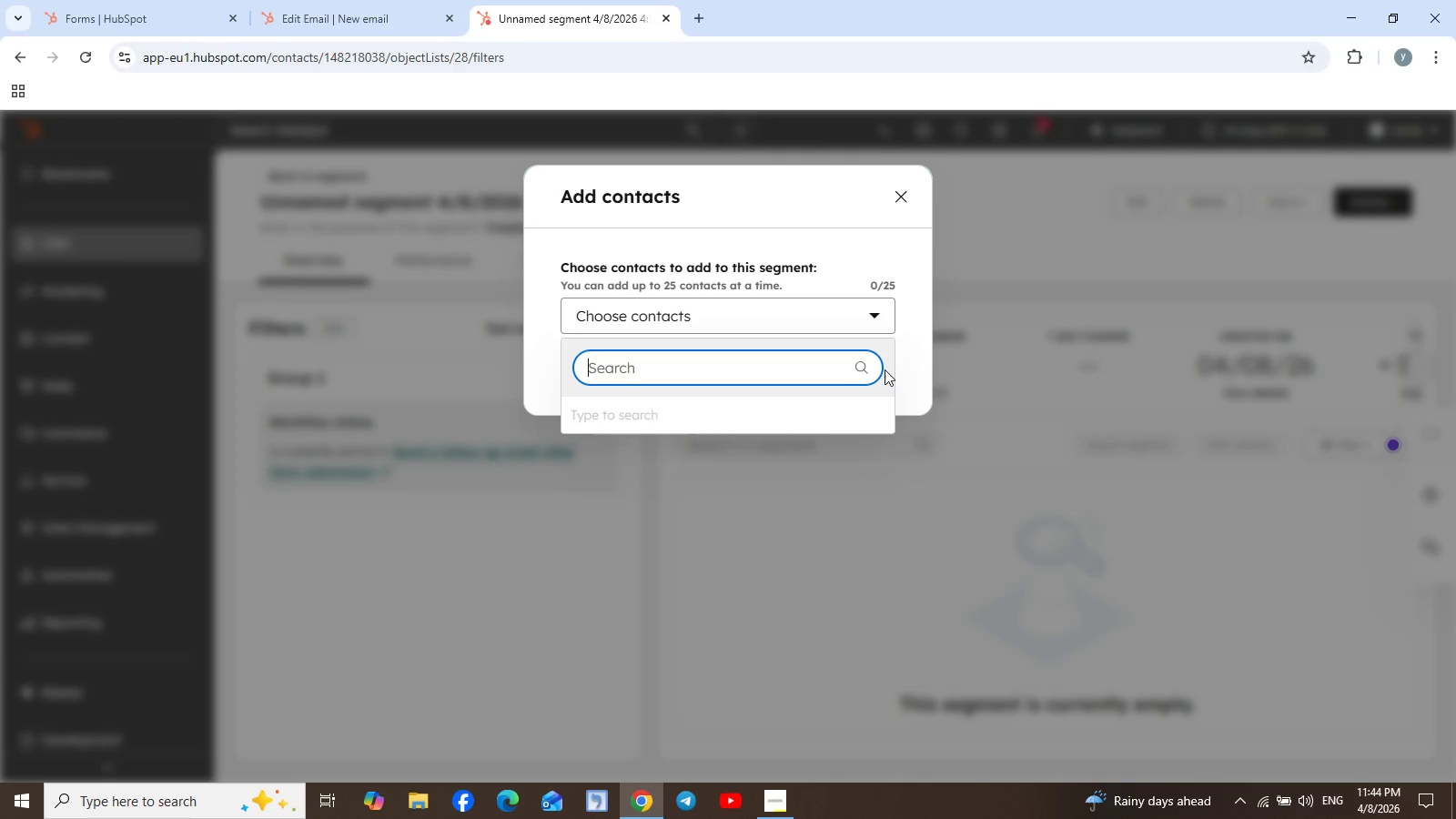 
wait(10.97)
 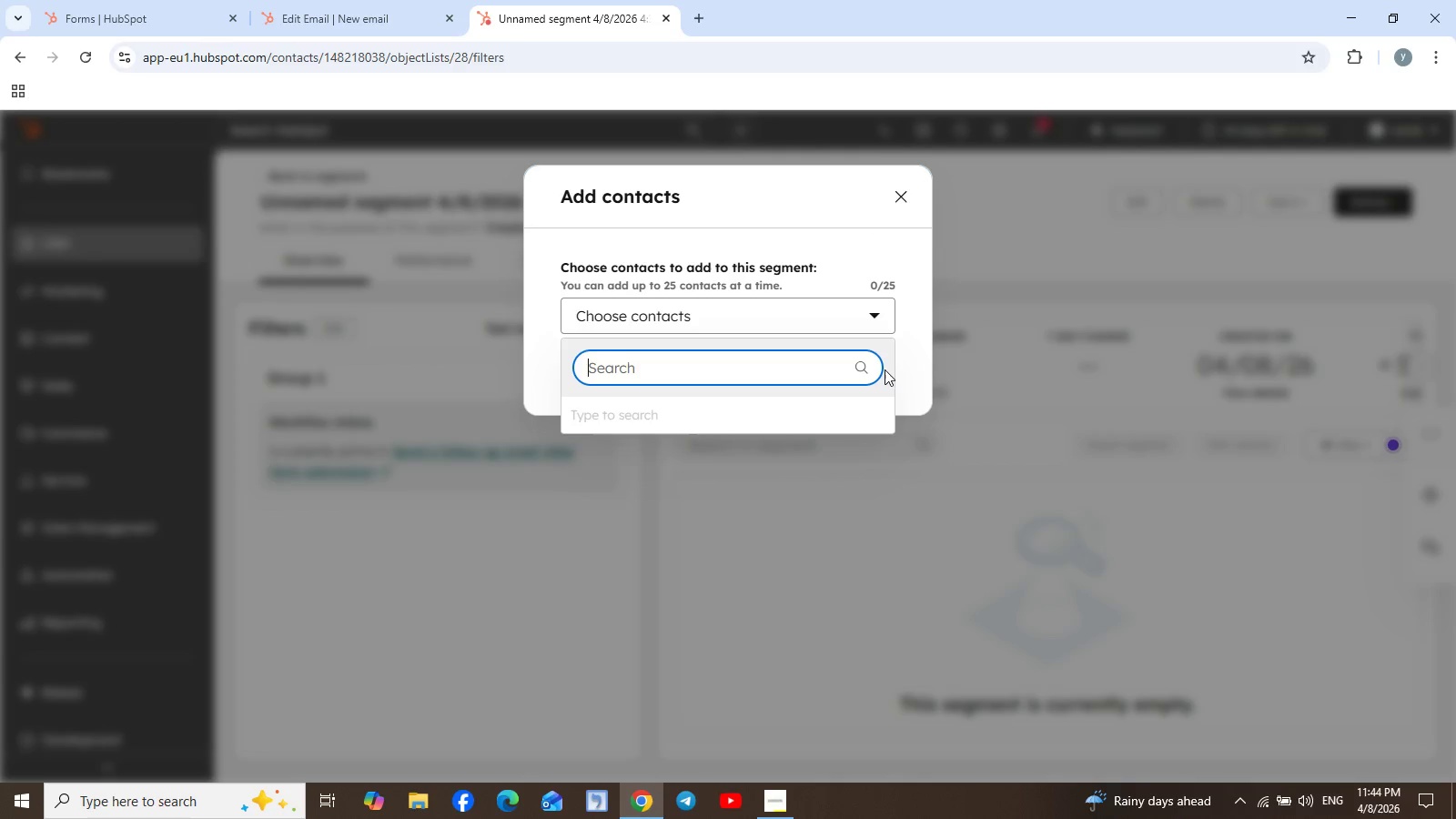 
key(M)
 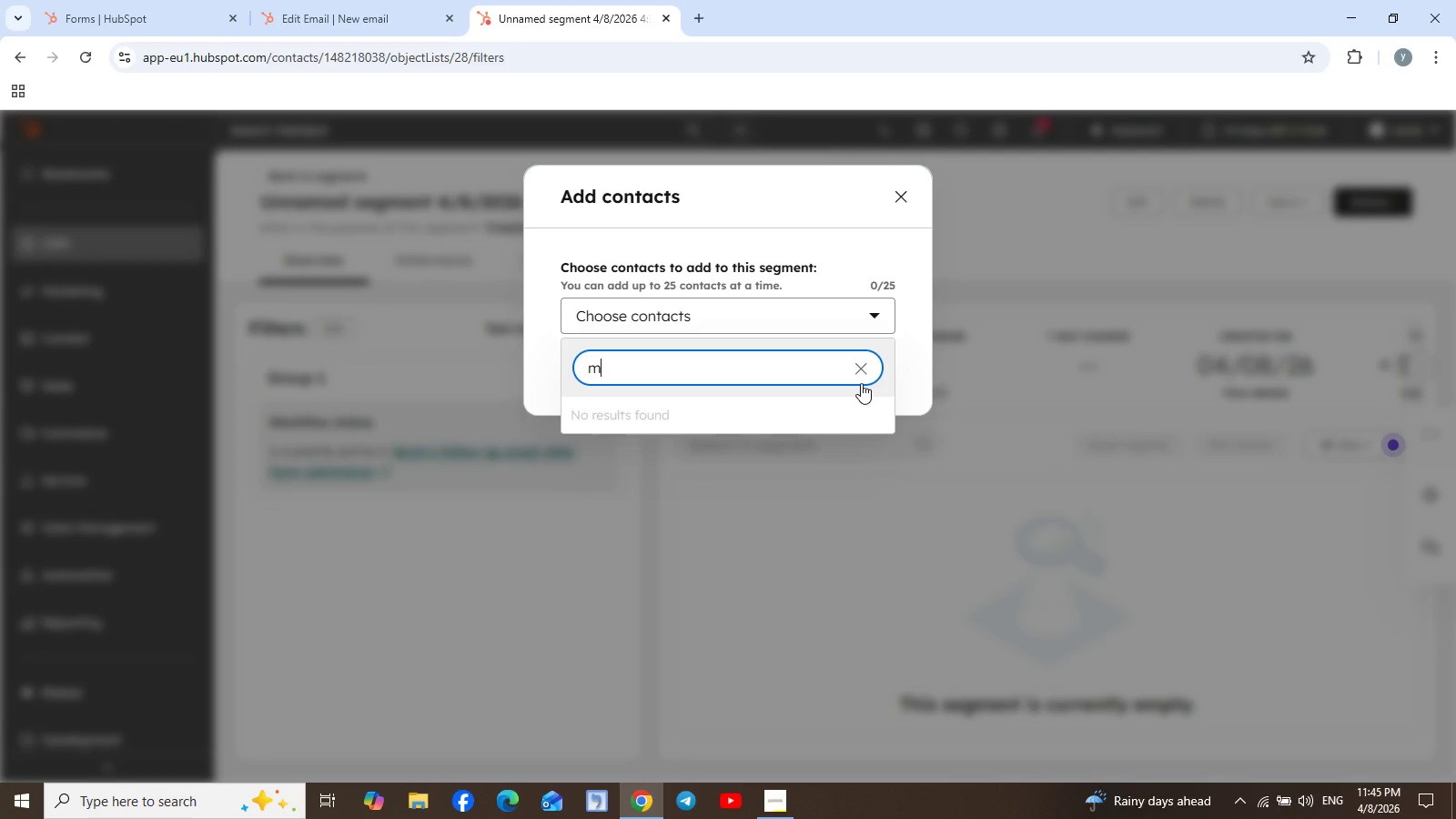 
key(Backspace)
 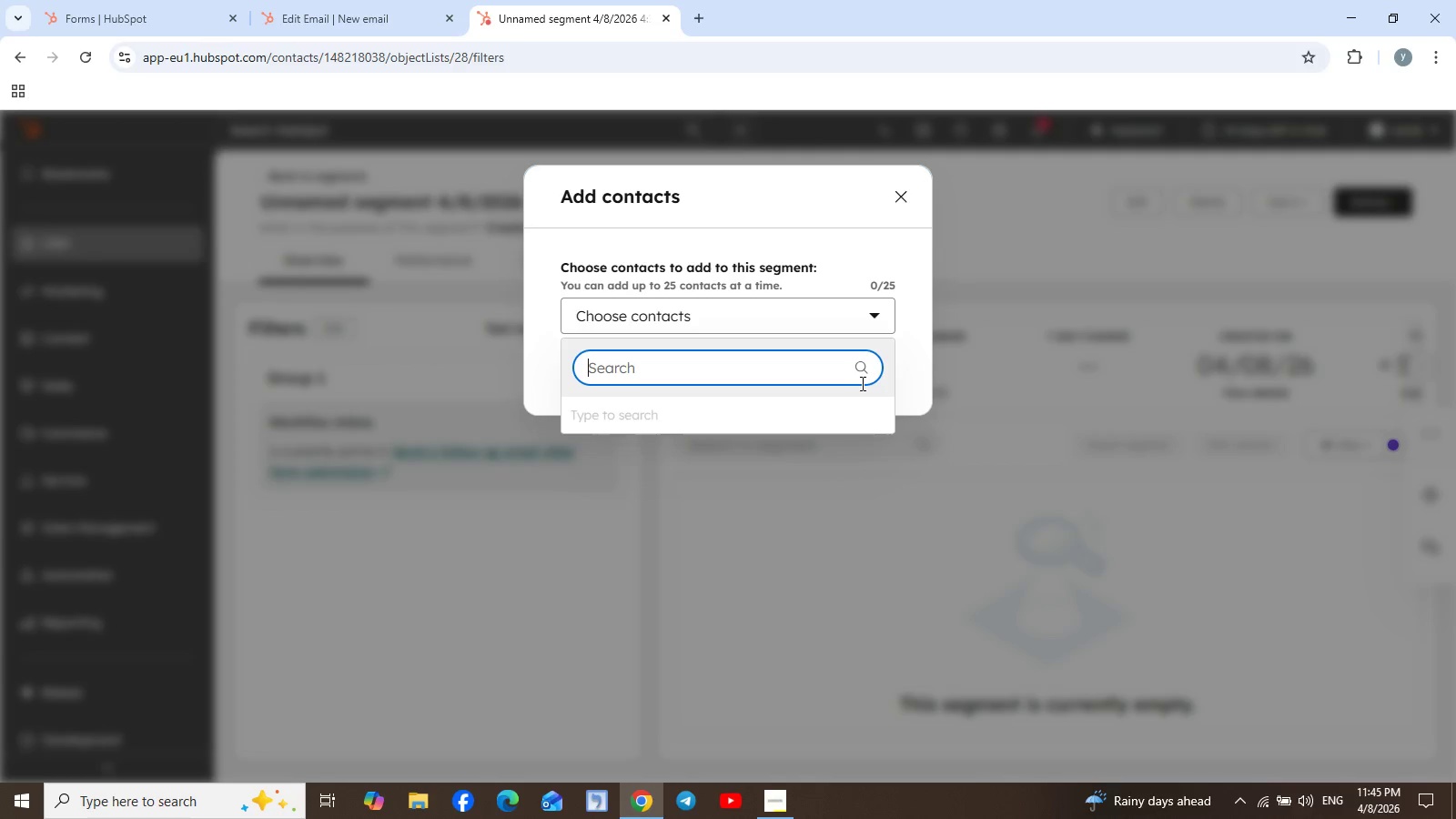 
key(E)
 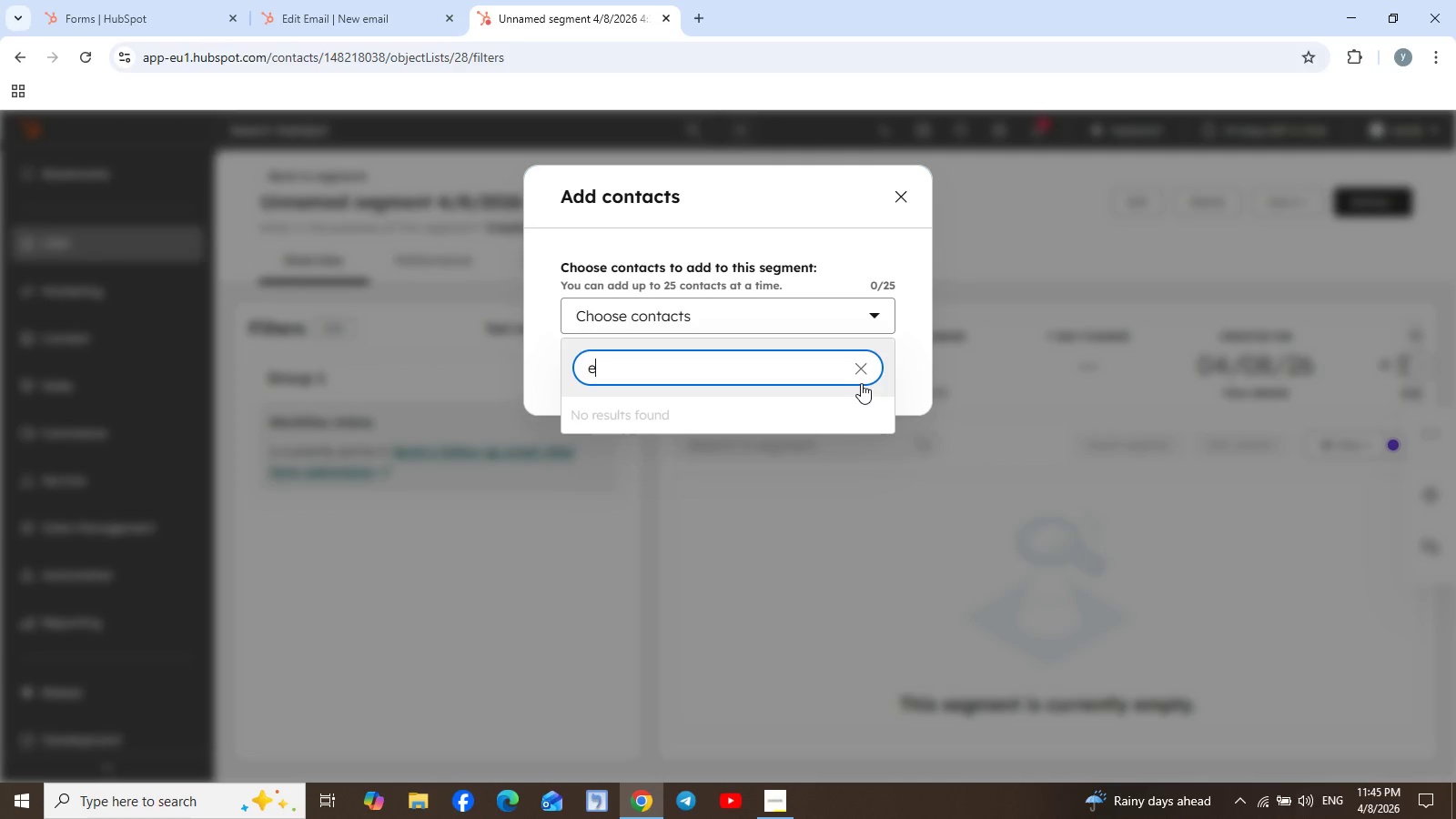 
key(Backspace)
 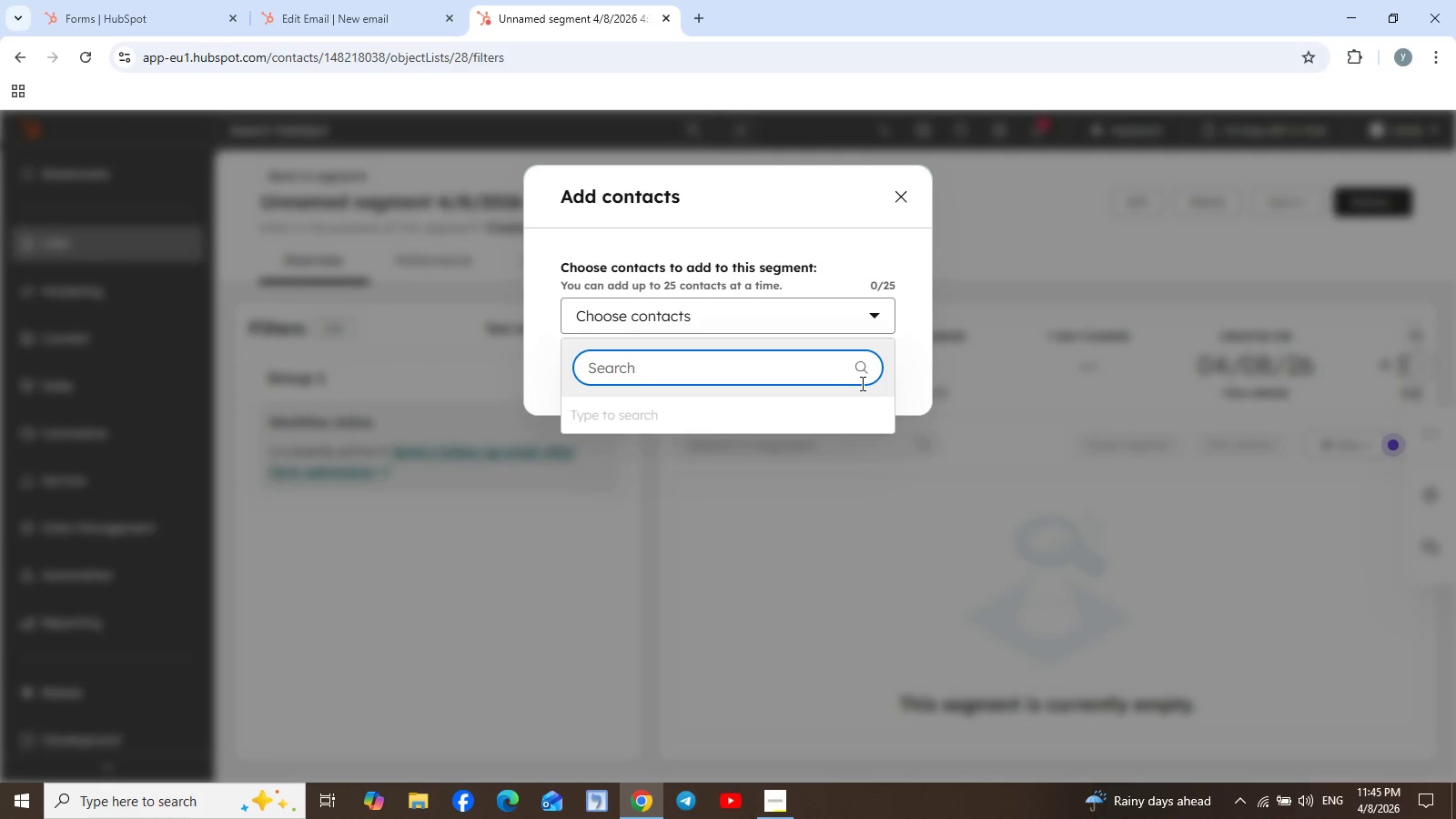 
key(A)
 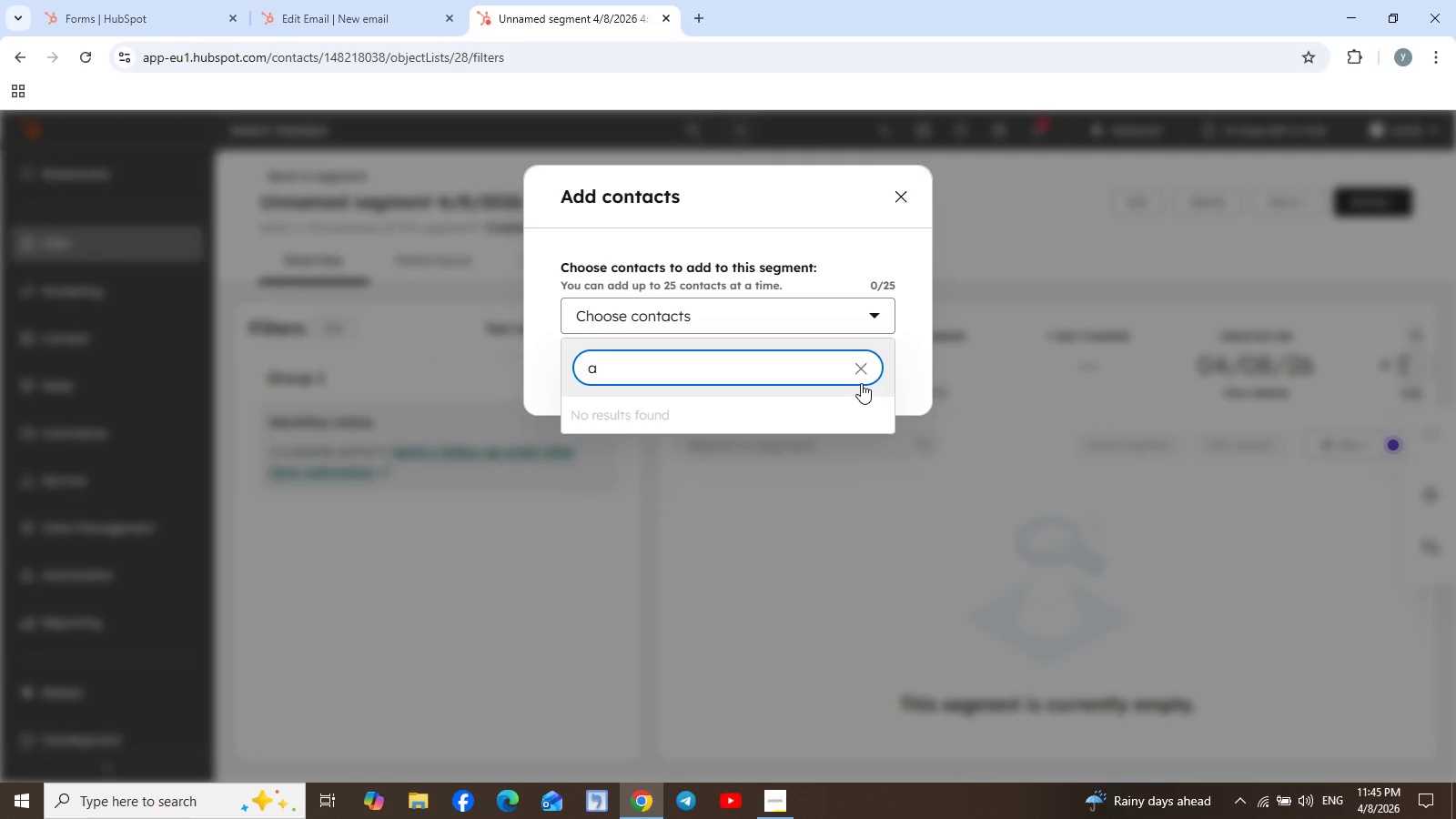 
key(Backspace)
 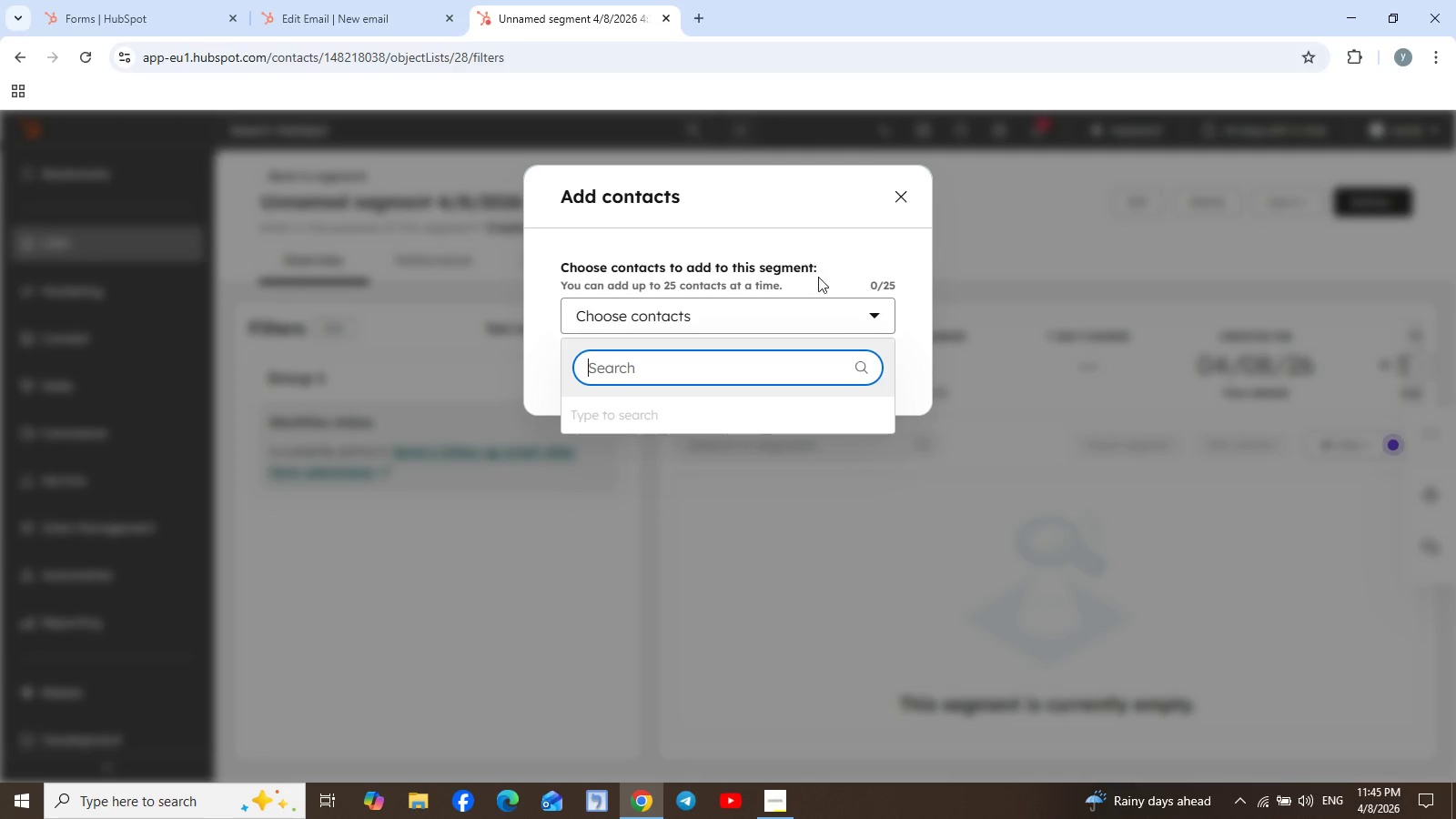 
wait(8.31)
 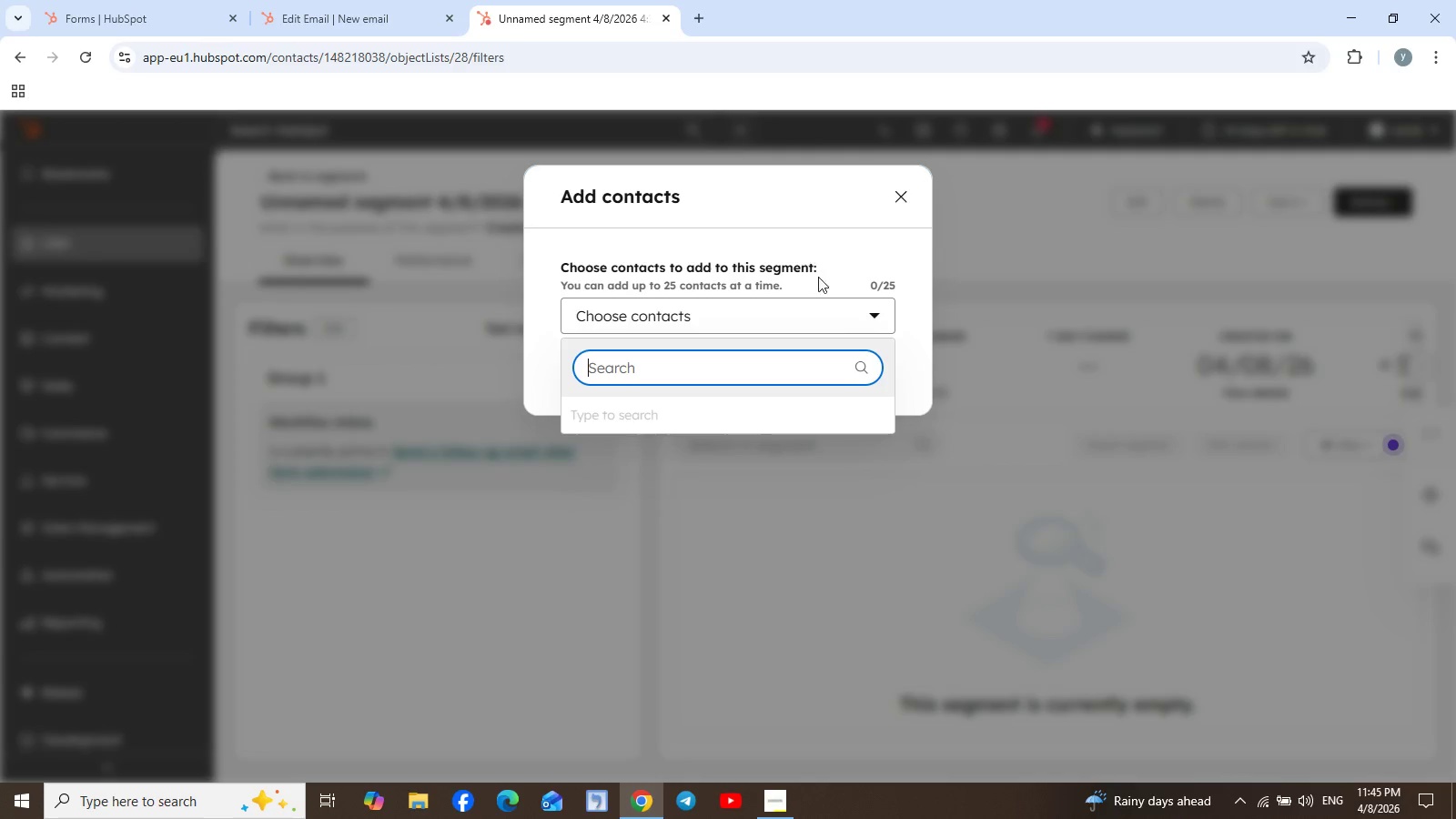 
type(yare)
 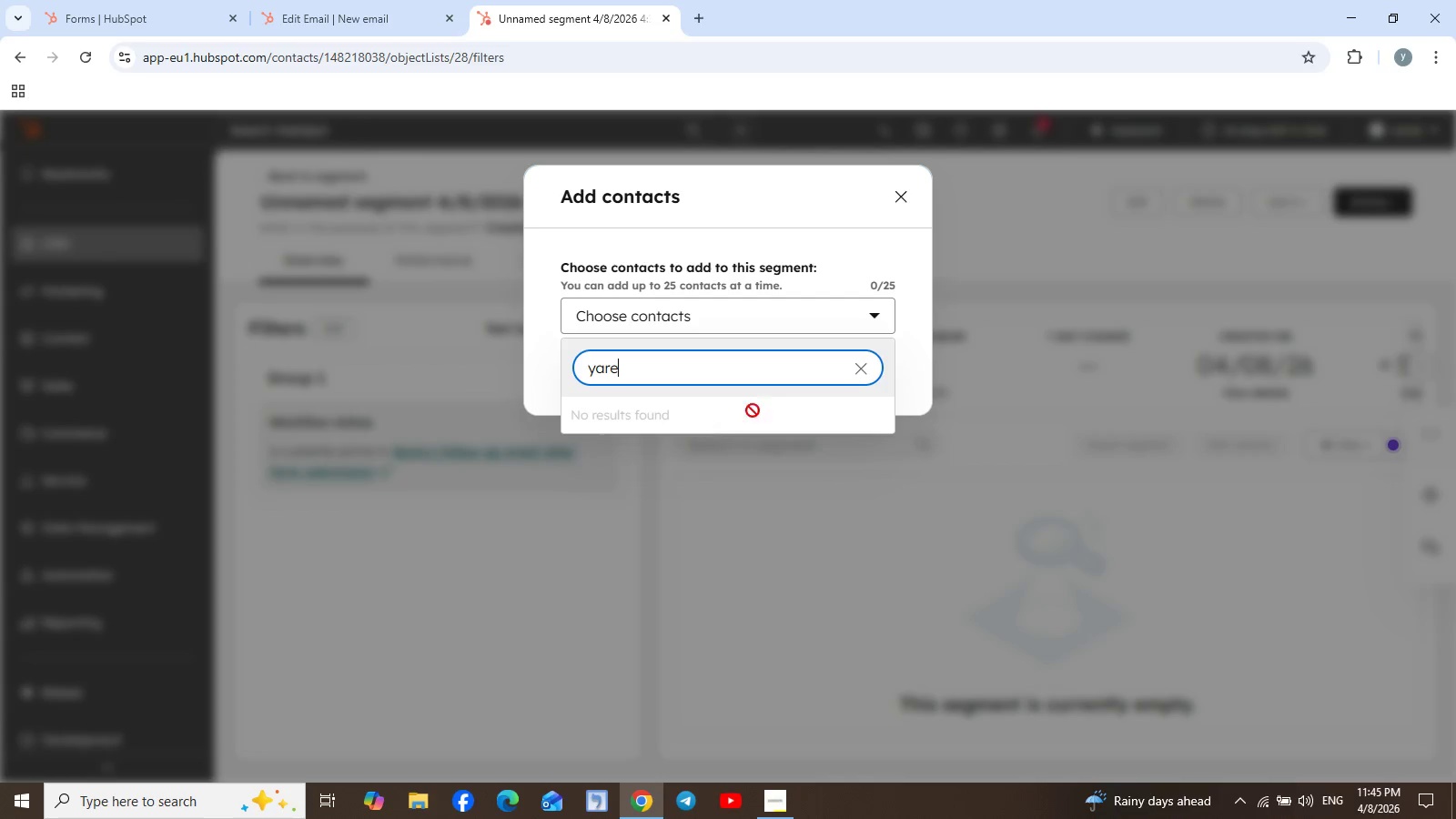 
left_click([860, 366])
 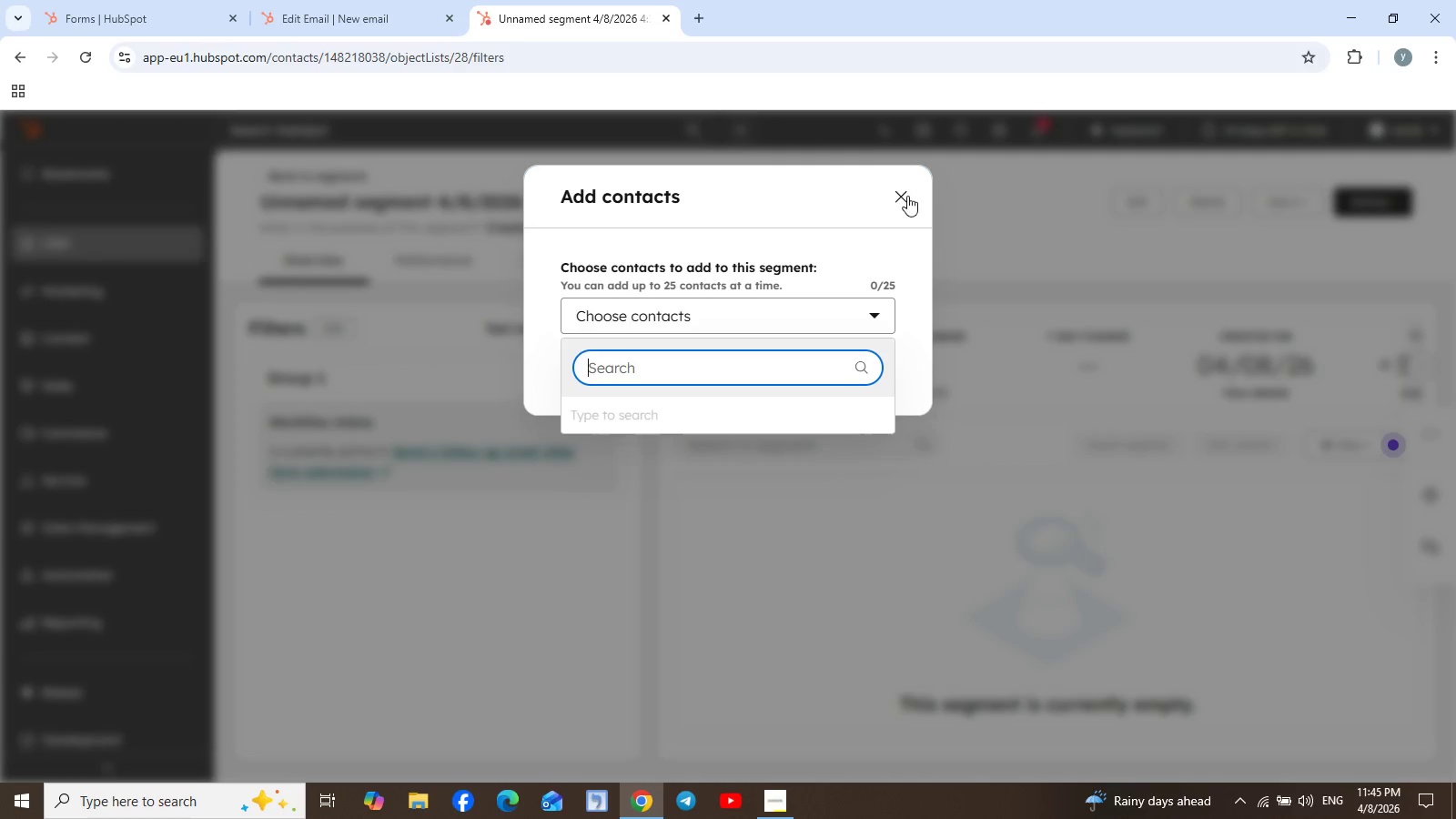 
left_click([909, 194])
 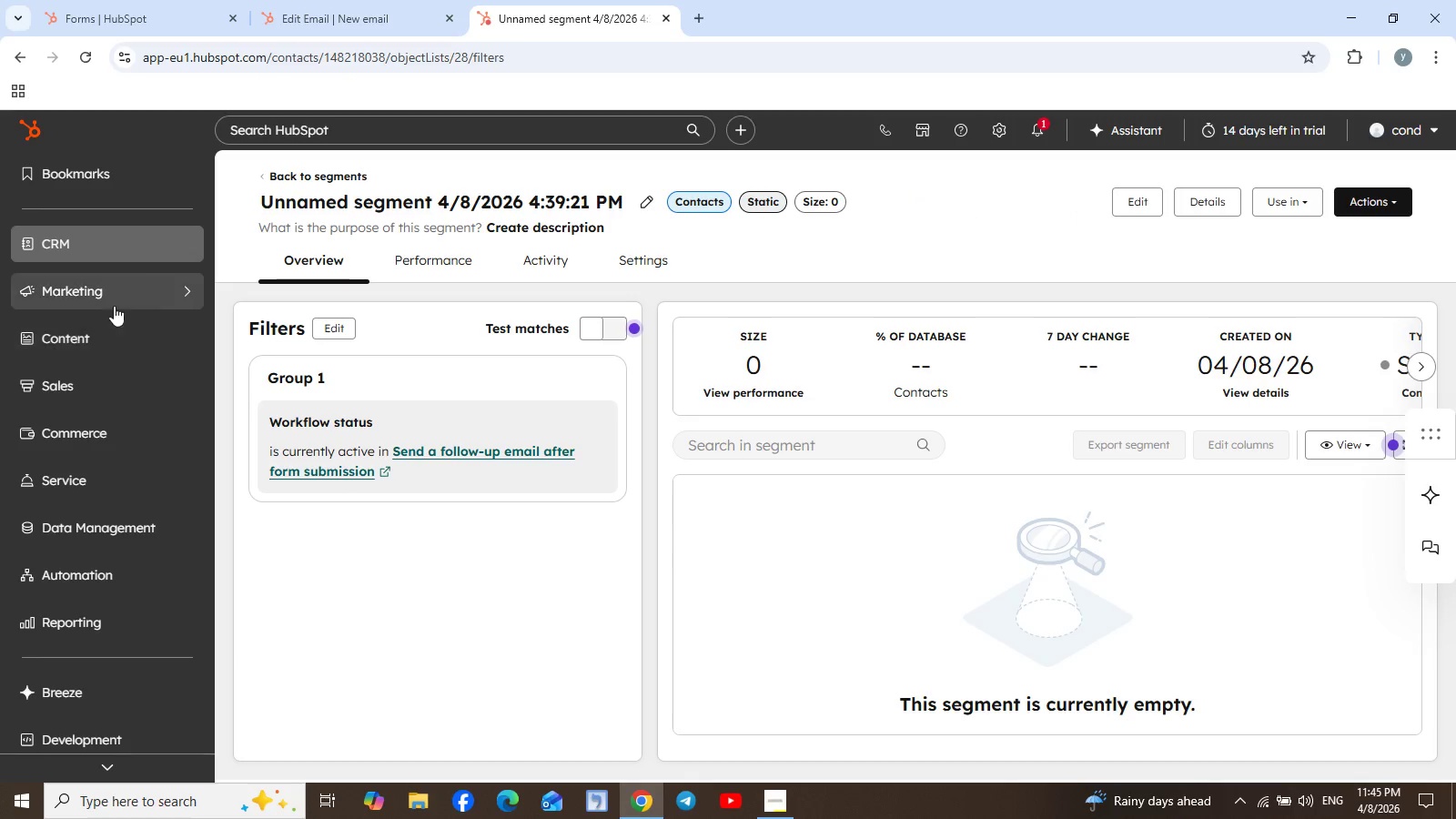 
left_click([177, 248])
 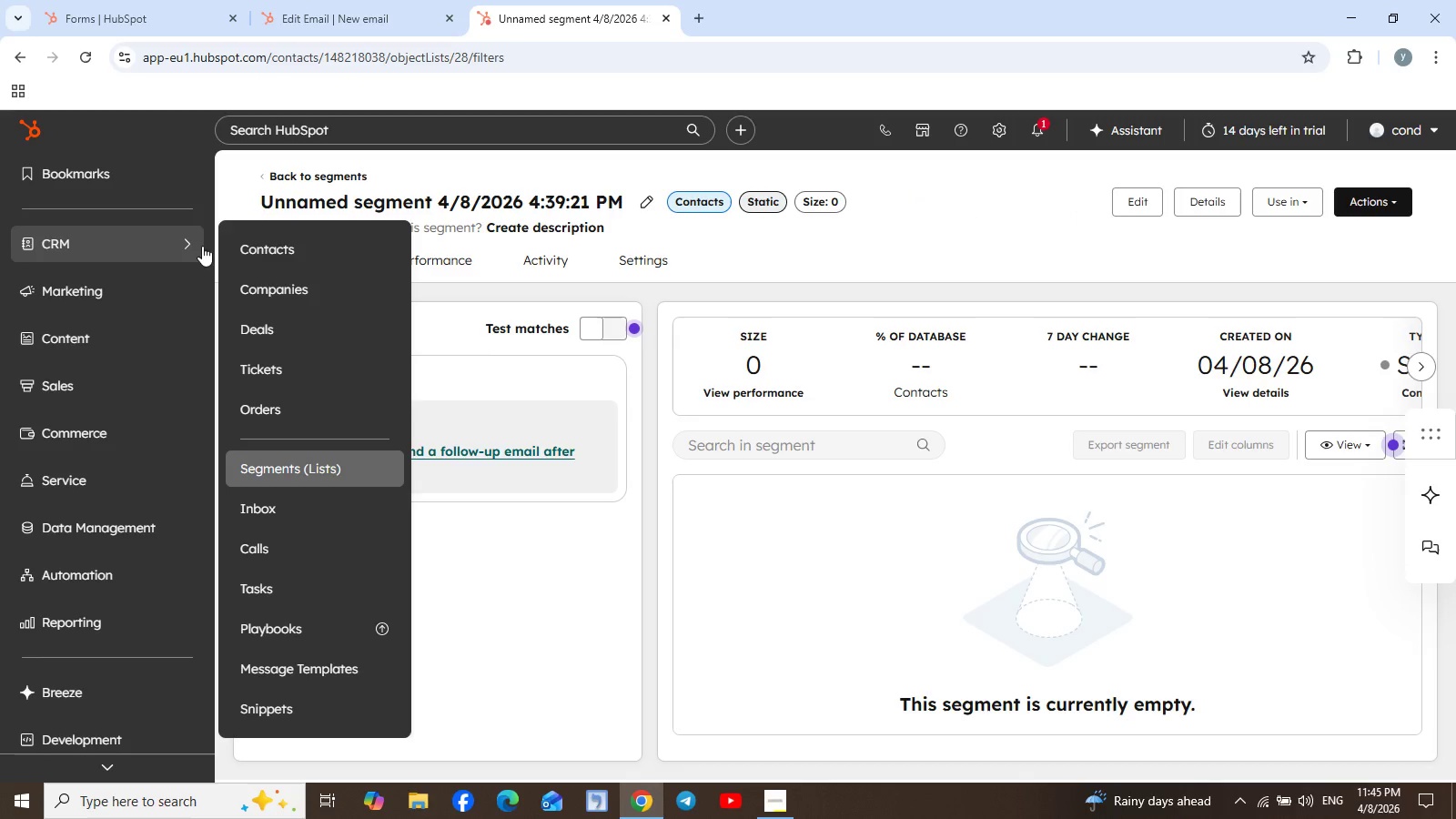 
left_click([246, 248])
 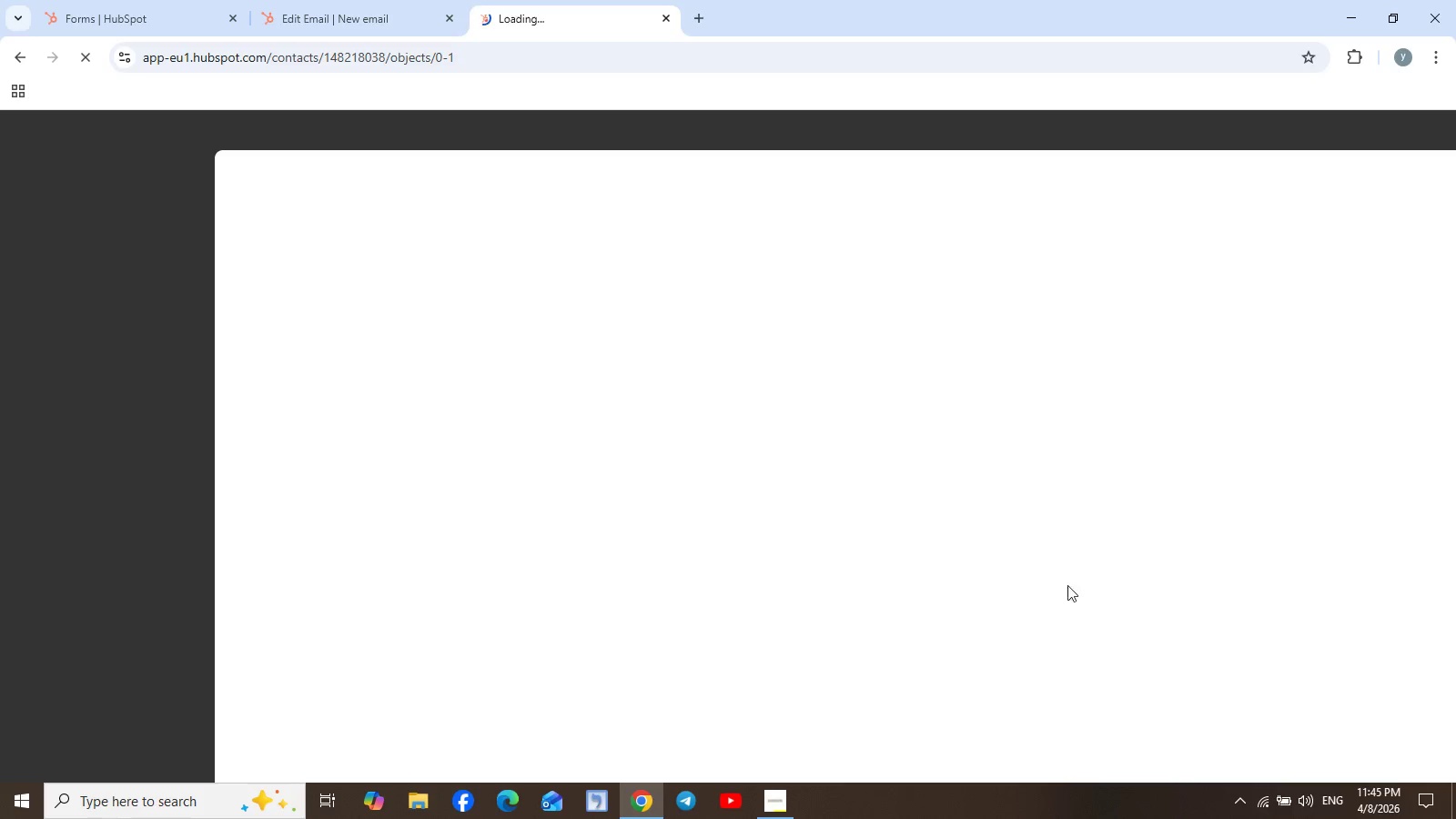 
wait(8.67)
 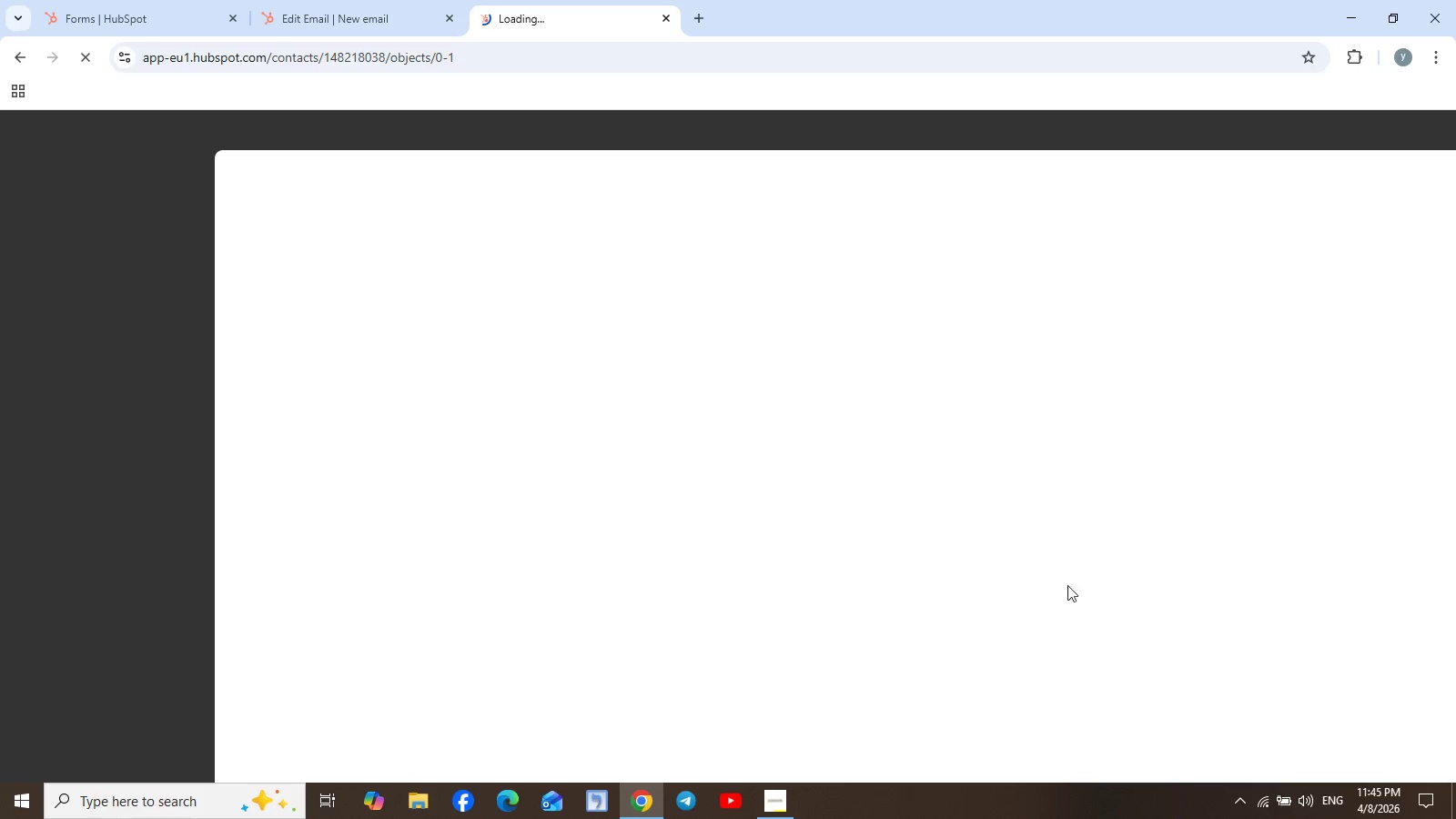 
left_click([1043, 131])
 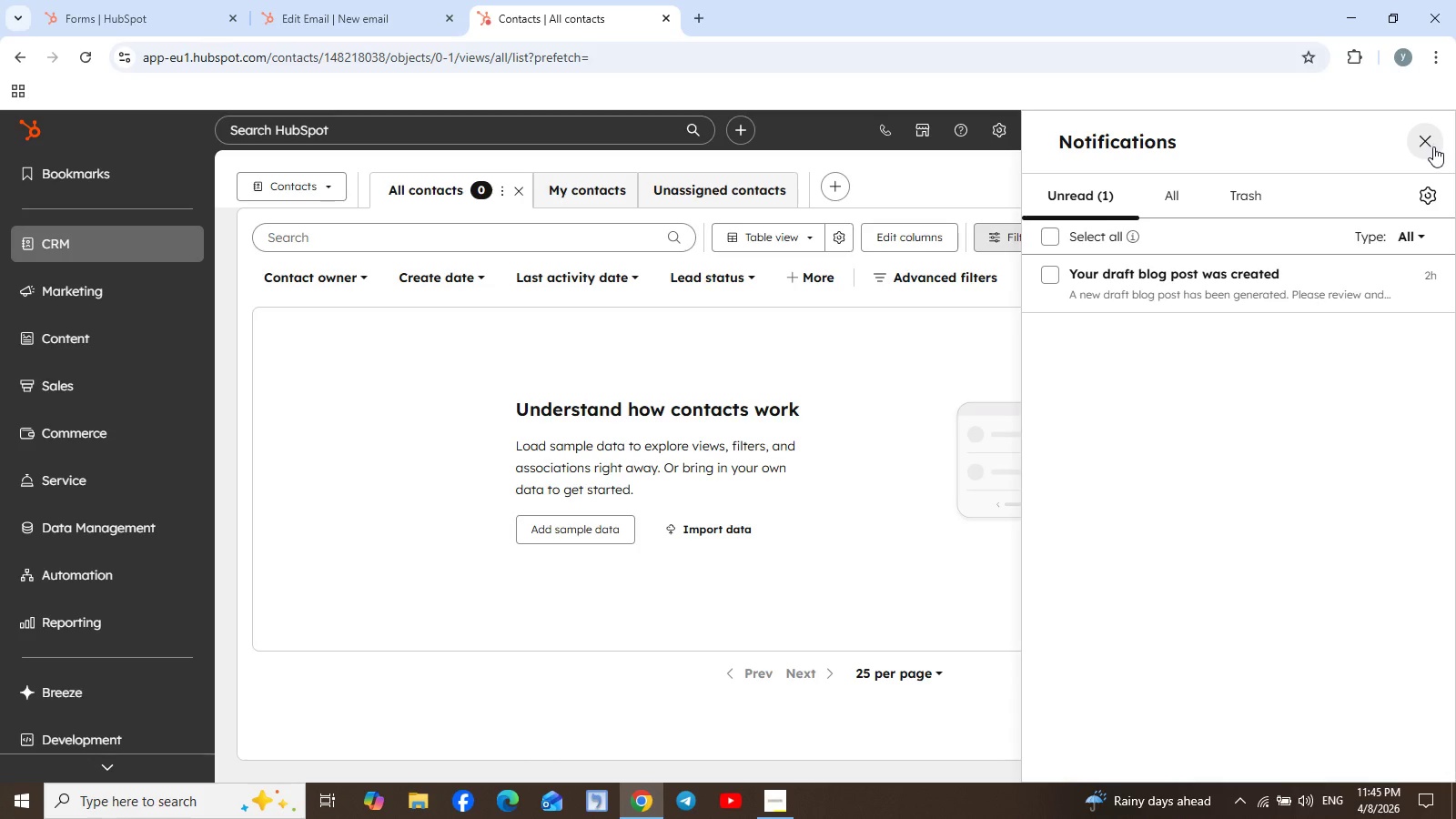 
wait(18.16)
 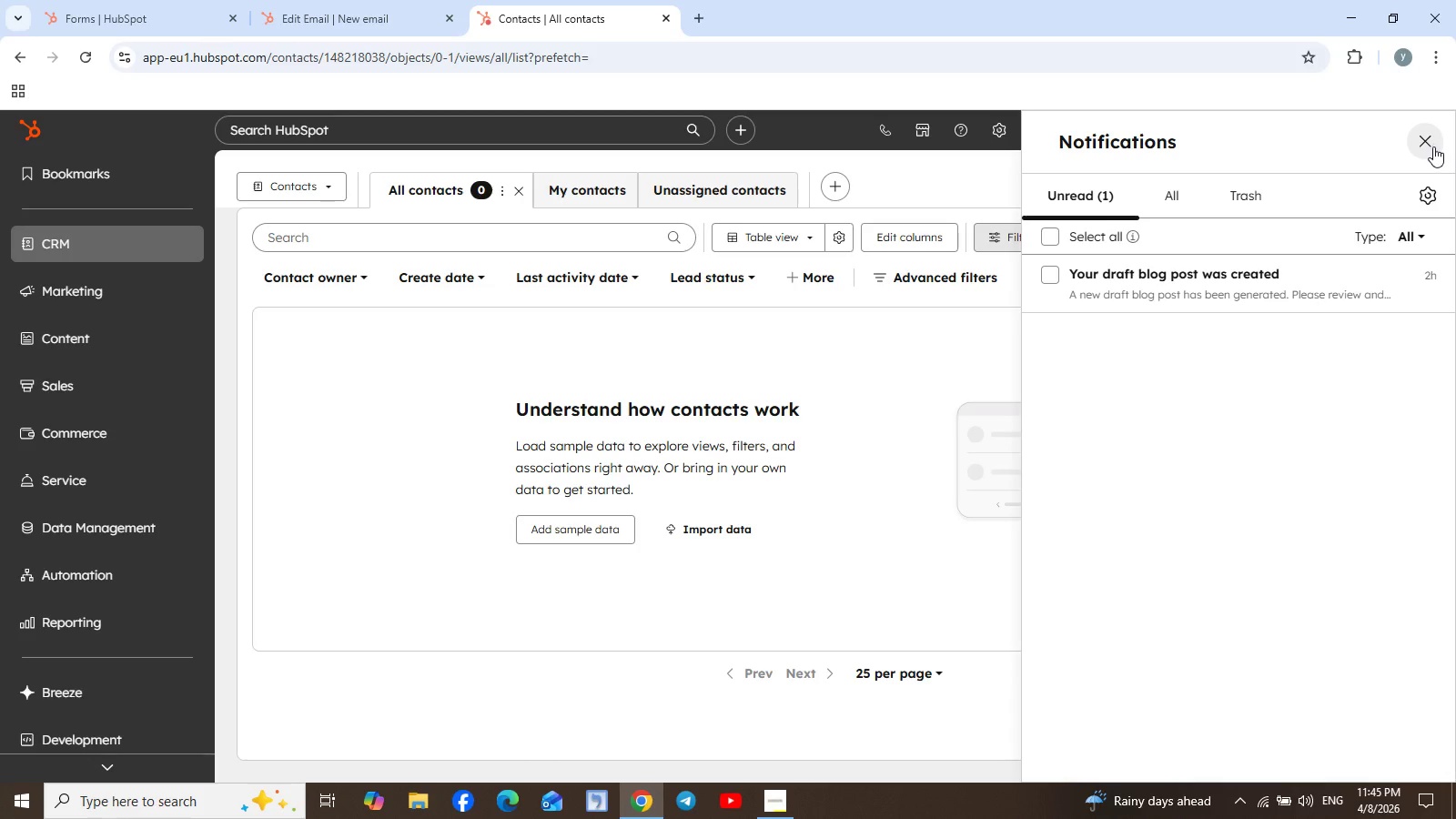 
left_click([1419, 142])
 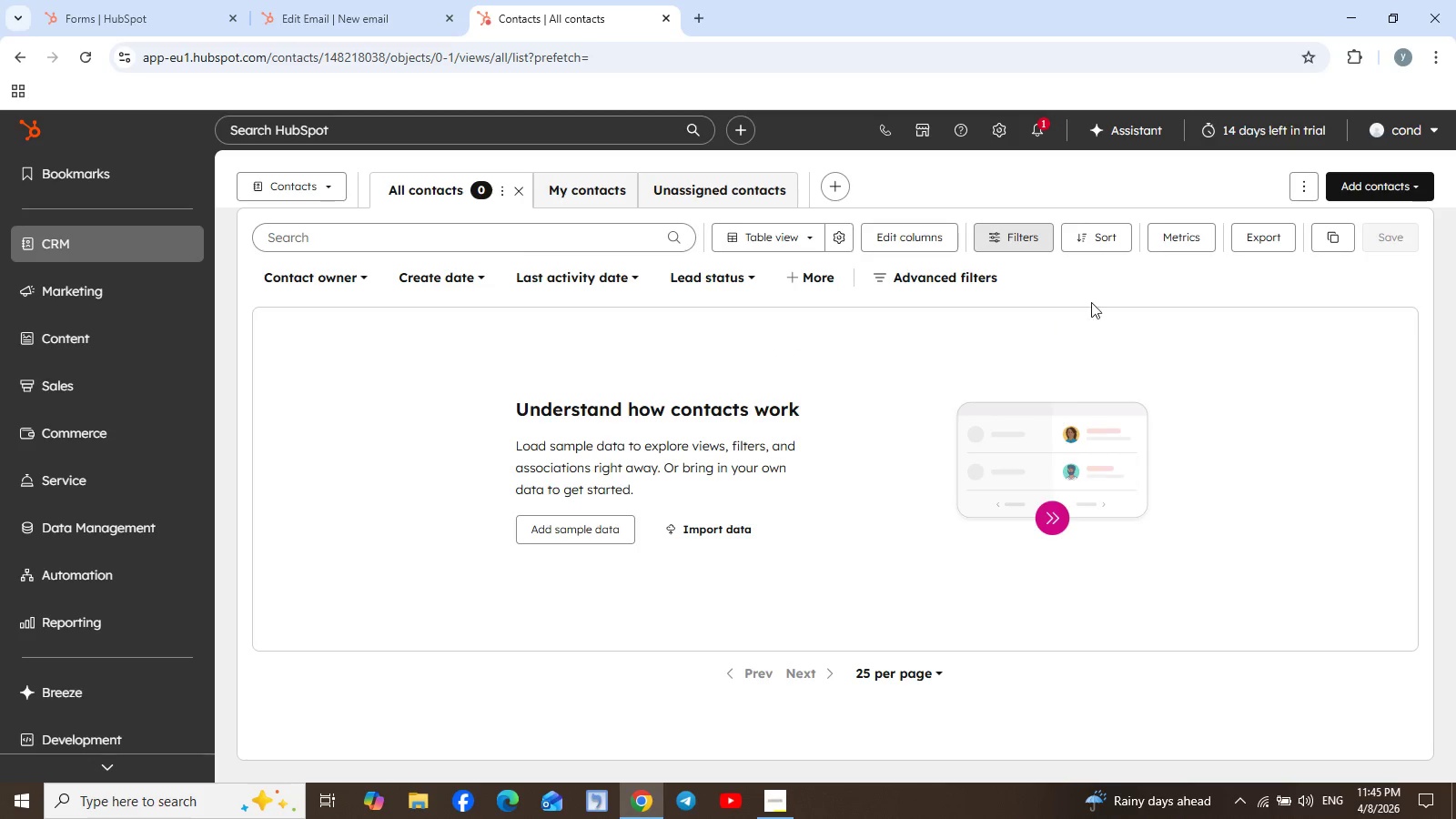 
left_click([1375, 186])
 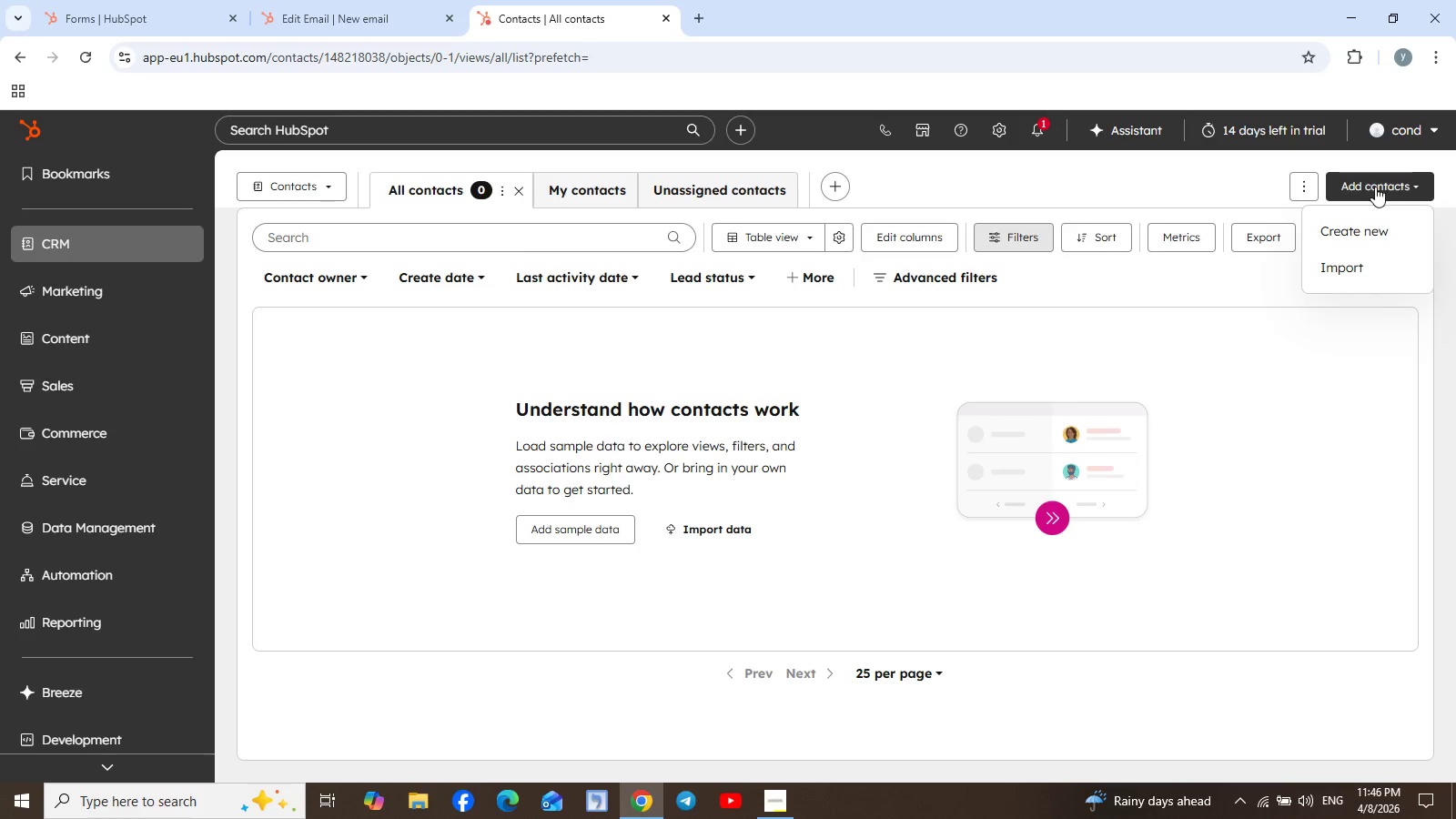 
left_click([1371, 231])
 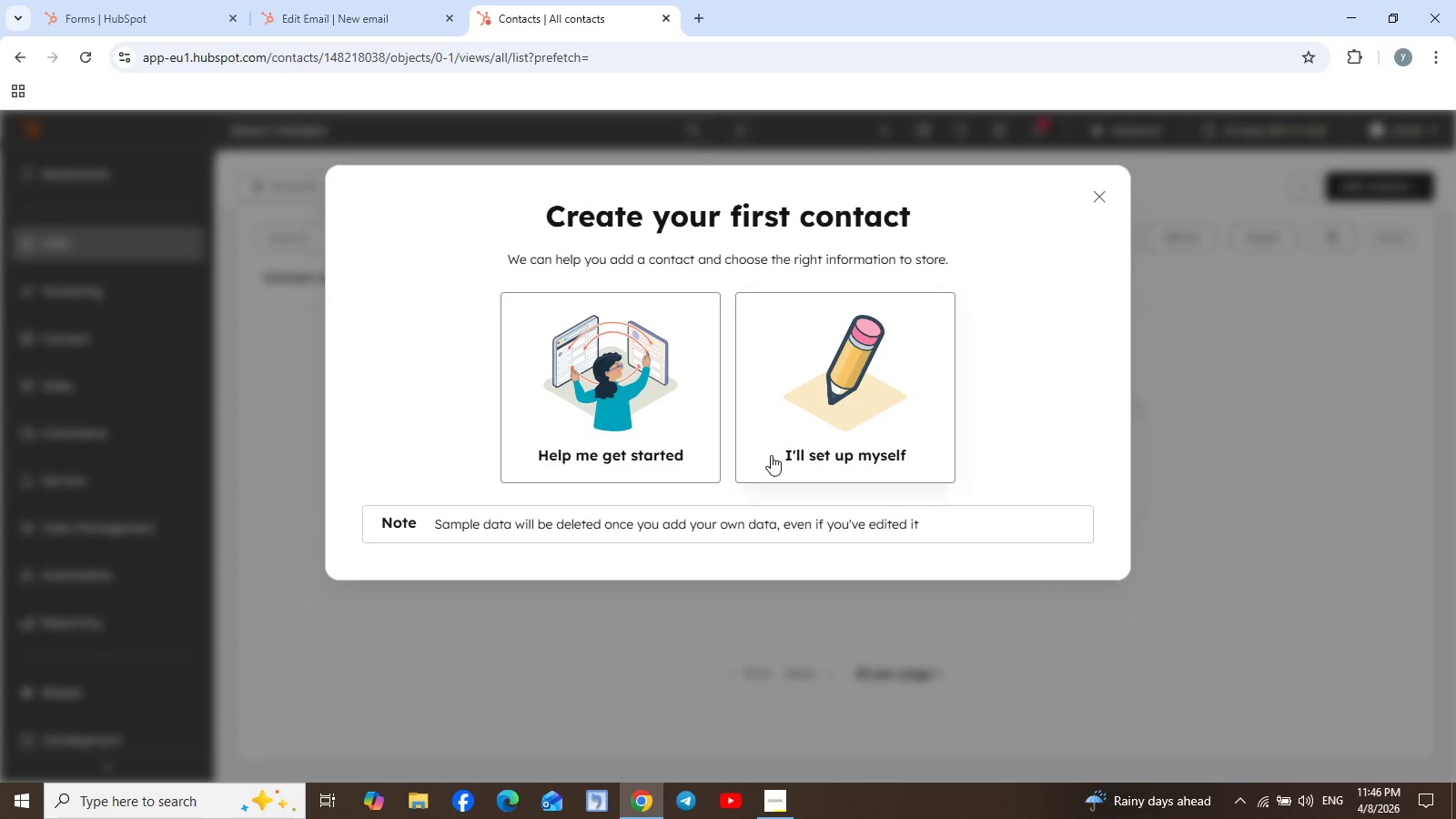 
left_click([813, 400])
 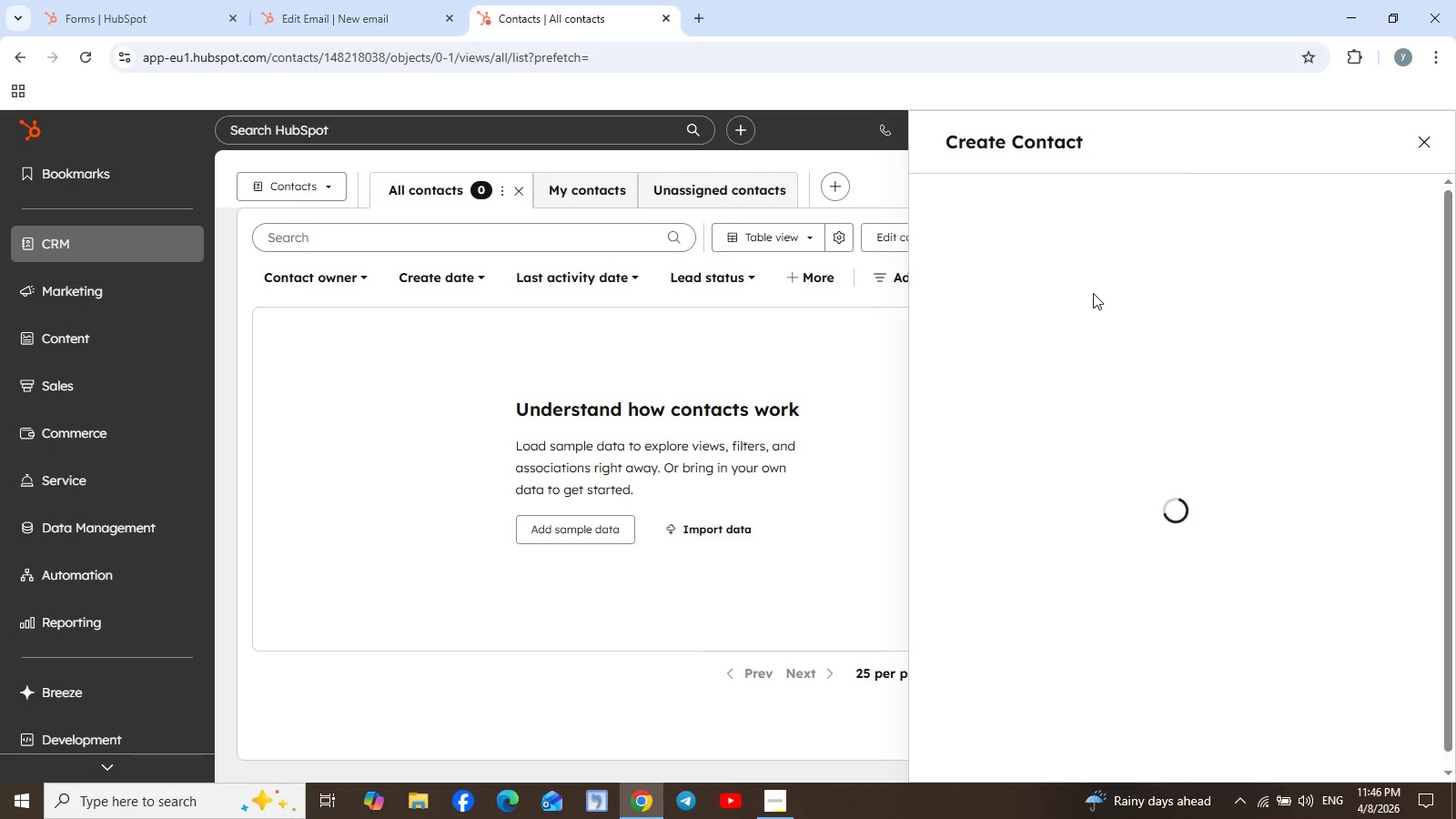 
wait(10.58)
 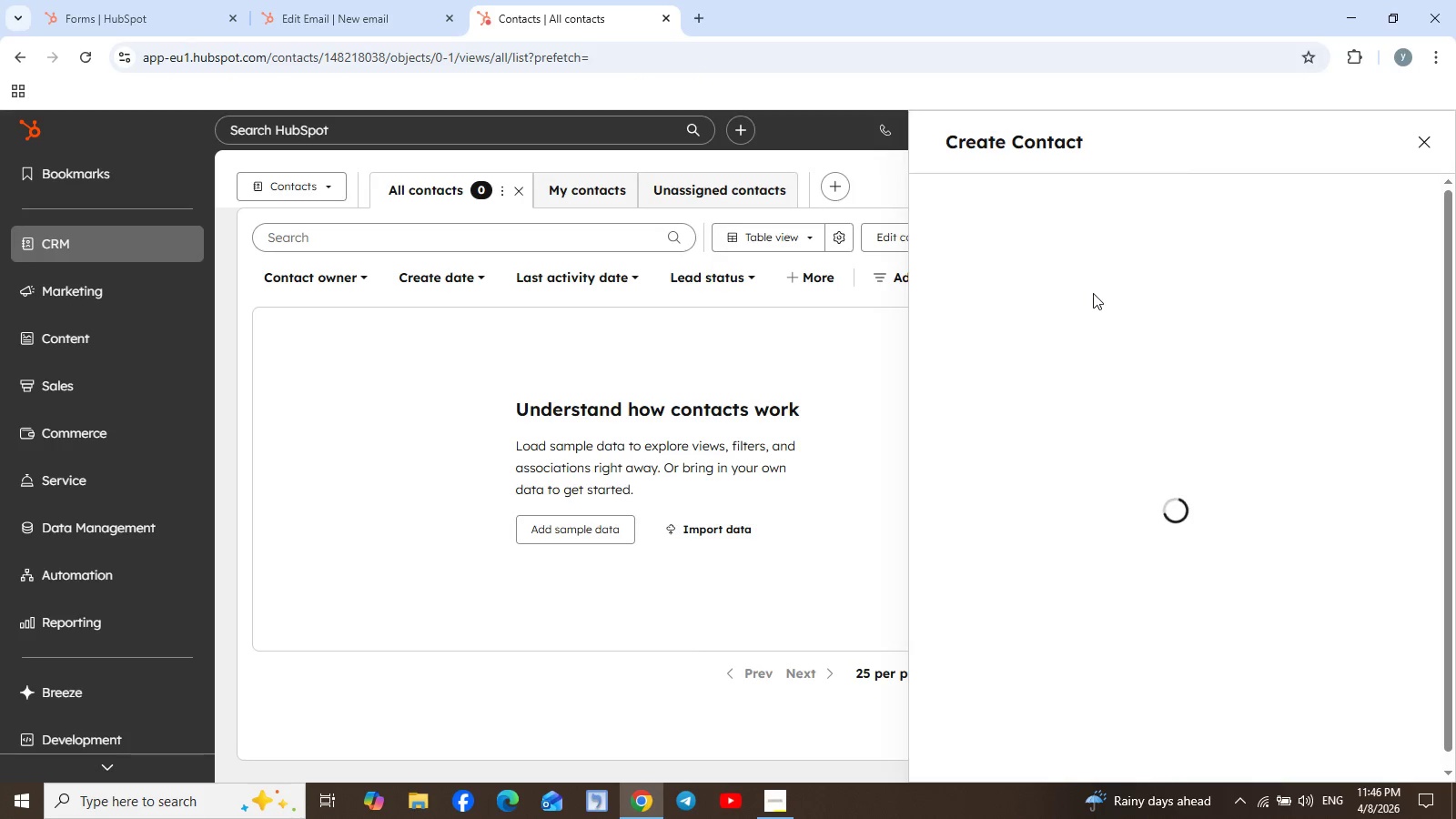 
type(yaregalmatso23@gmail.com)
 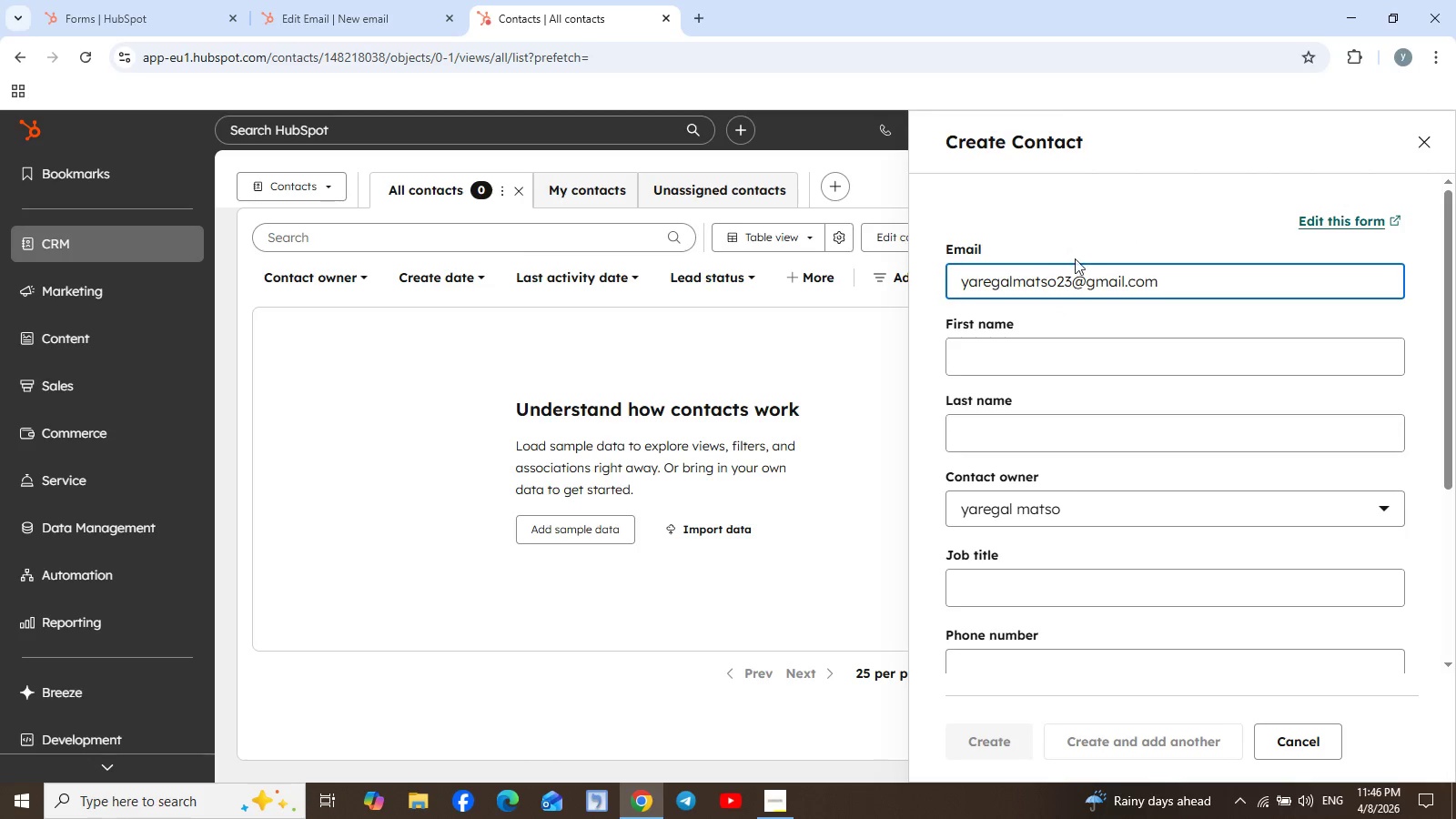 
left_click_drag(start_coordinate=[1040, 339], to_coordinate=[1039, 348])
 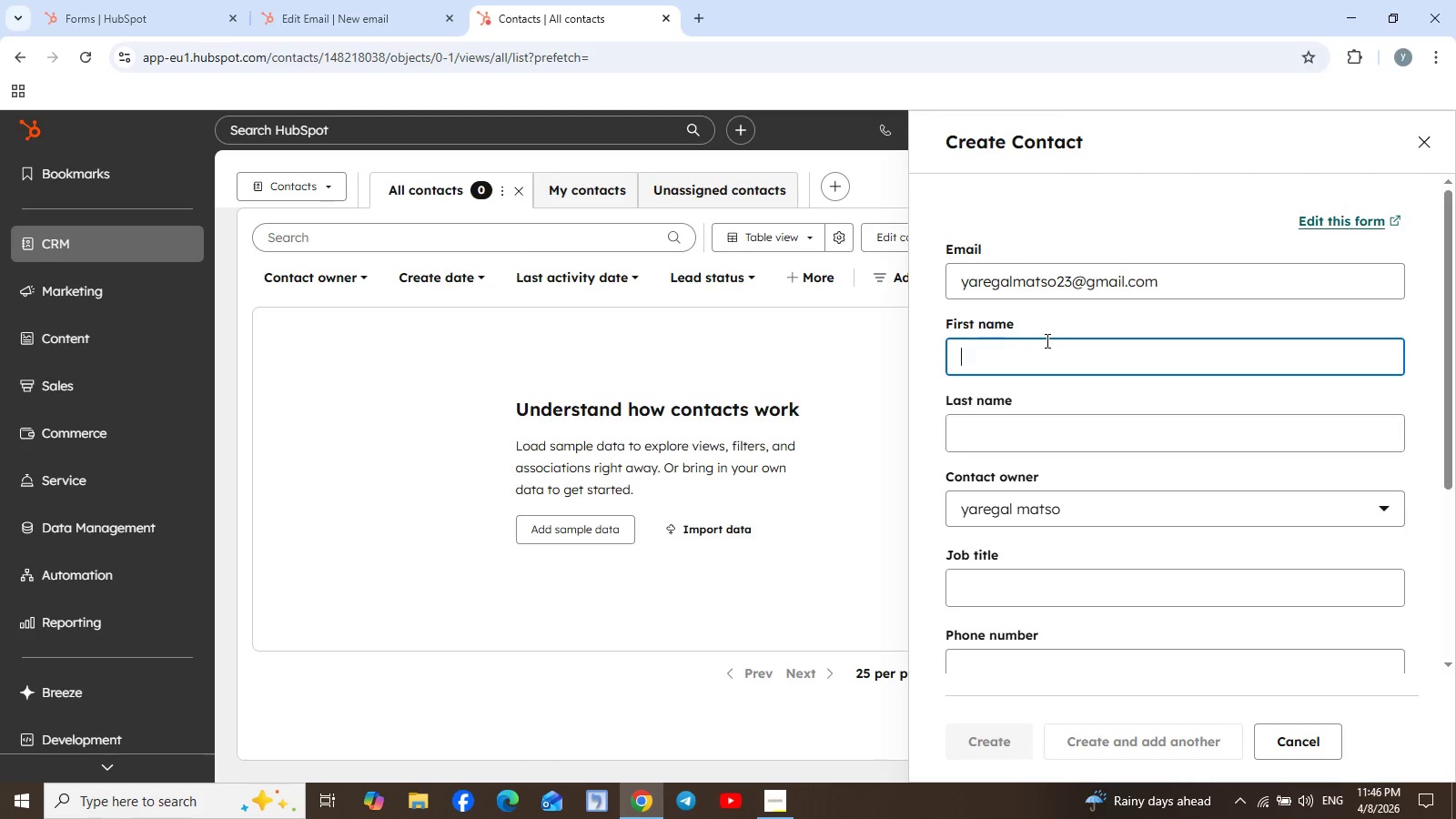 
type(Yaregal)
 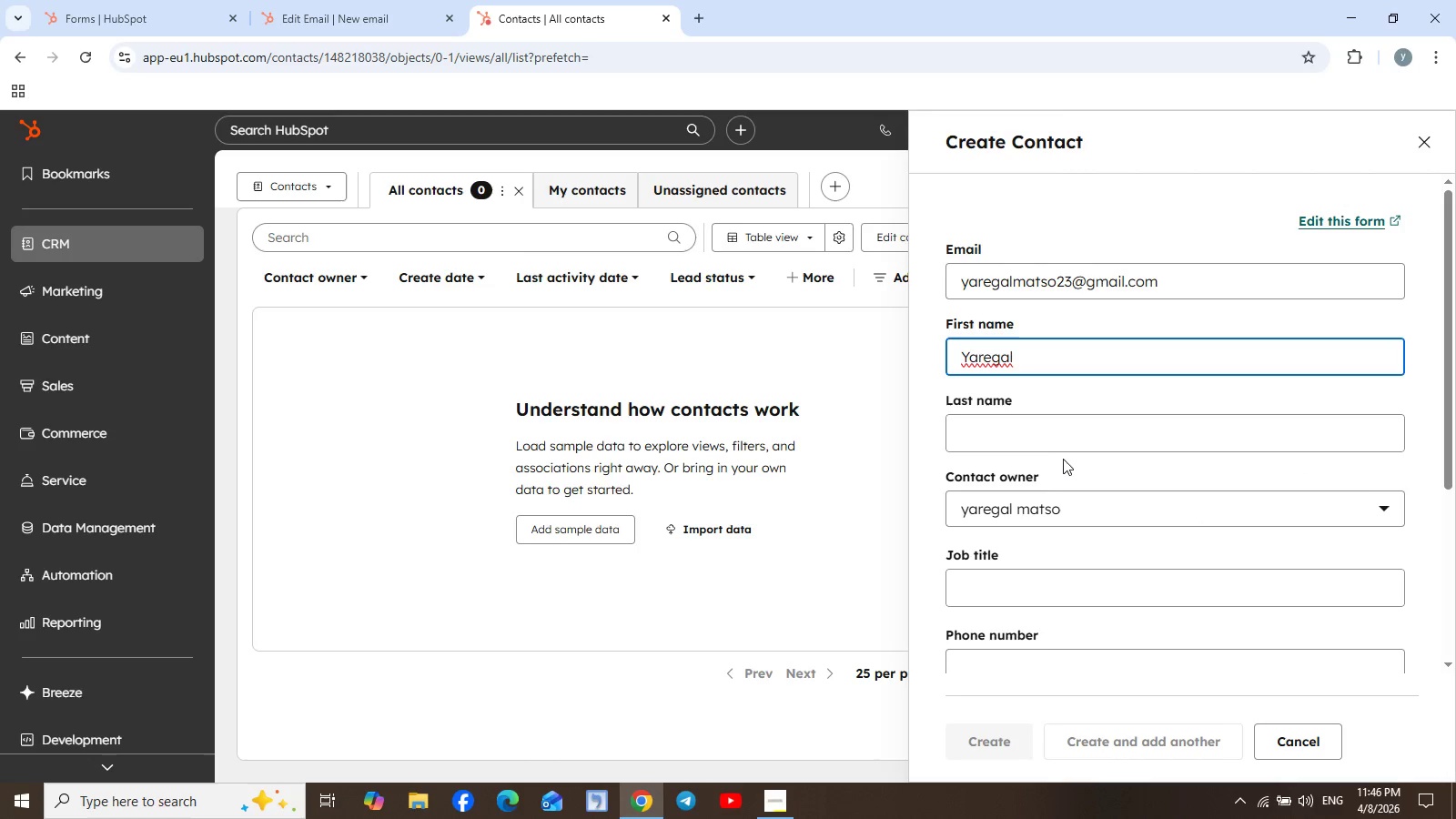 
left_click([1053, 439])
 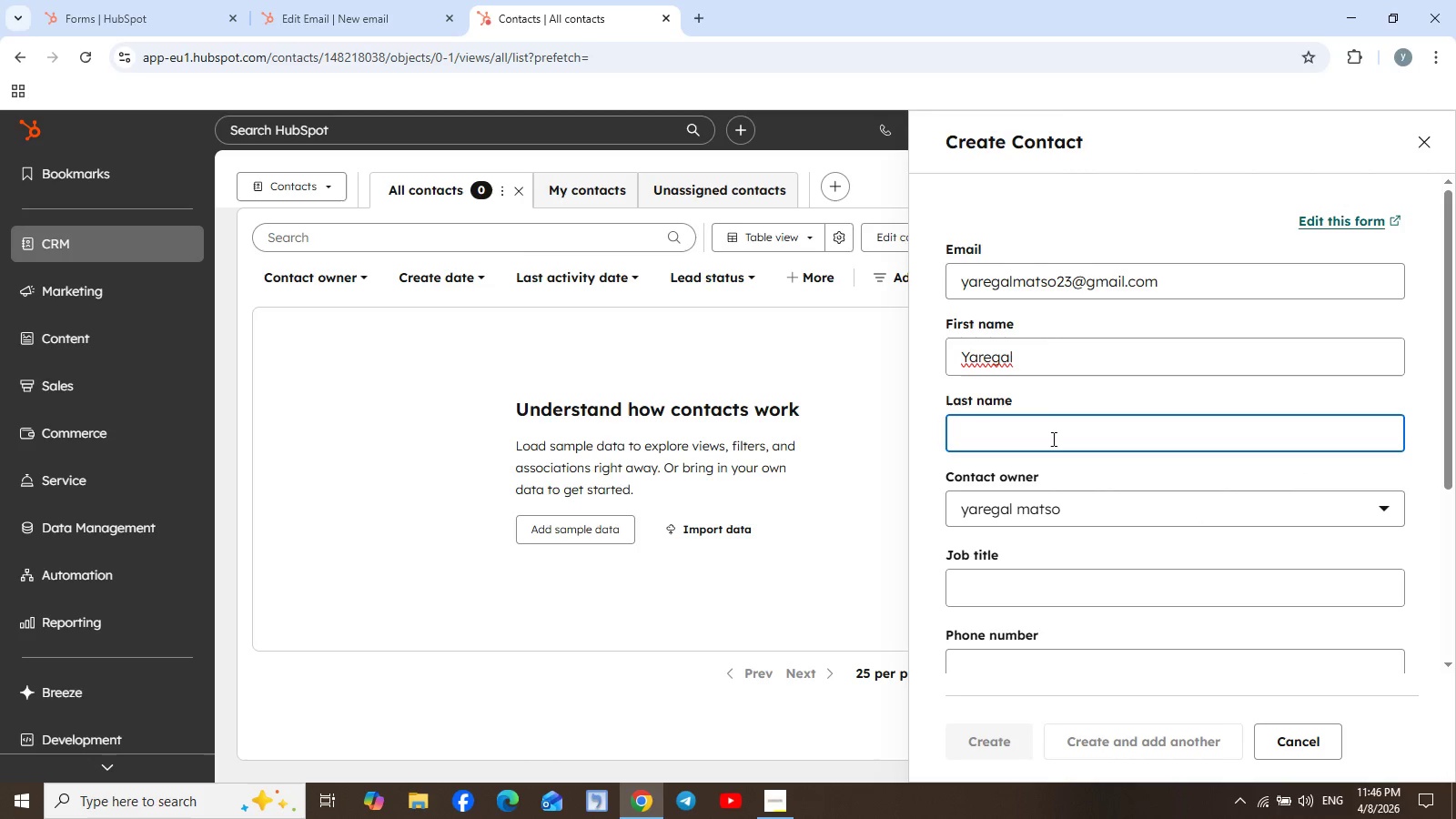 
type(Matso)
 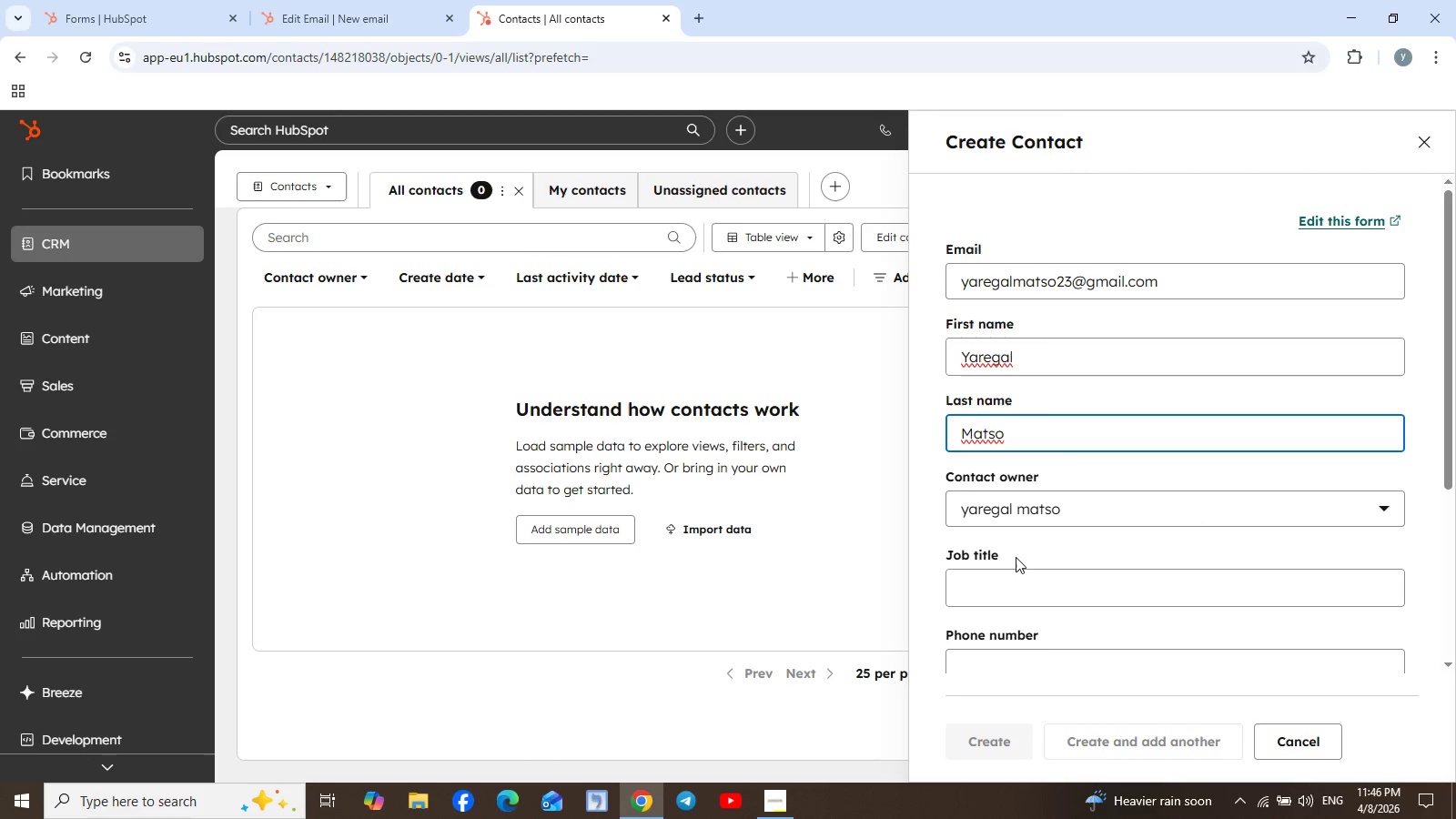 
left_click([1027, 580])
 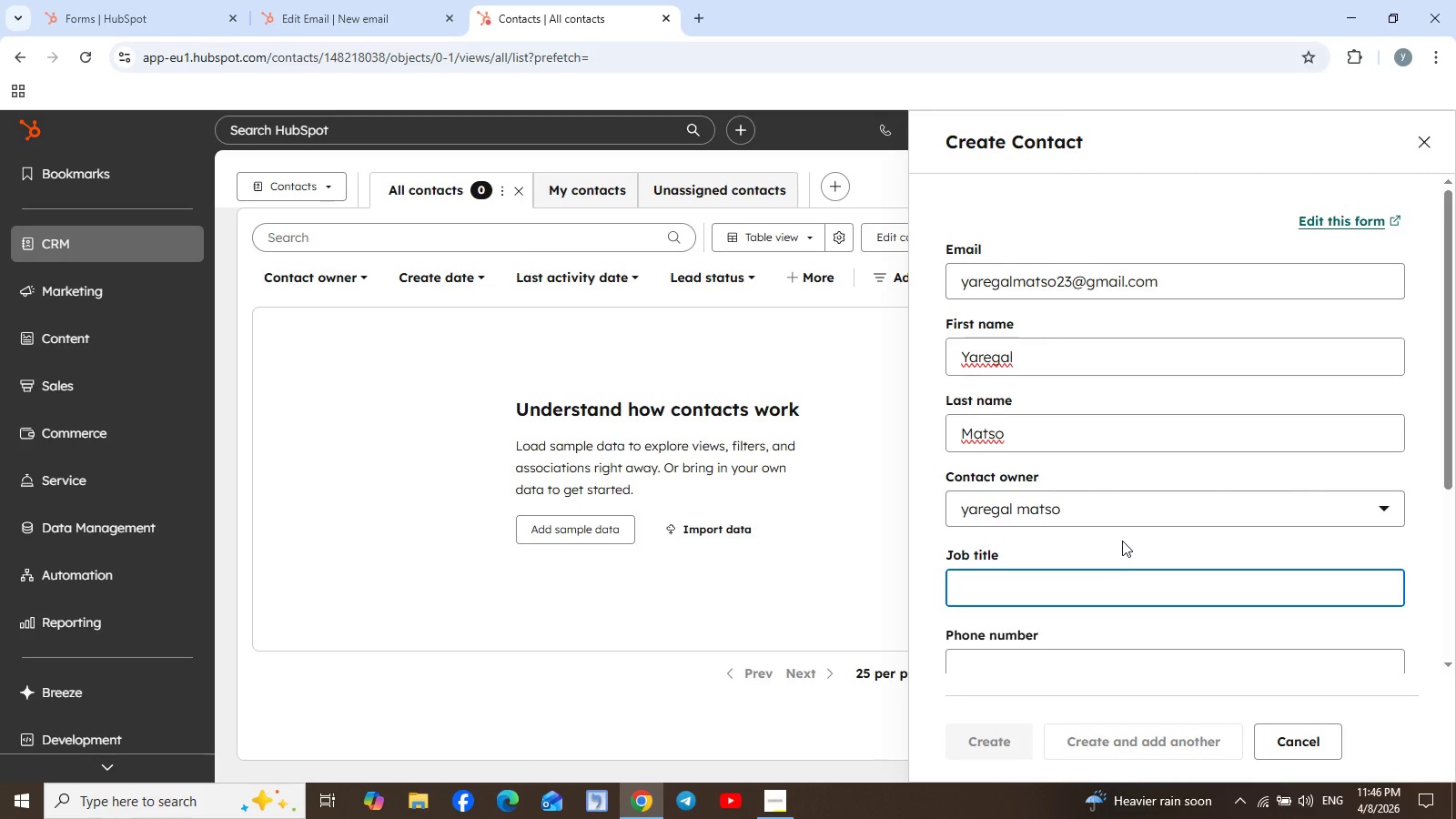 
scroll: coordinate [1122, 541], scroll_direction: down, amount: 1.0
 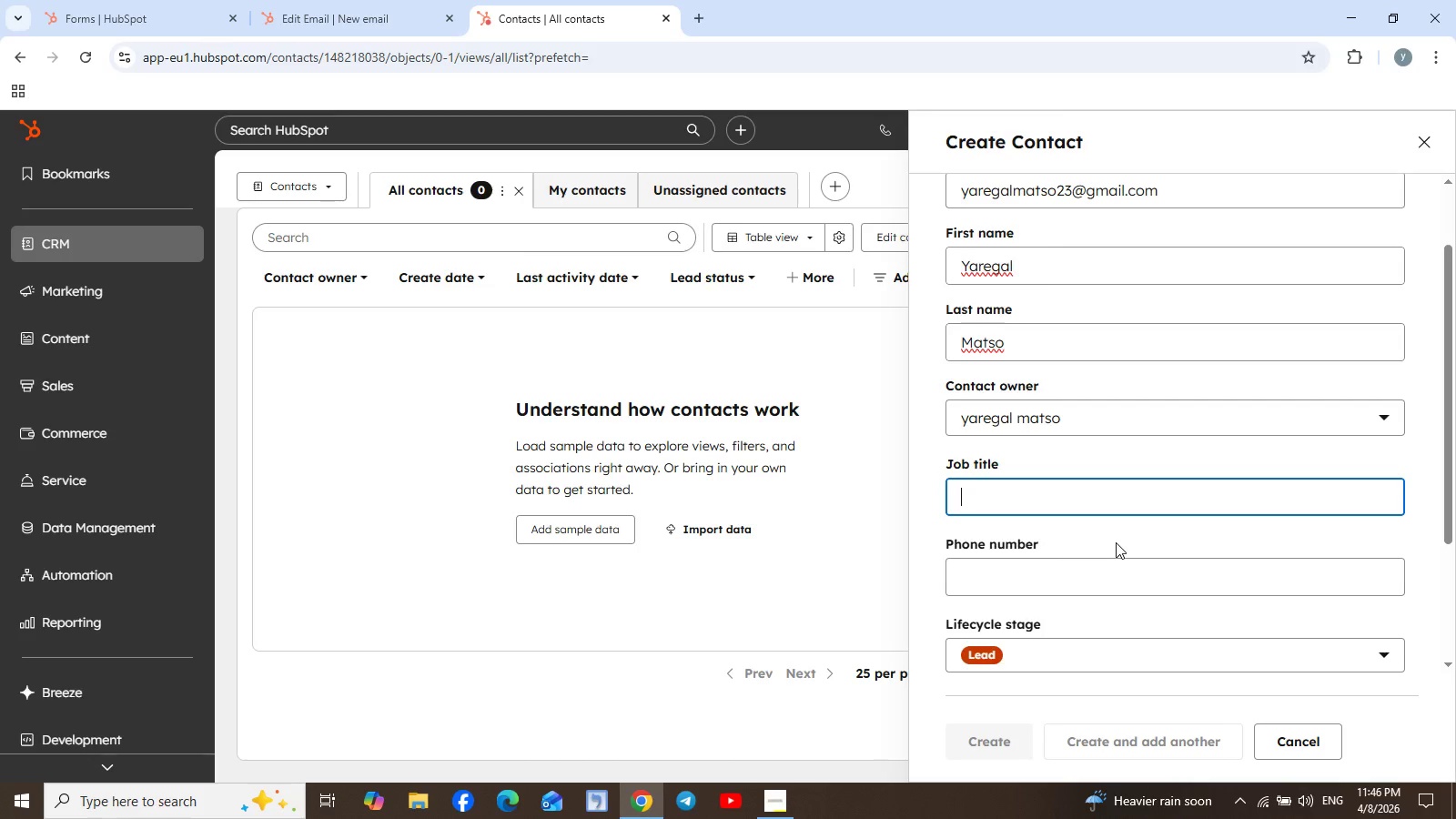 
type(Frelancer)
 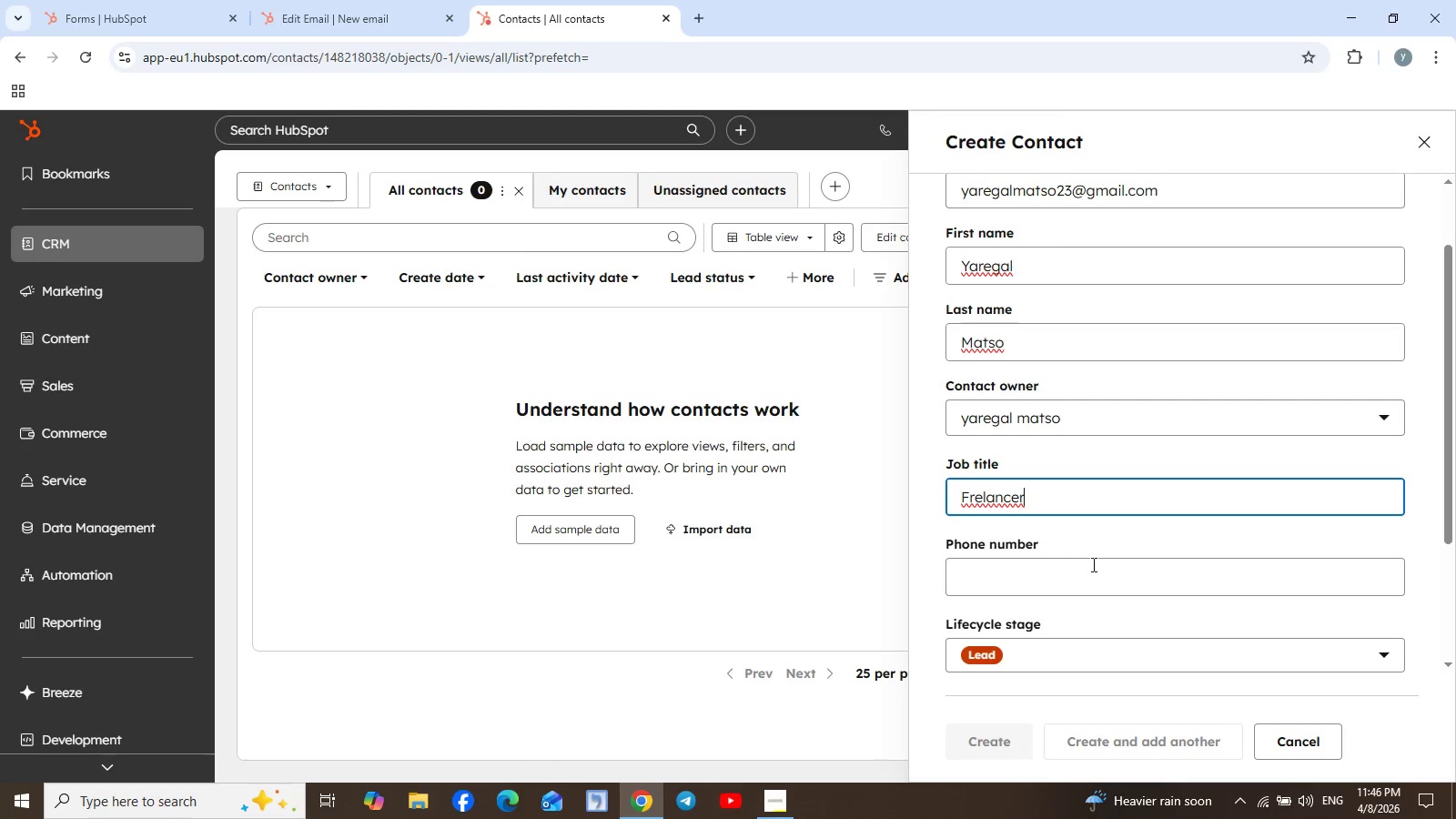 
left_click([1071, 583])
 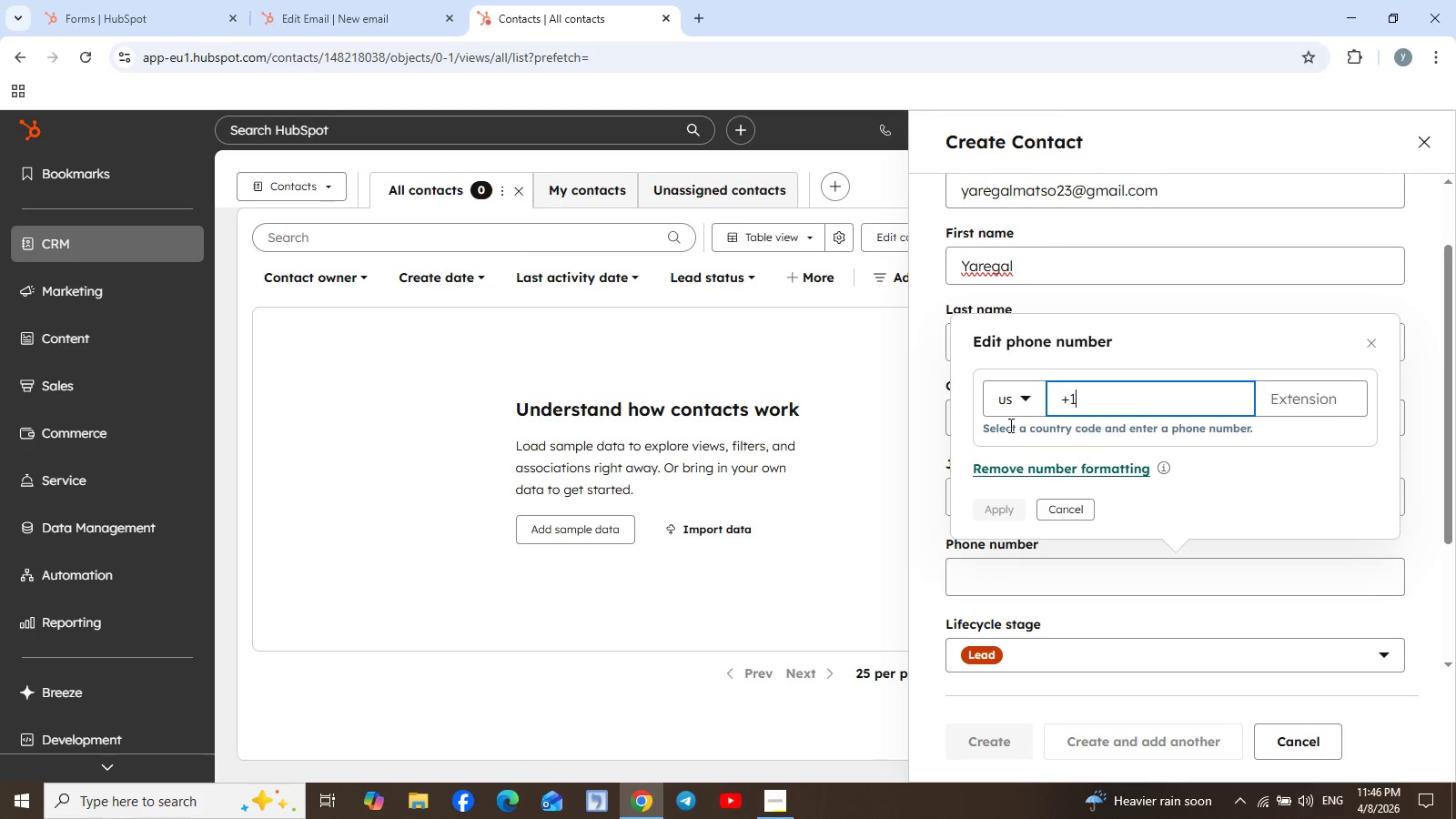 
left_click([1020, 396])
 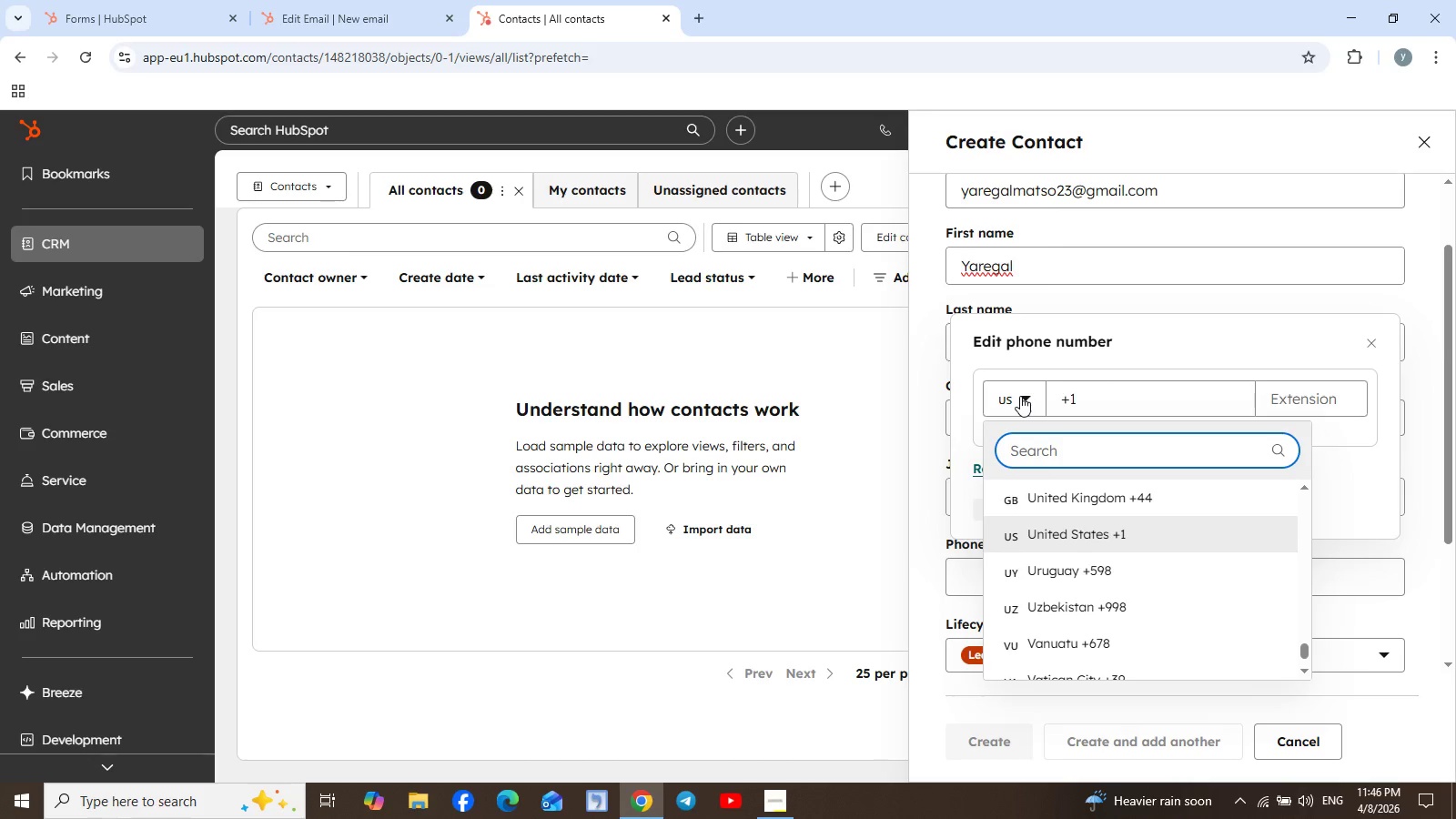 
type(251)
 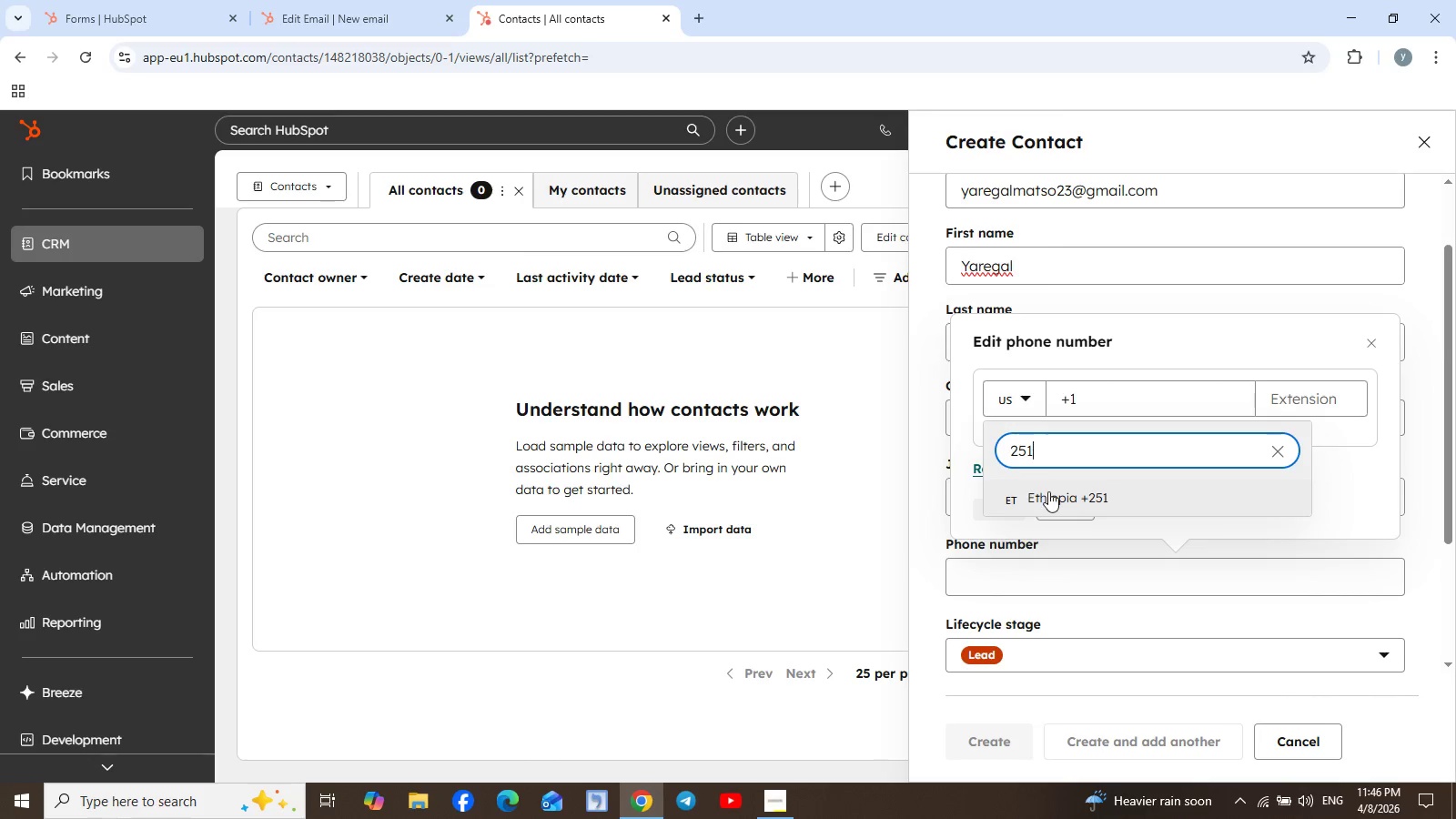 
left_click([1051, 492])
 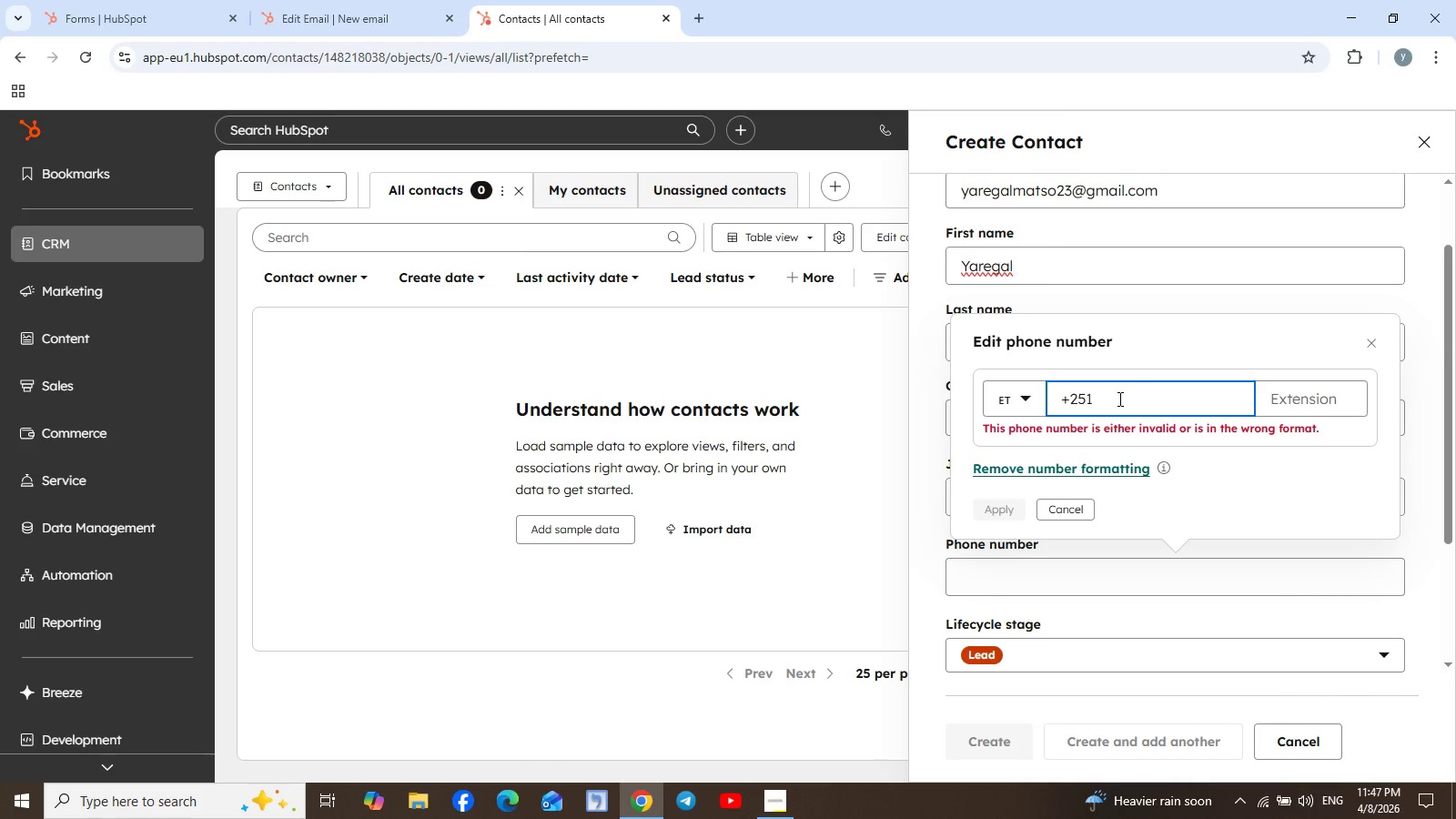 
type(22222222)
 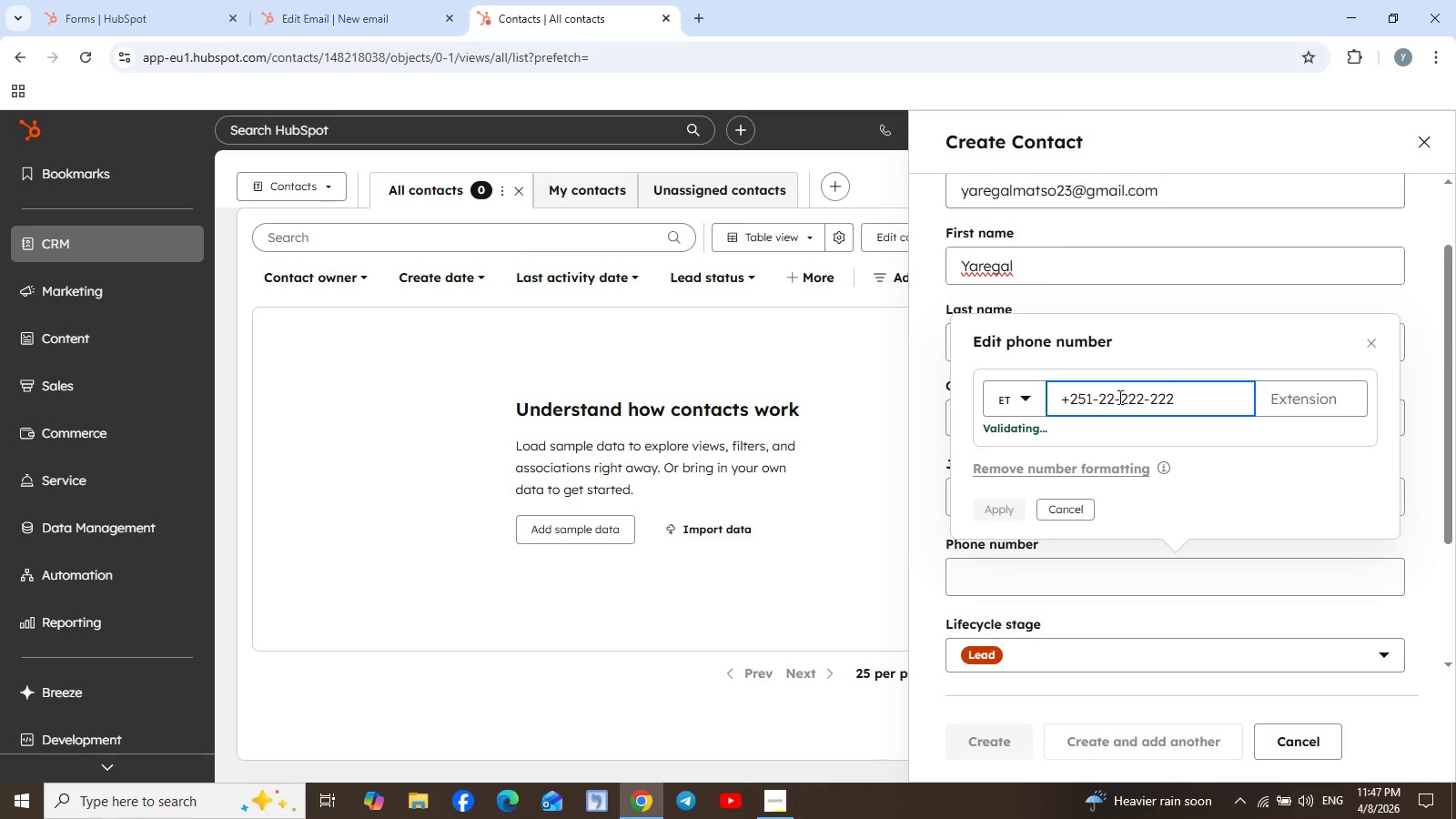 
scroll: coordinate [1118, 397], scroll_direction: down, amount: 1.0
 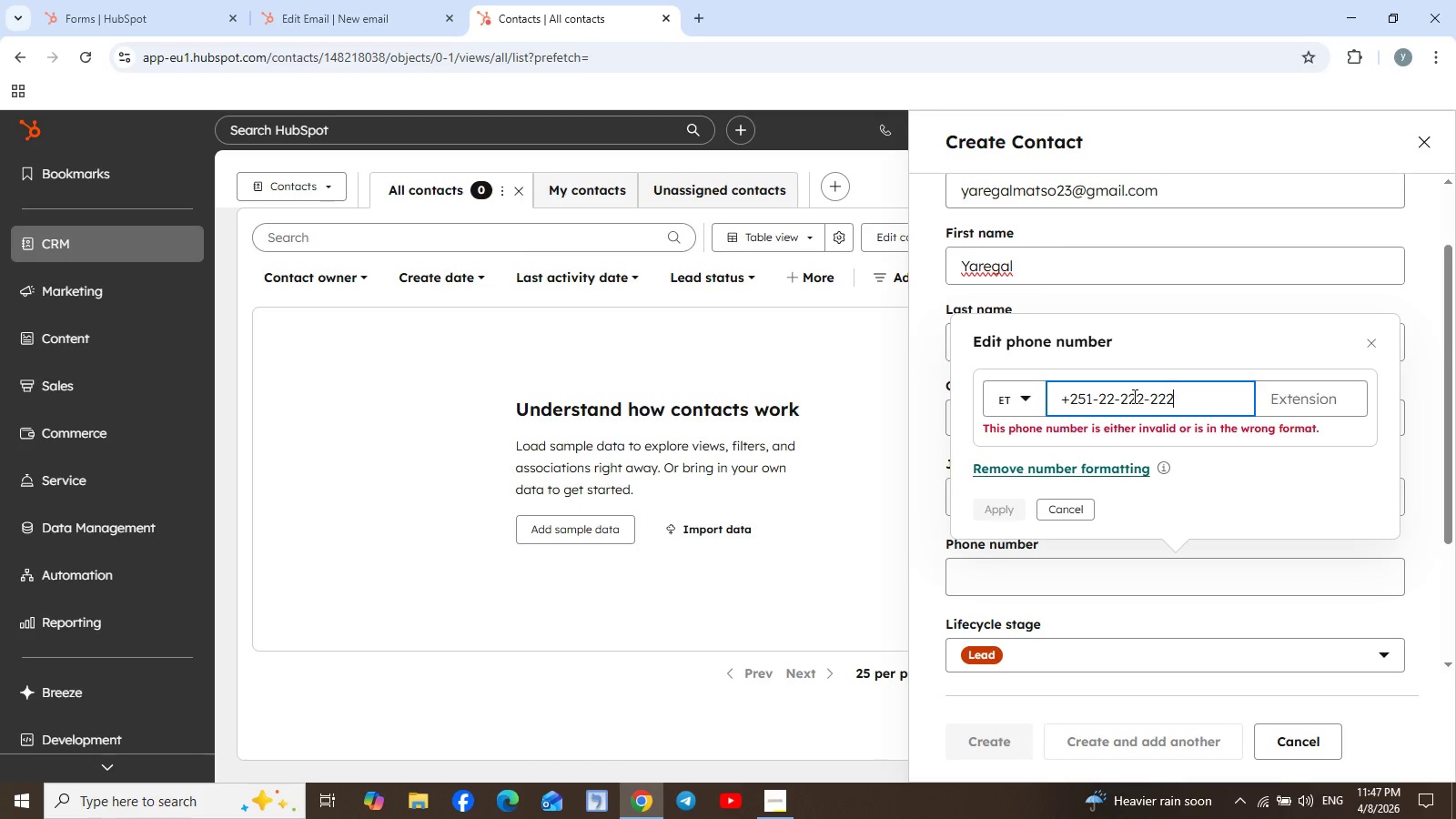 
key(2)
 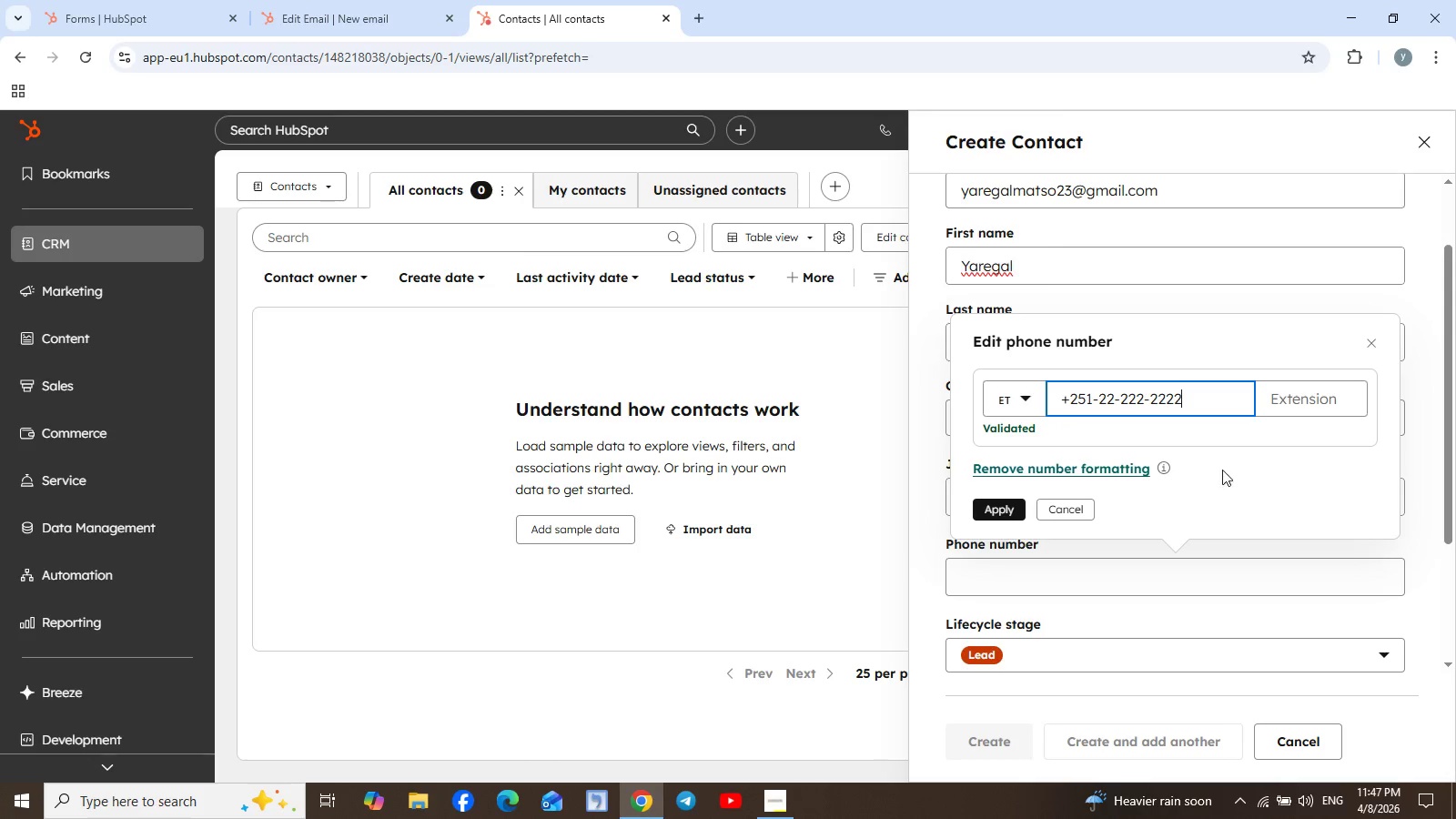 
left_click([992, 514])
 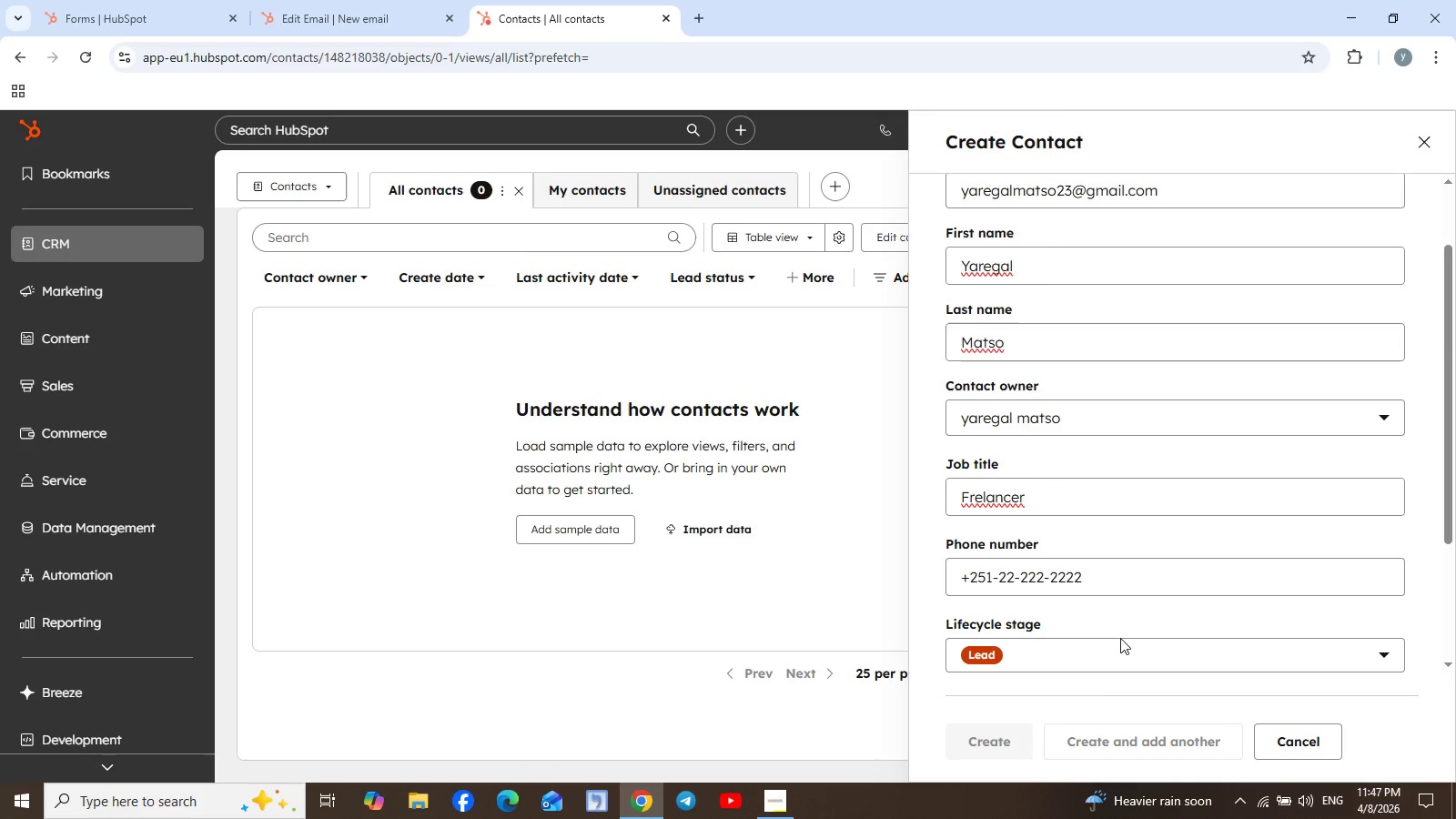 
scroll: coordinate [1165, 487], scroll_direction: down, amount: 2.0
 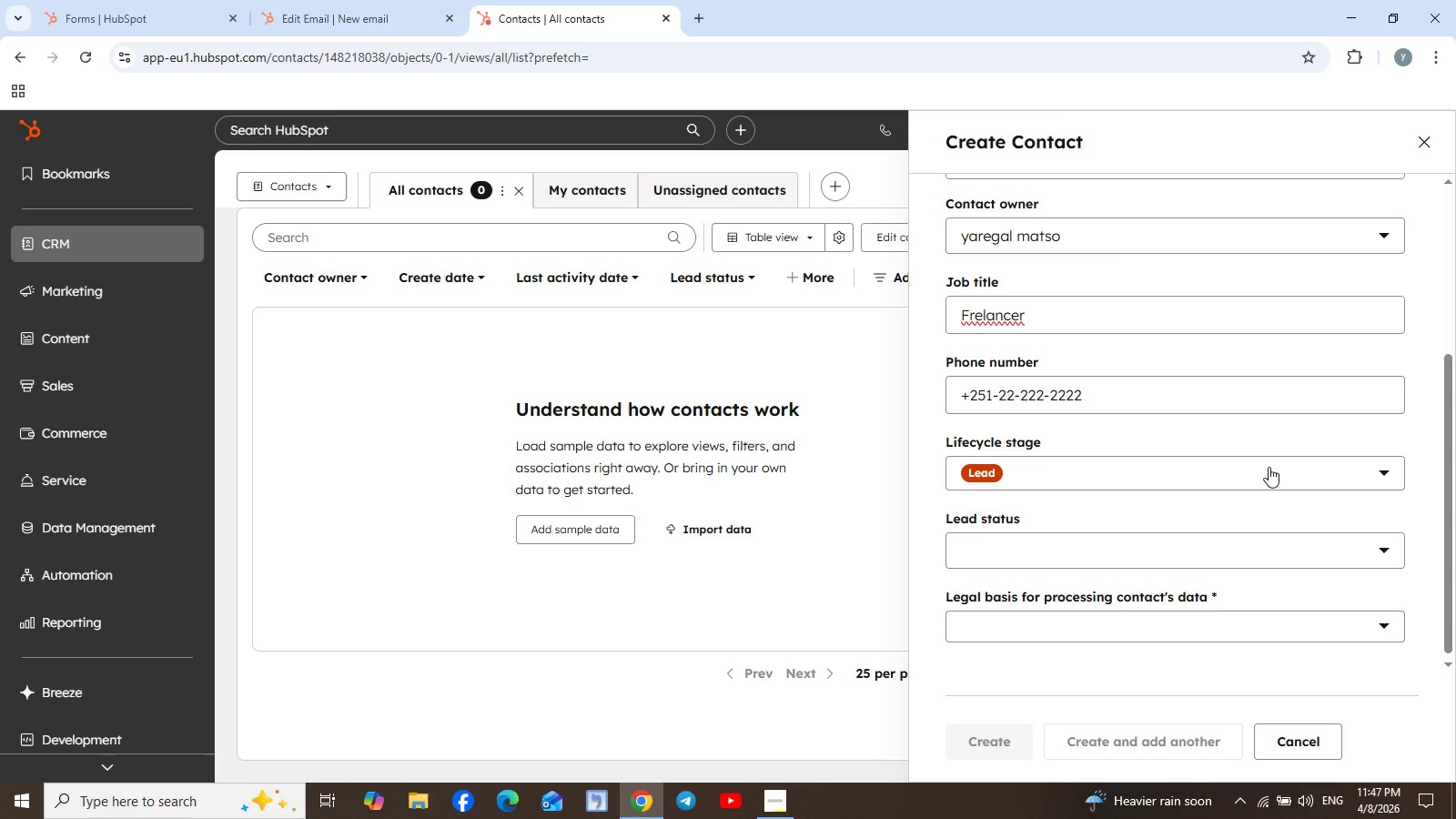 
left_click([1289, 470])
 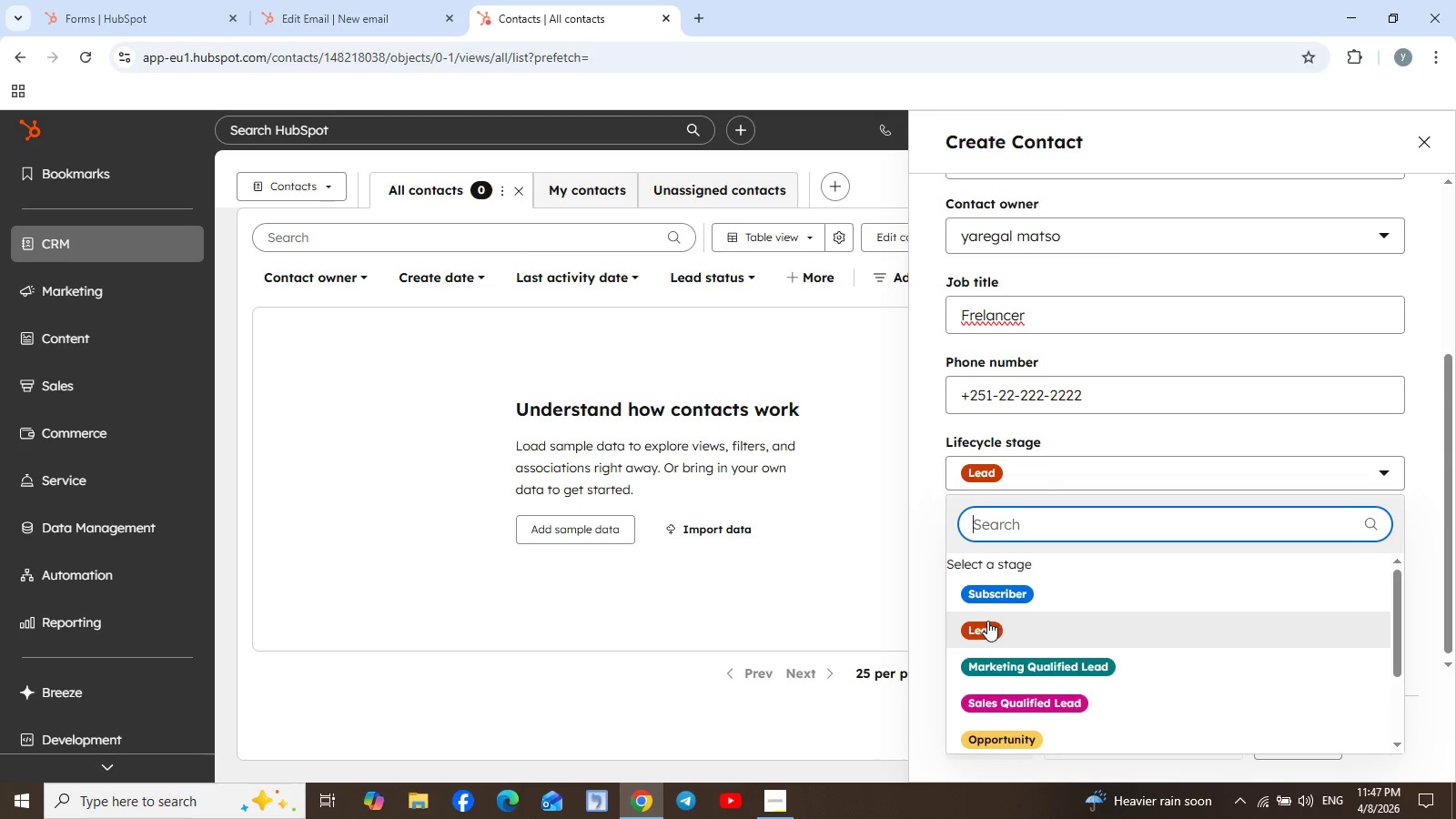 
wait(5.94)
 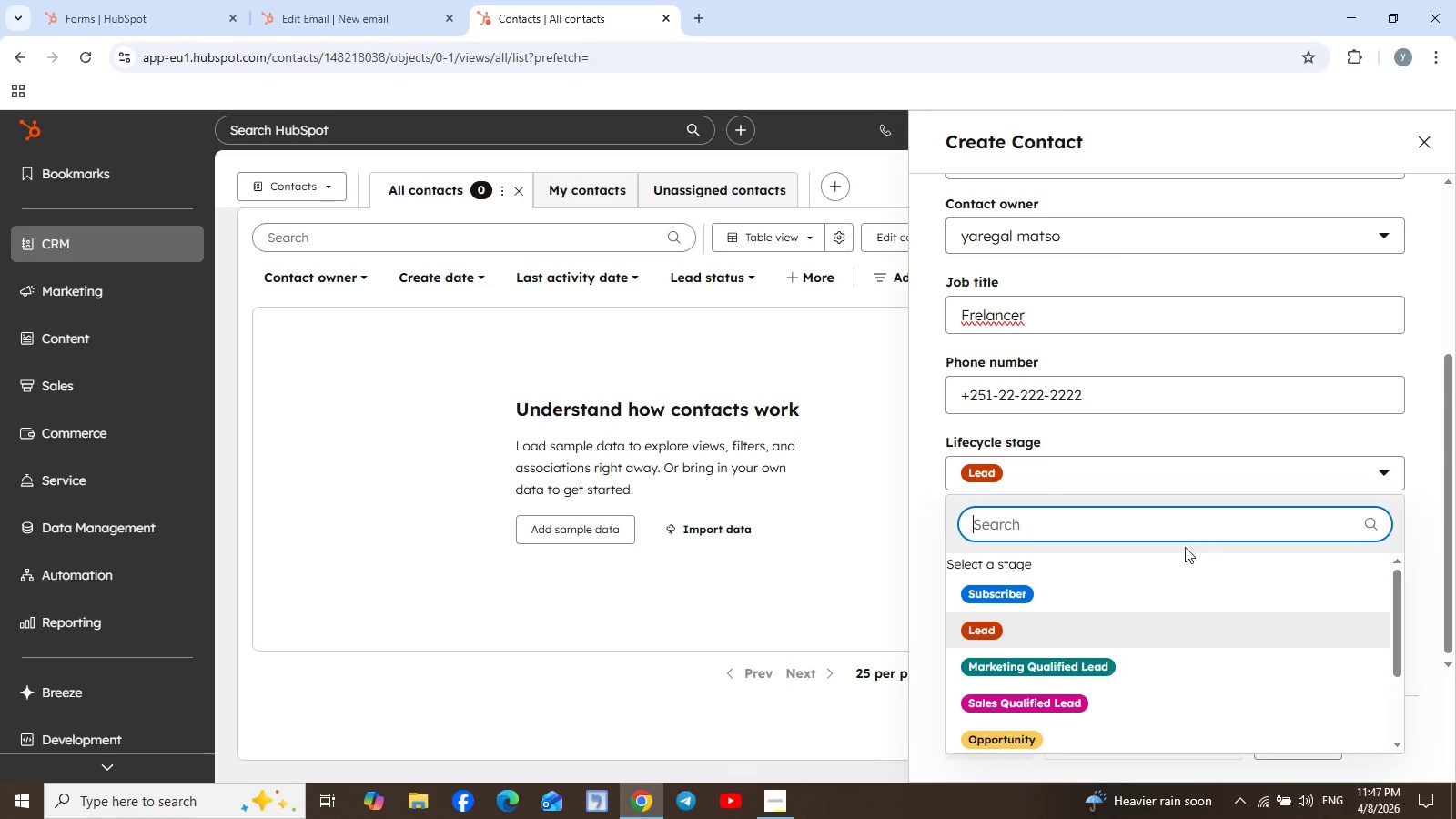 
left_click([982, 621])
 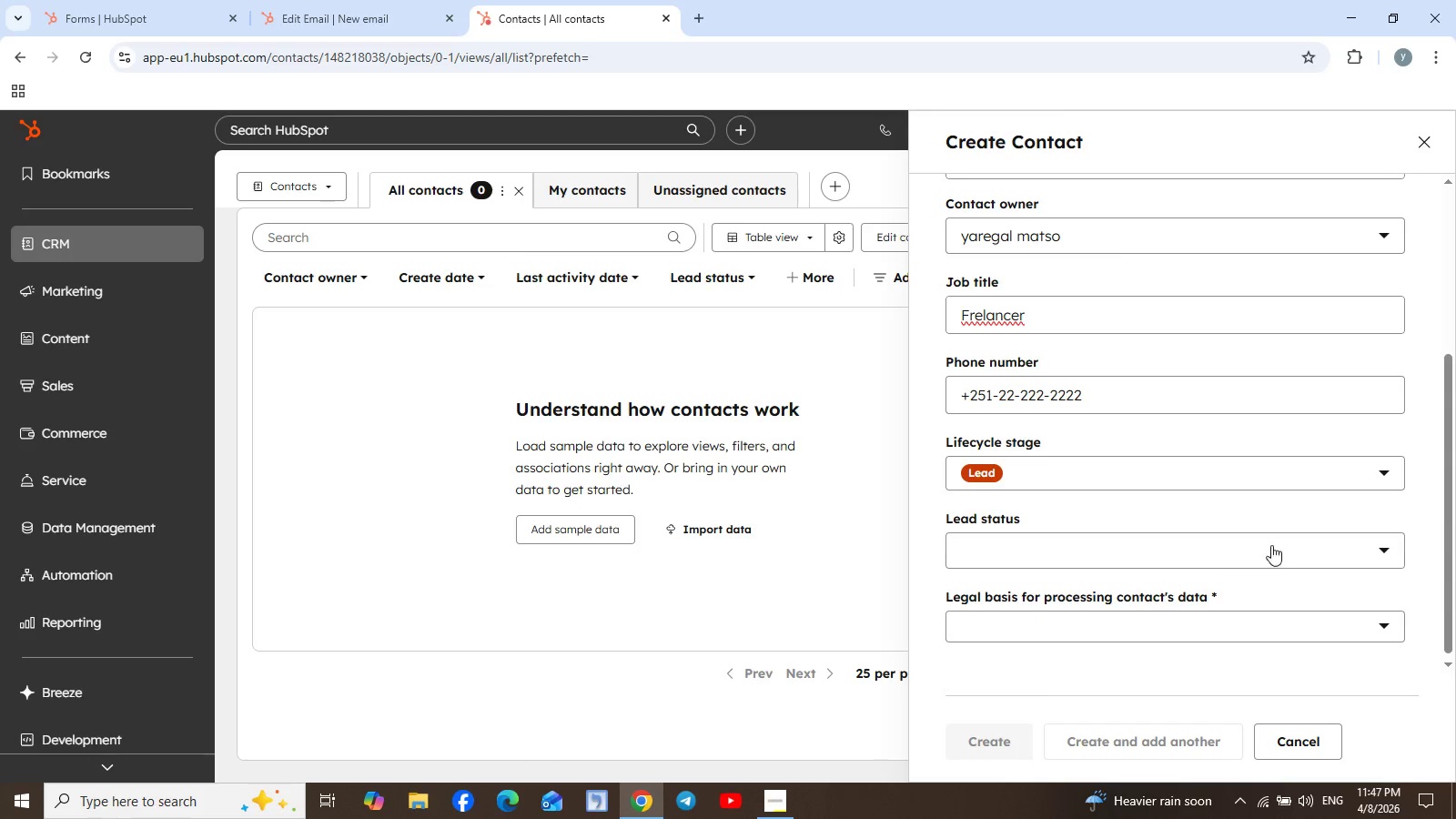 
left_click([1342, 545])
 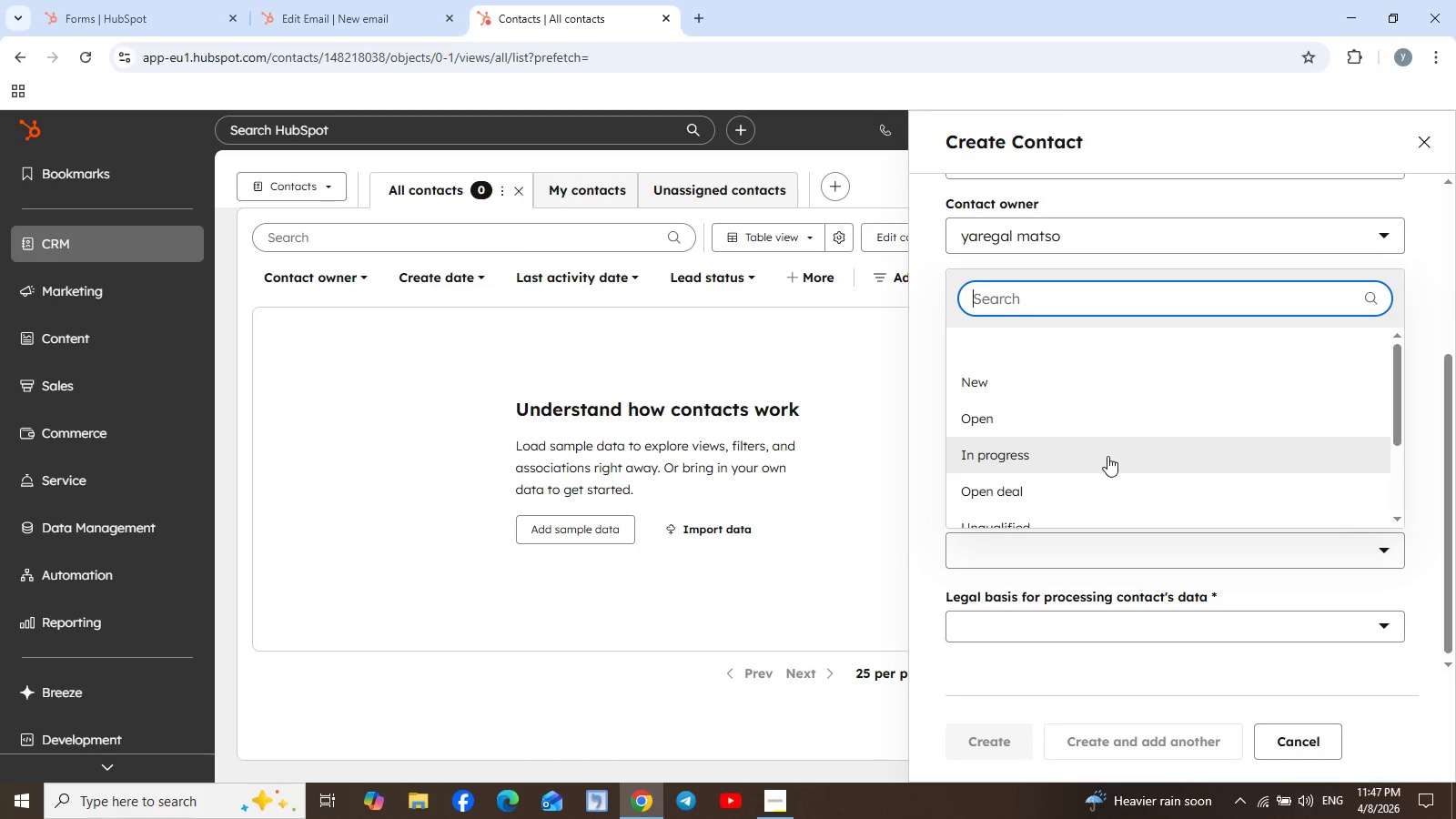 
scroll: coordinate [1113, 455], scroll_direction: down, amount: 2.0
 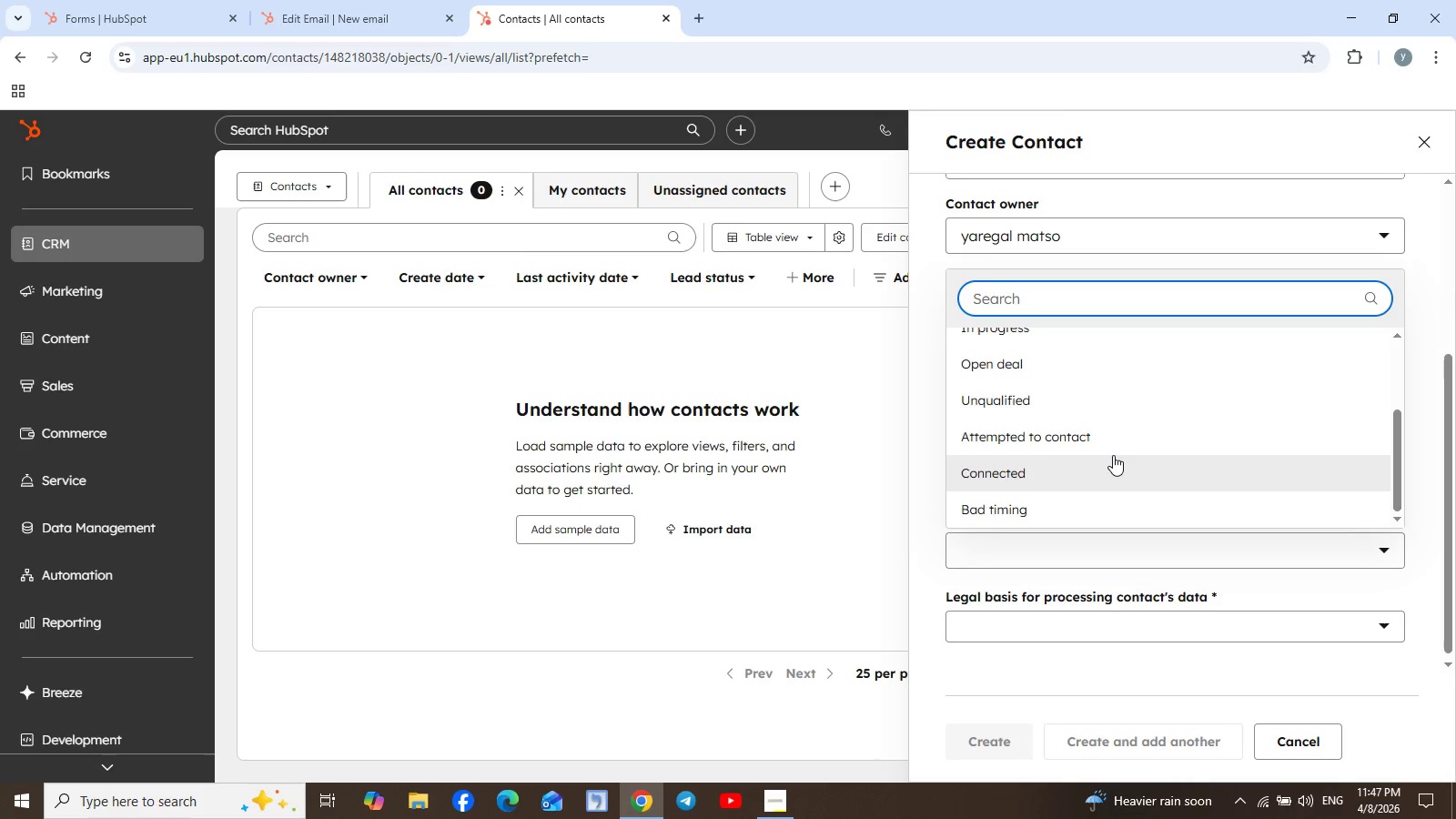 
scroll: coordinate [1113, 455], scroll_direction: up, amount: 2.0
 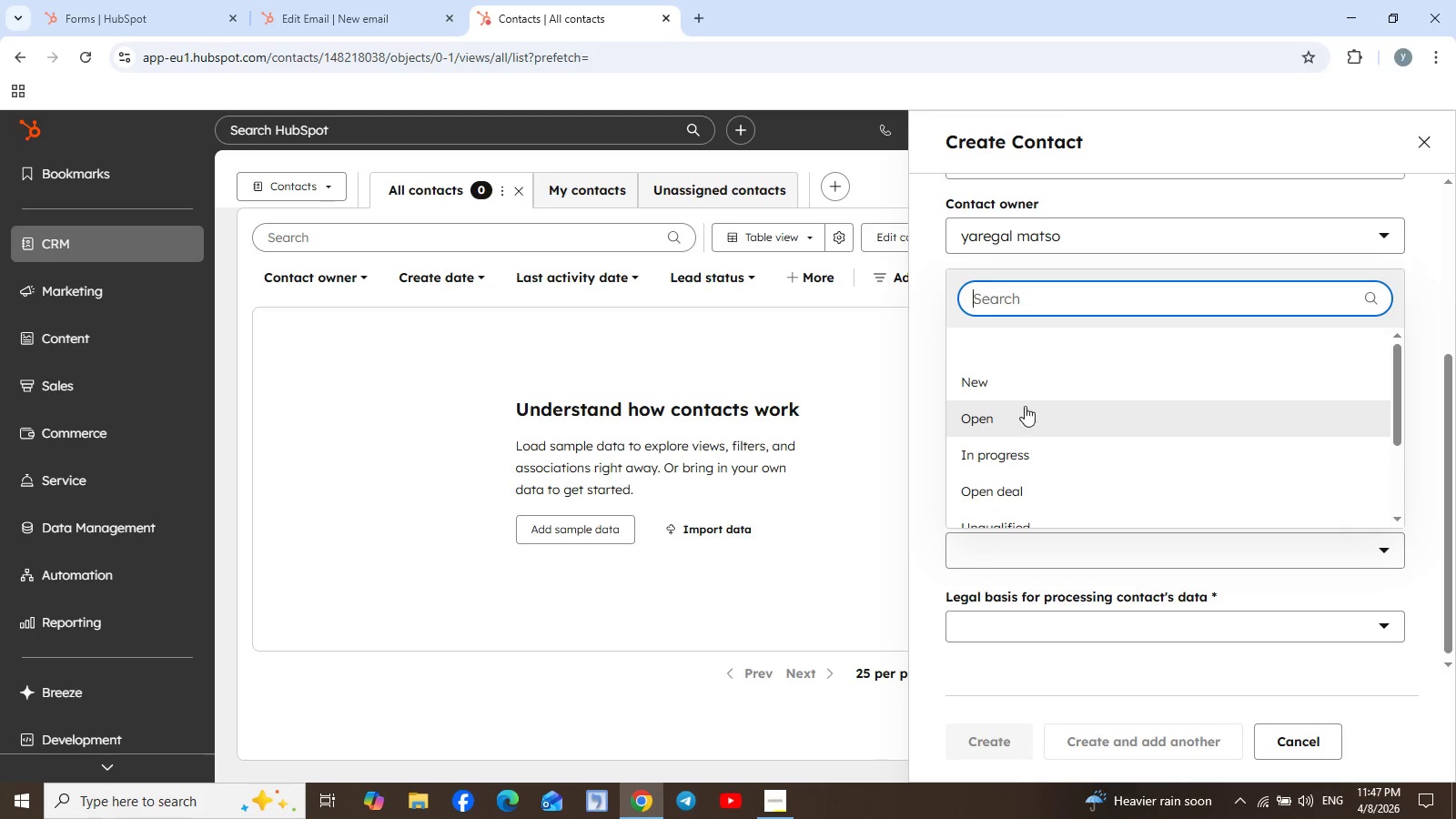 
left_click([1015, 391])
 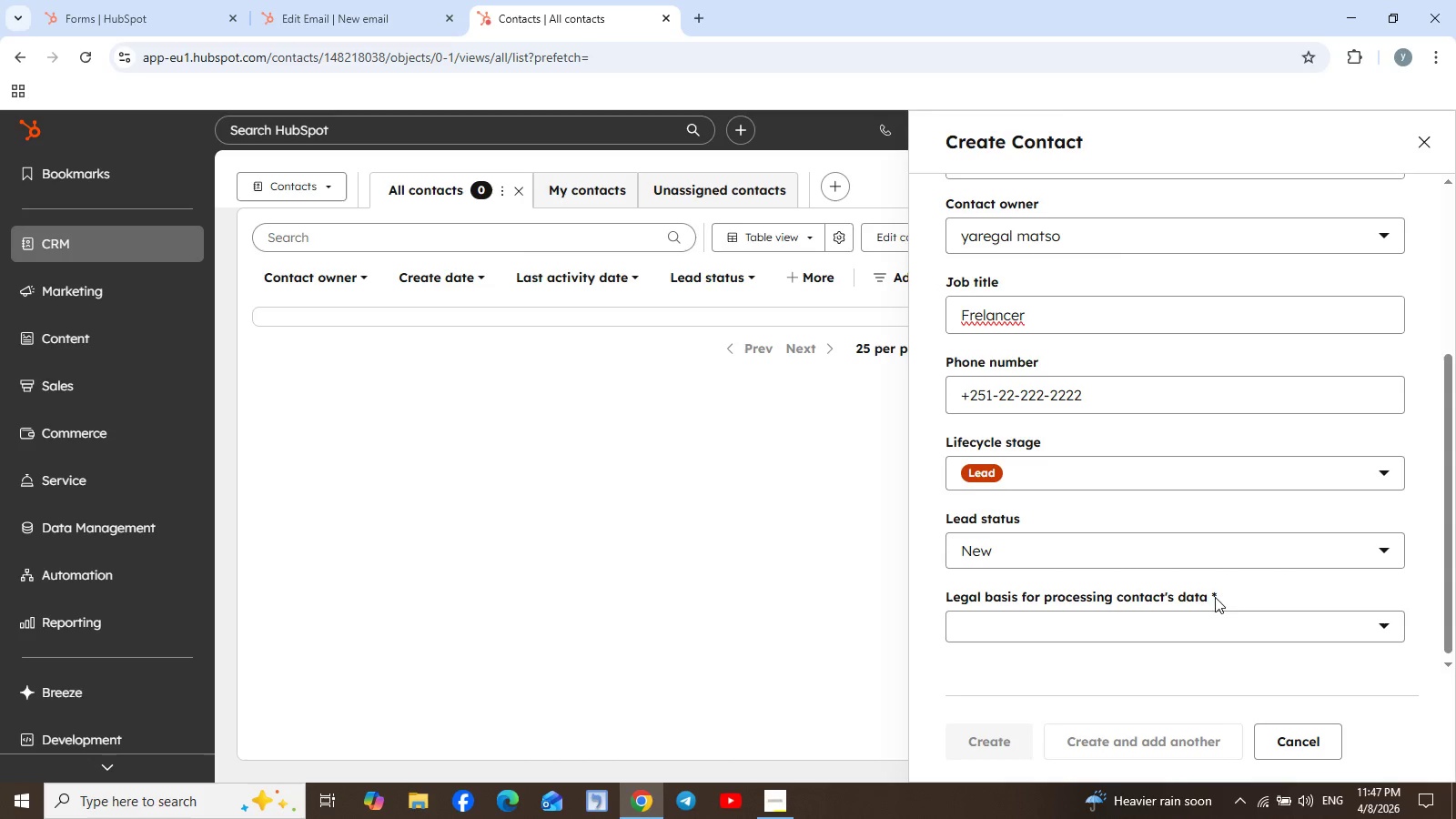 
left_click([1252, 618])
 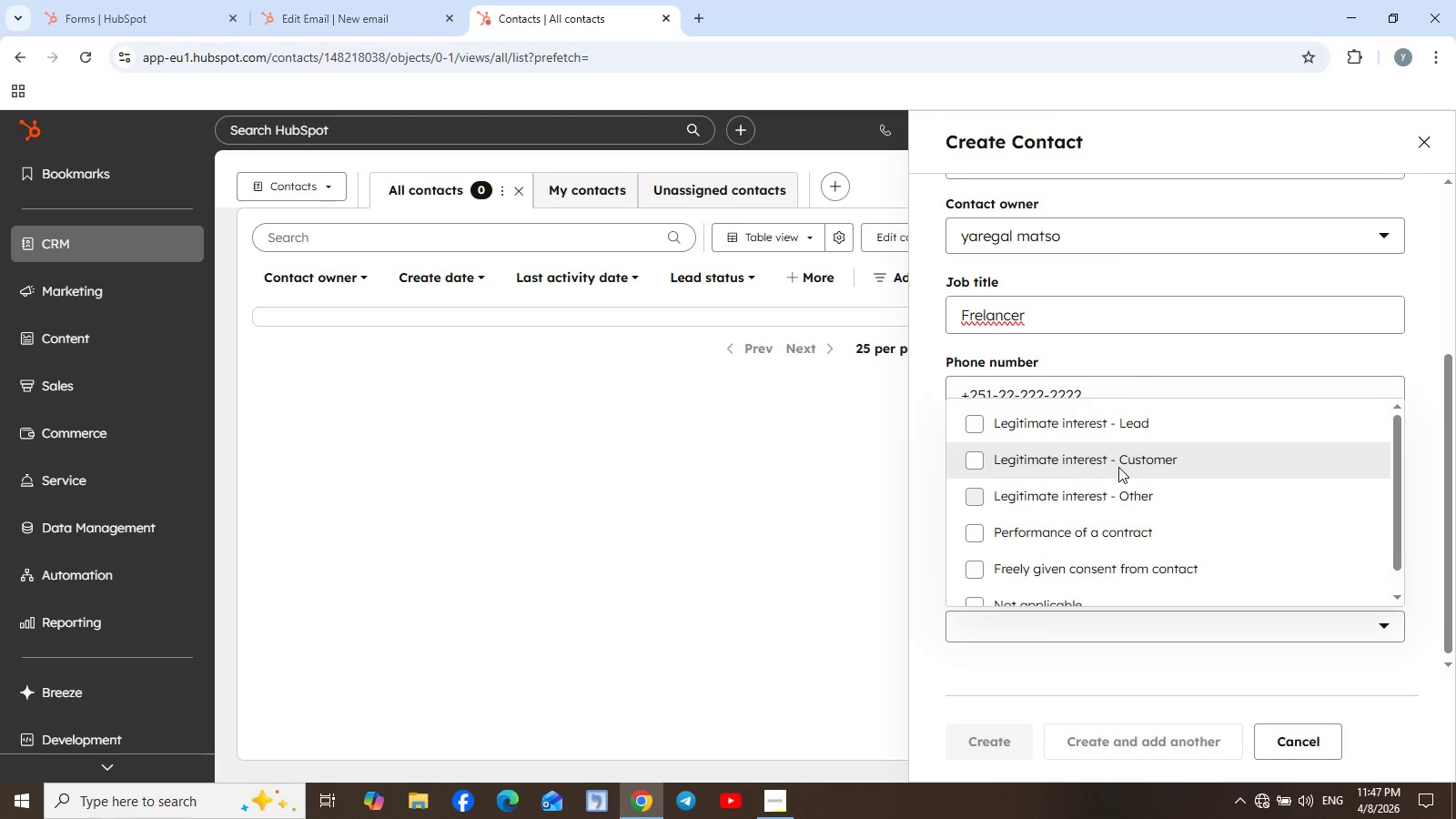 
left_click([1100, 436])
 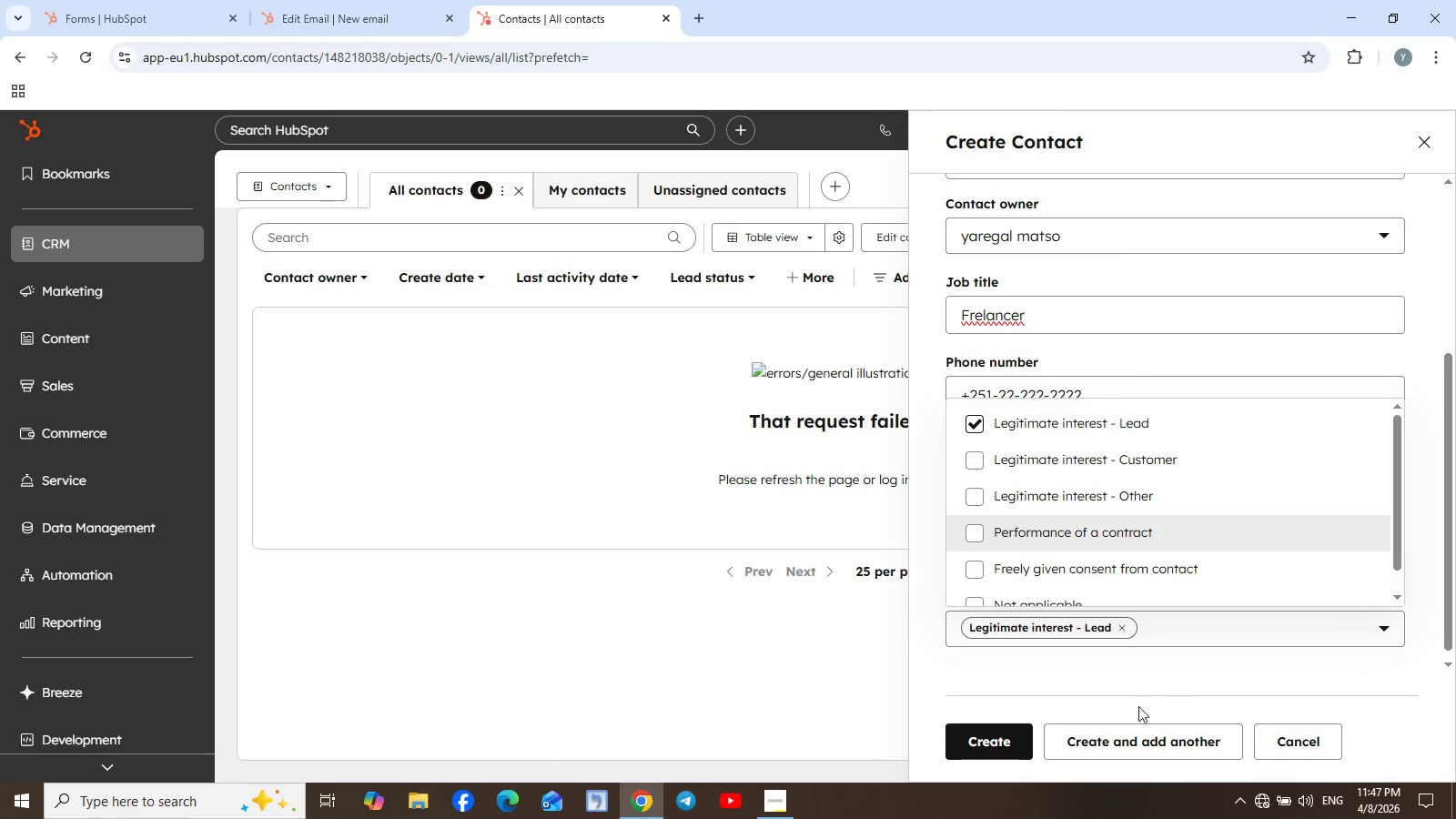 
left_click([1009, 741])
 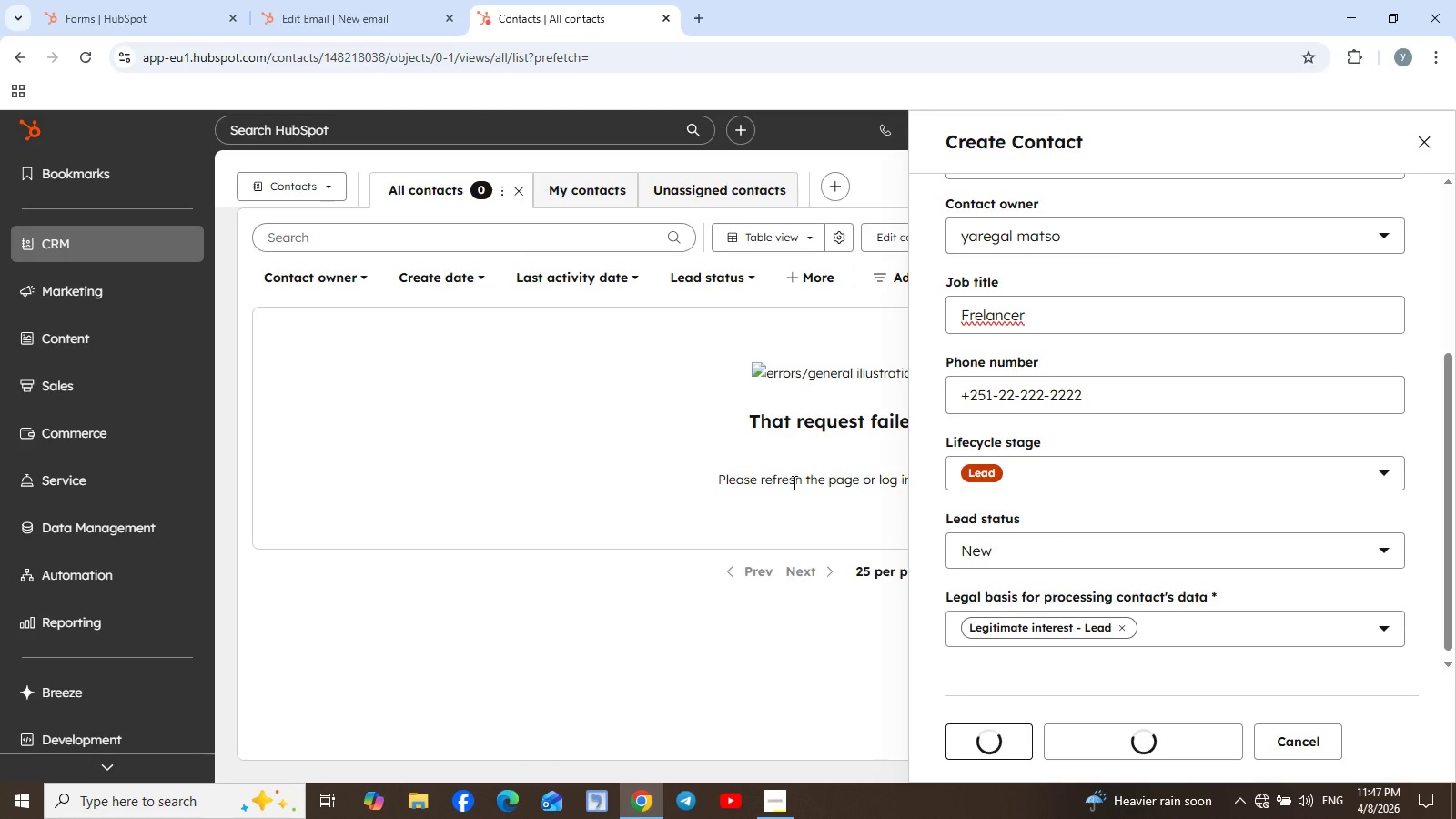 
wait(8.36)
 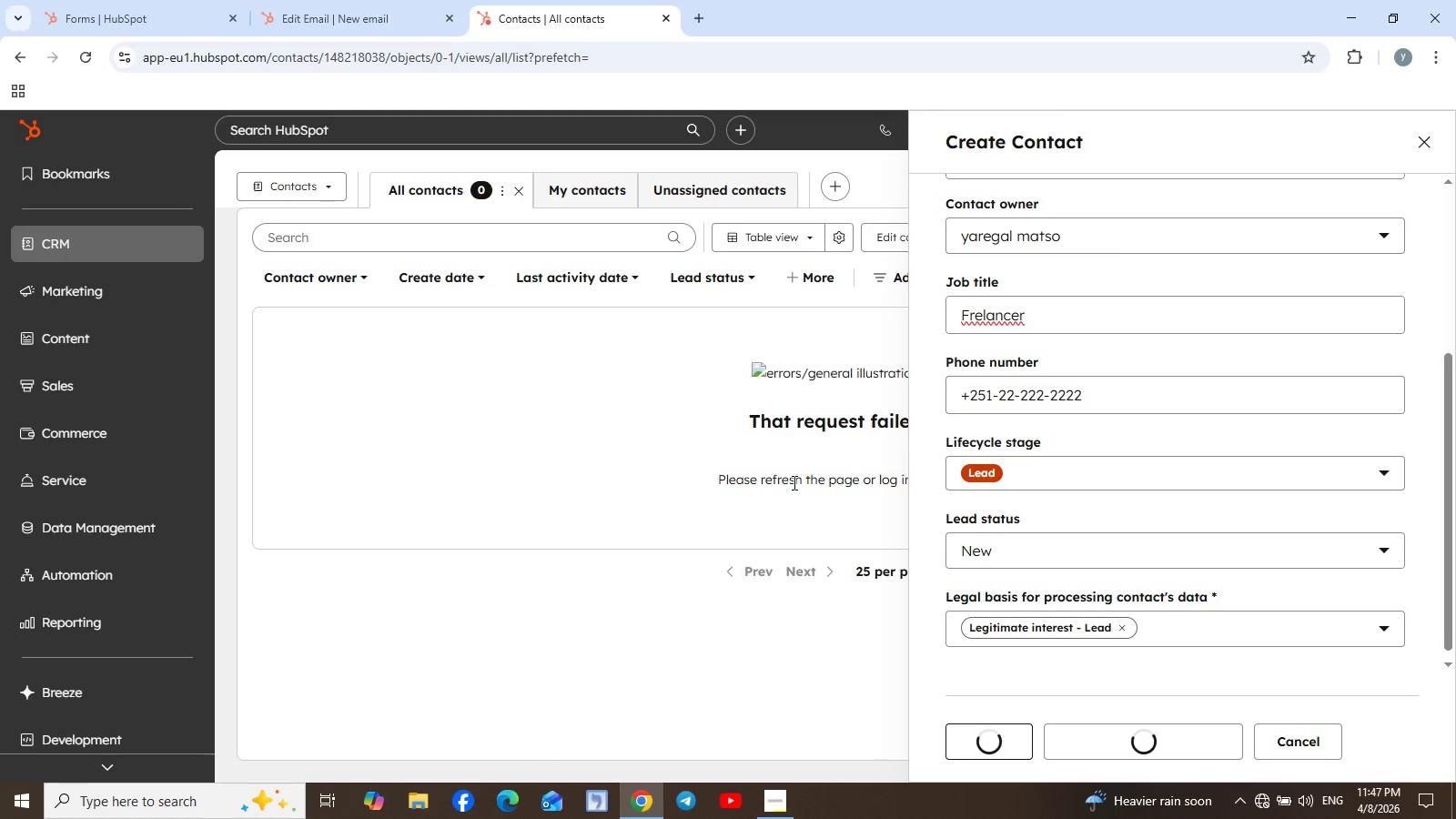 
left_click_drag(start_coordinate=[998, 734], to_coordinate=[998, 739])
 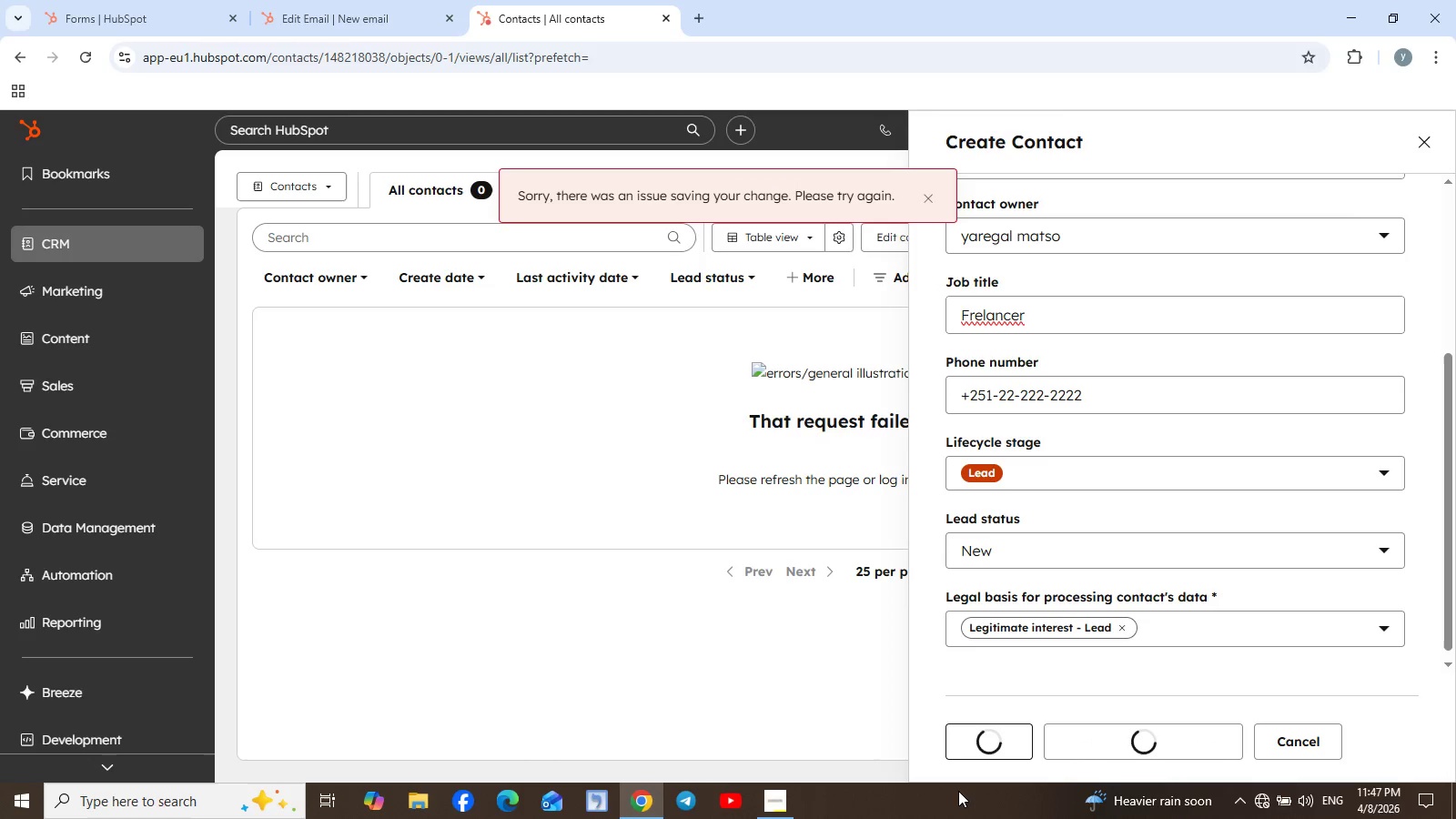 
wait(7.25)
 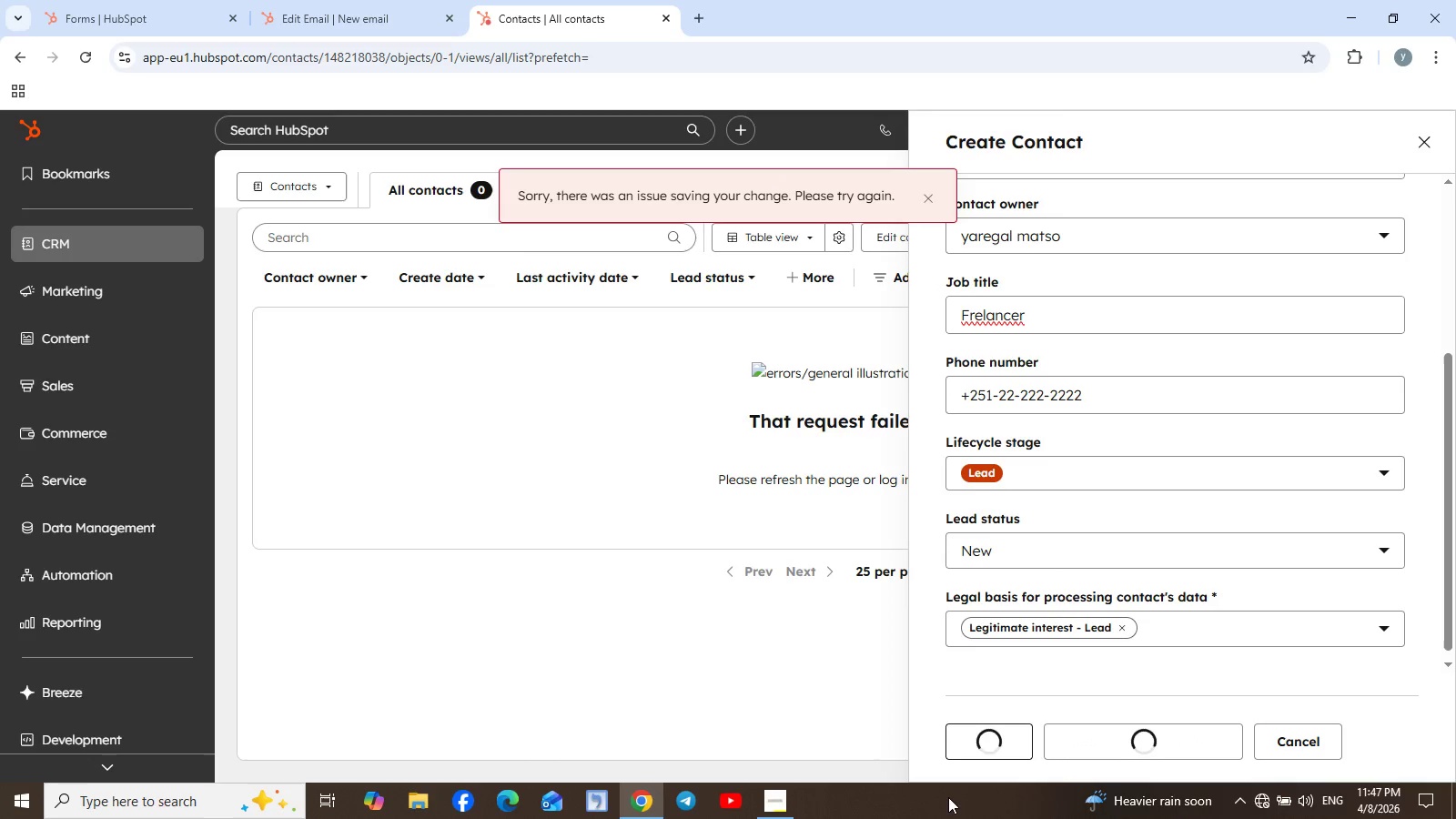 
left_click([977, 756])
 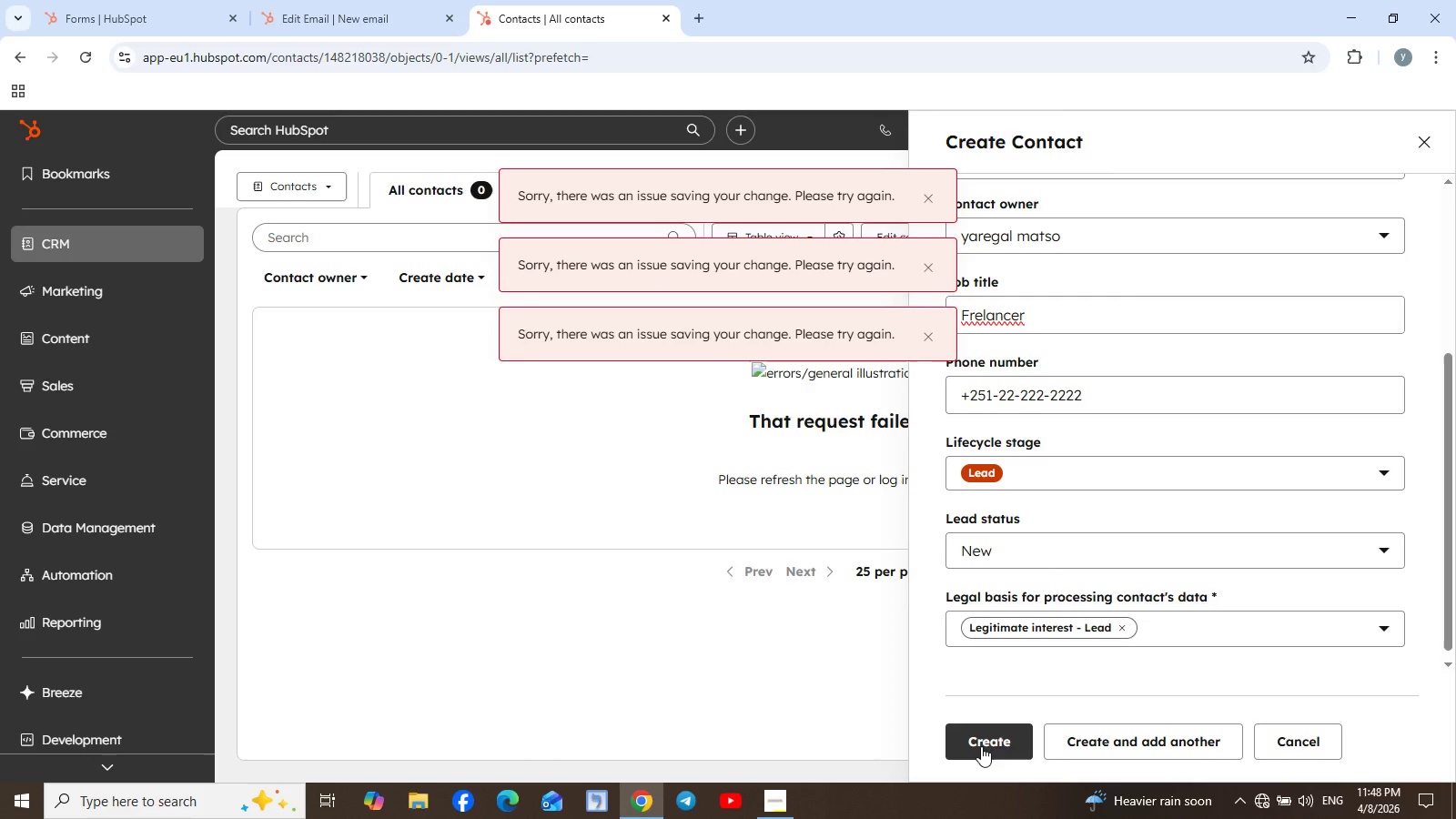 
wait(15.75)
 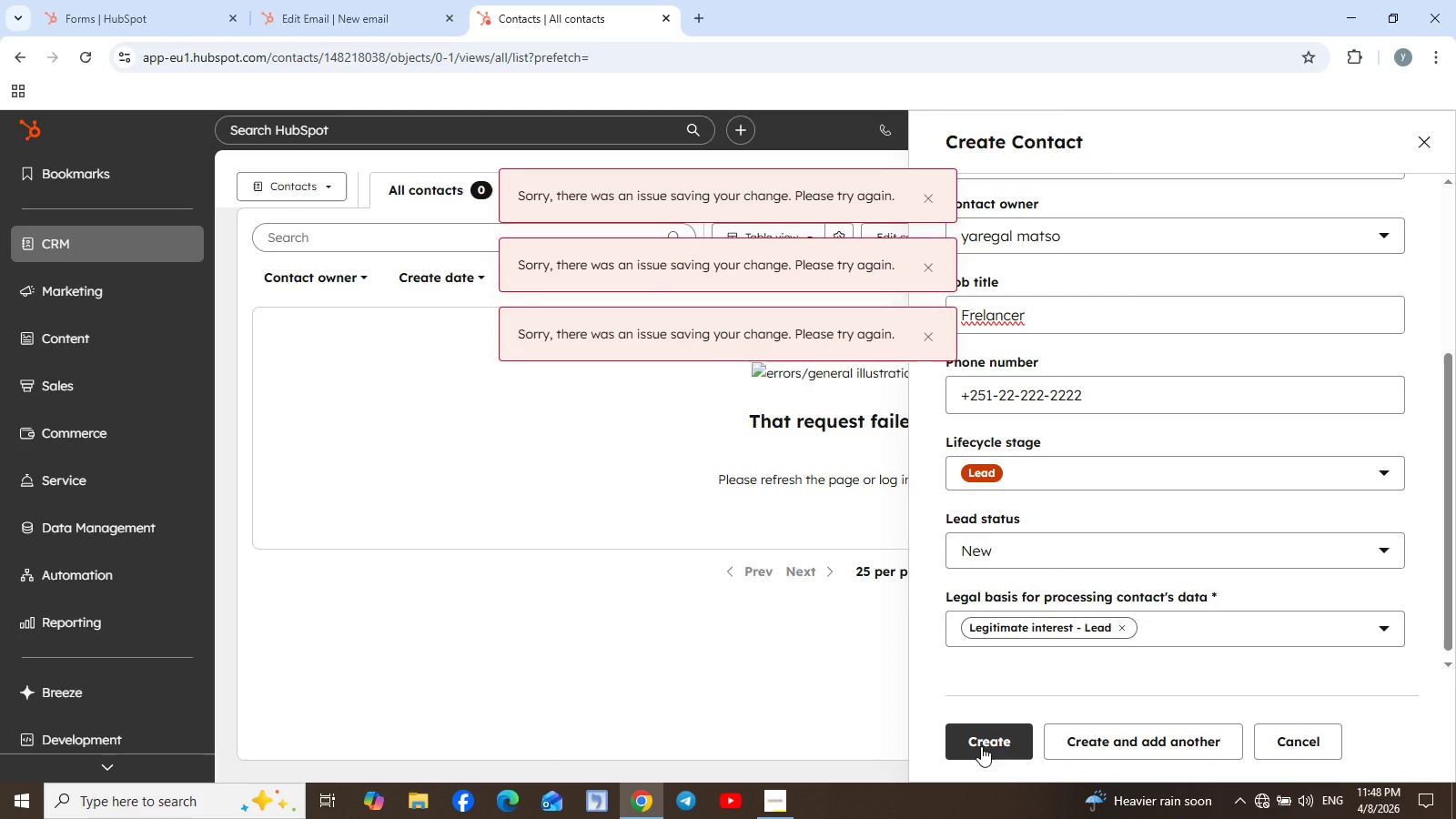 
left_click([1130, 743])
 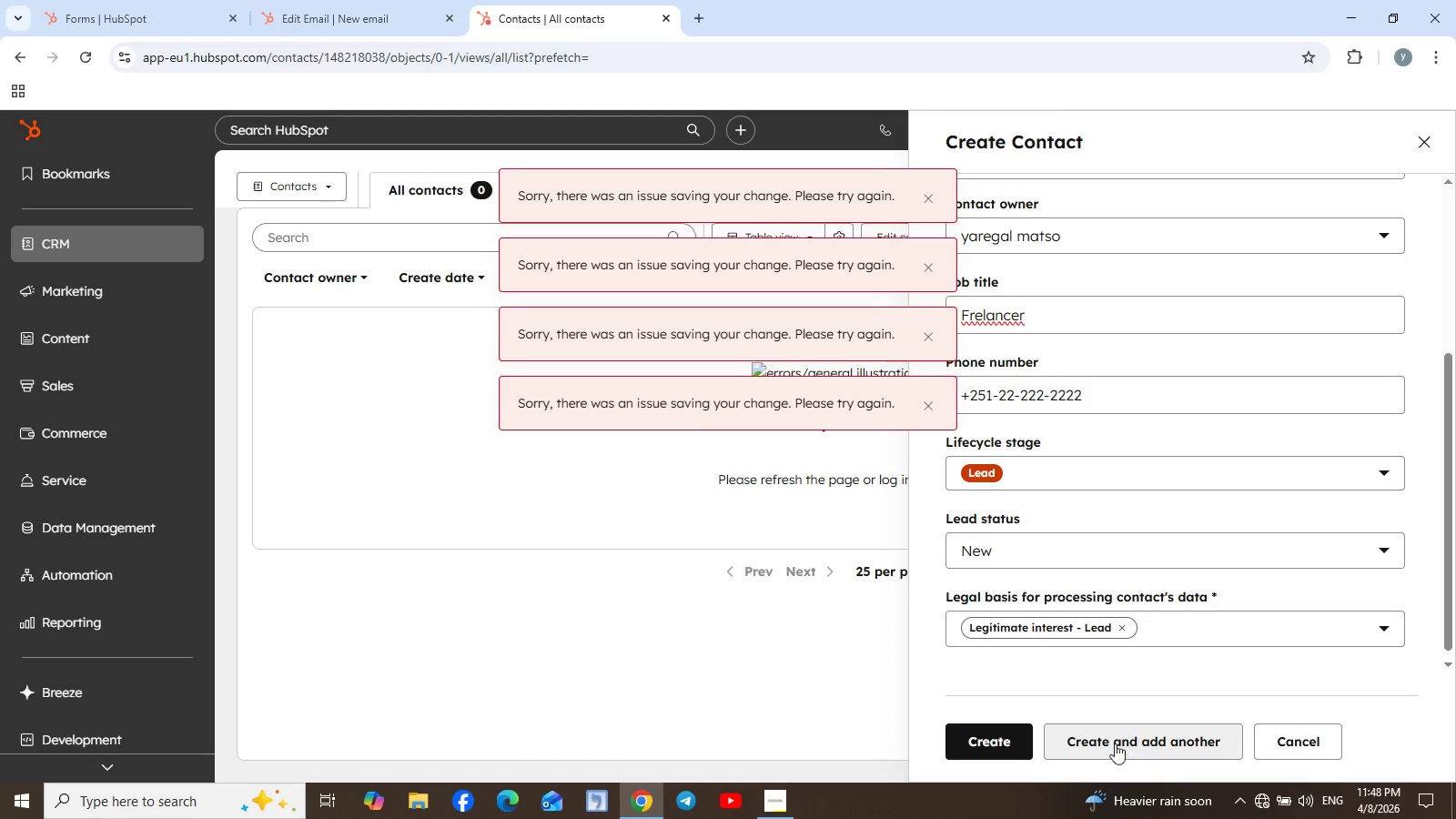 
wait(7.3)
 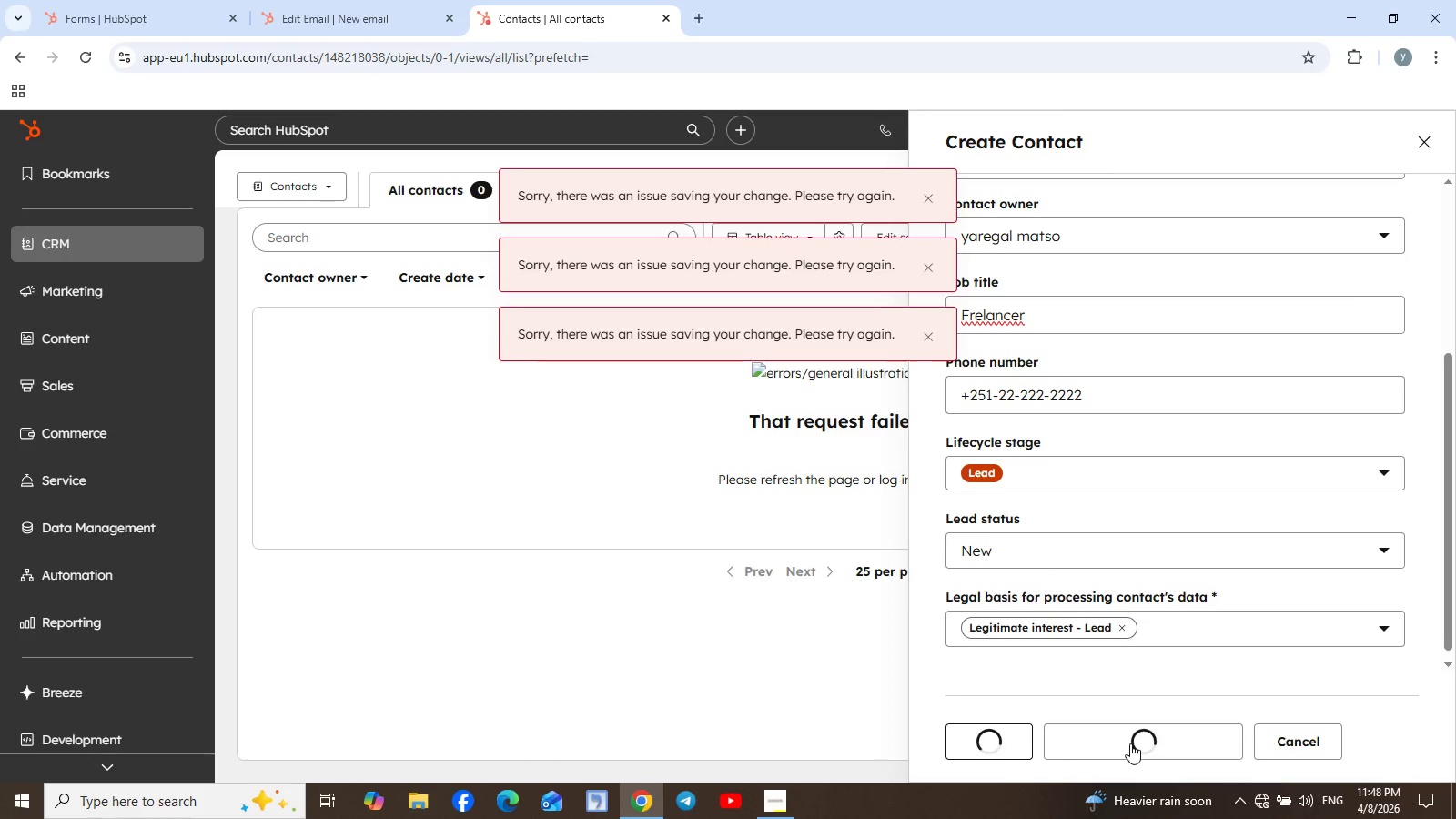 
left_click([923, 408])
 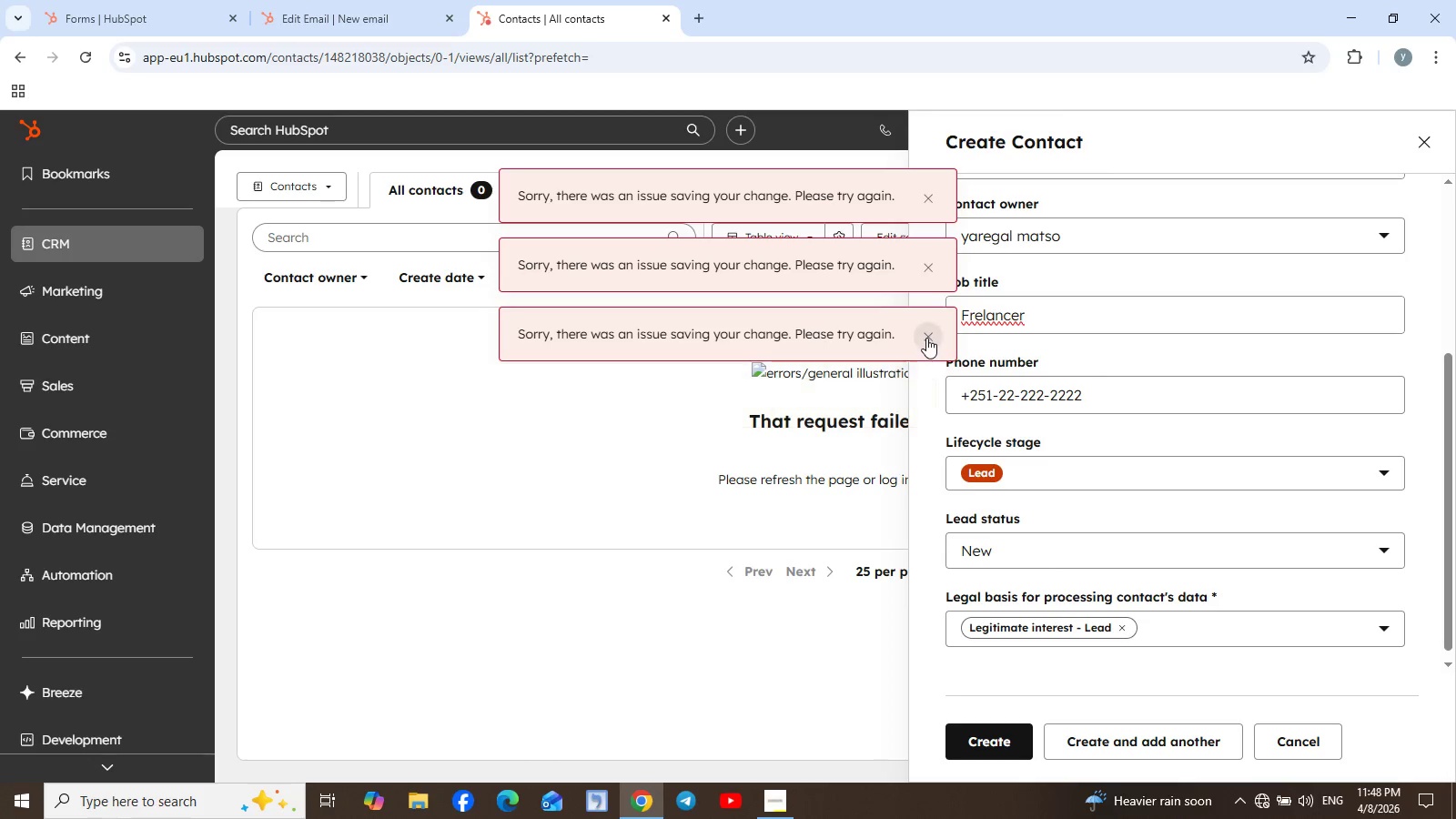 
left_click([926, 338])
 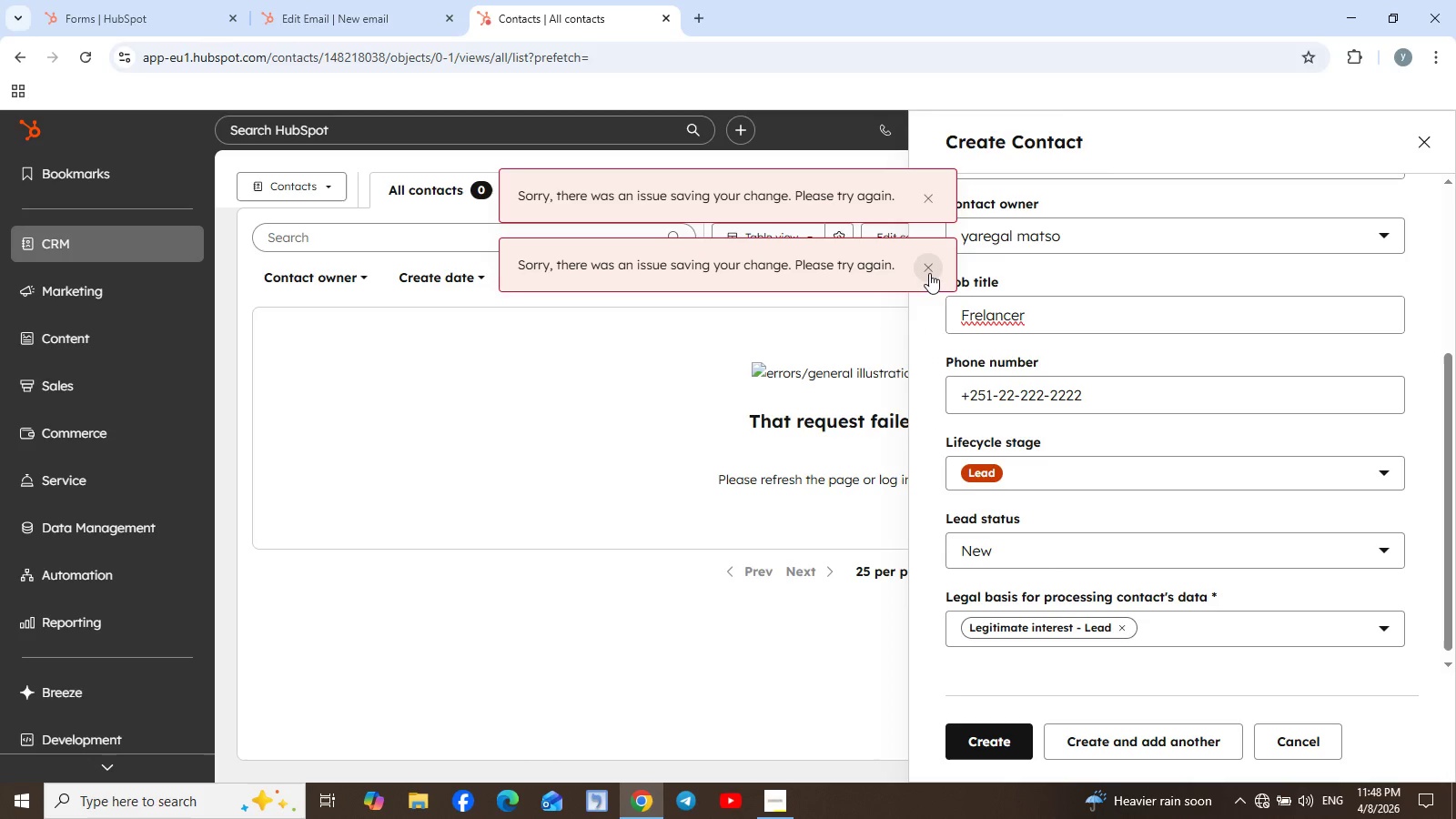 
left_click([929, 272])
 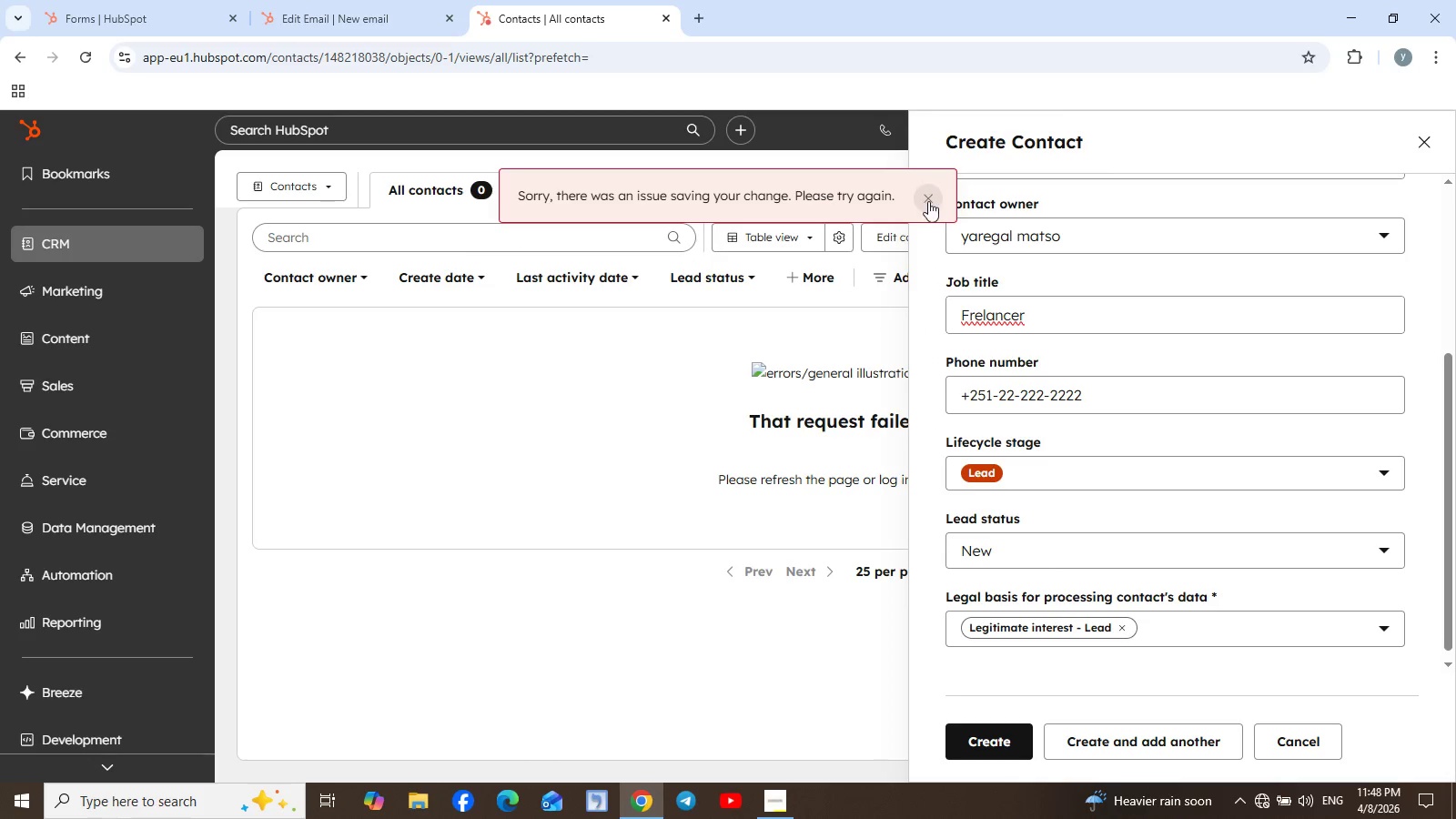 
left_click([928, 203])
 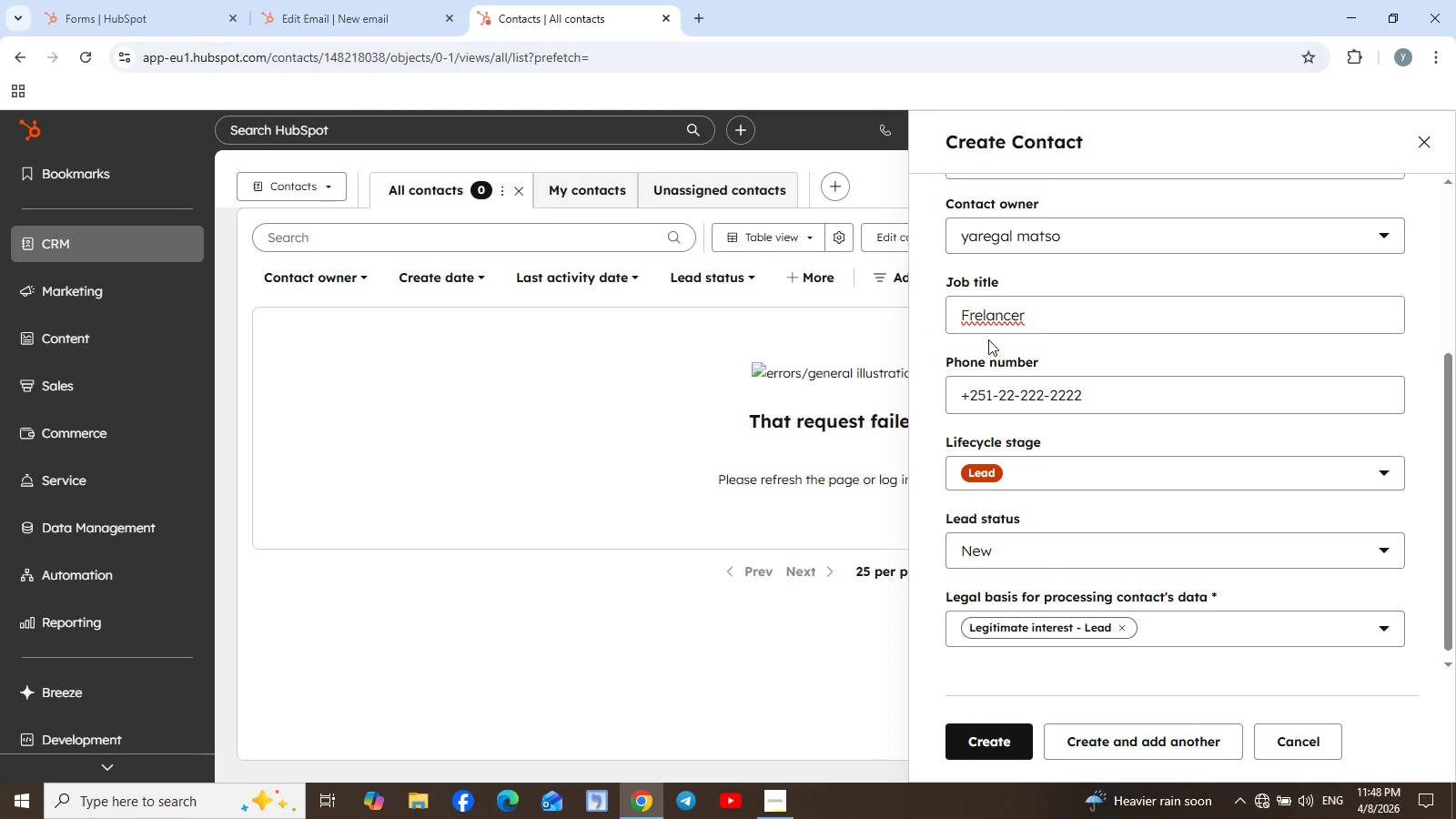 
left_click([979, 320])
 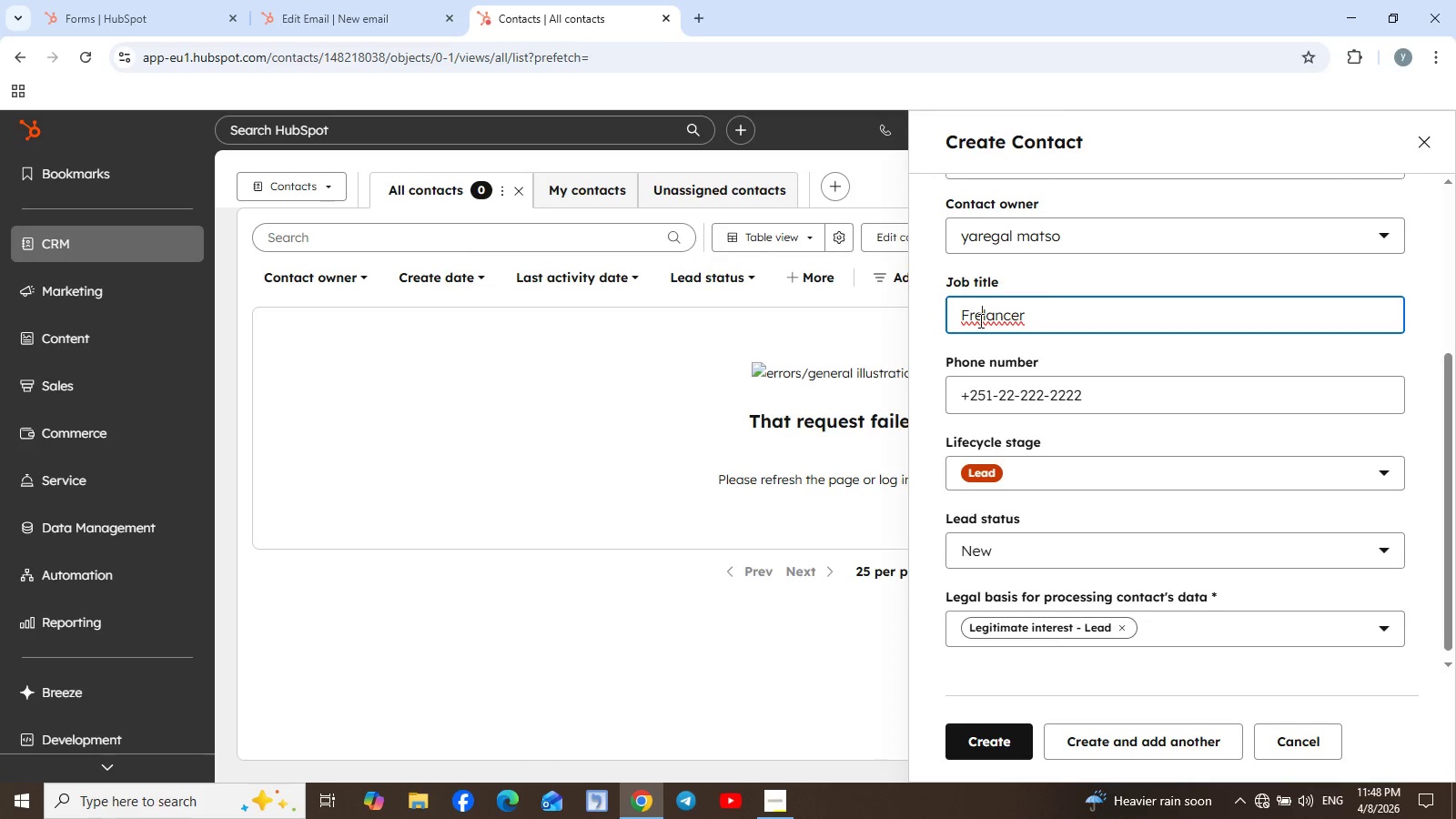 
key(E)
 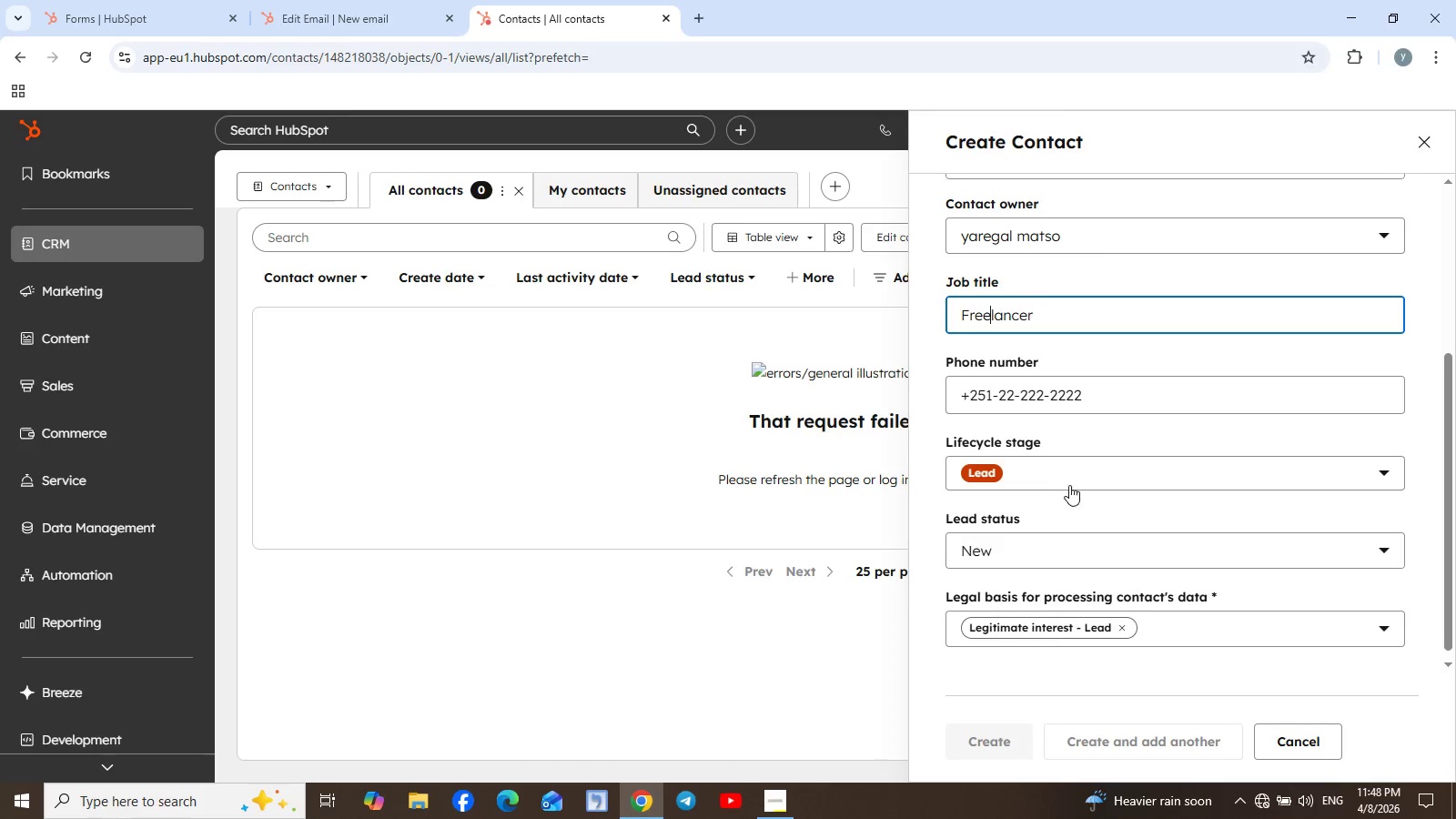 
left_click([1058, 471])
 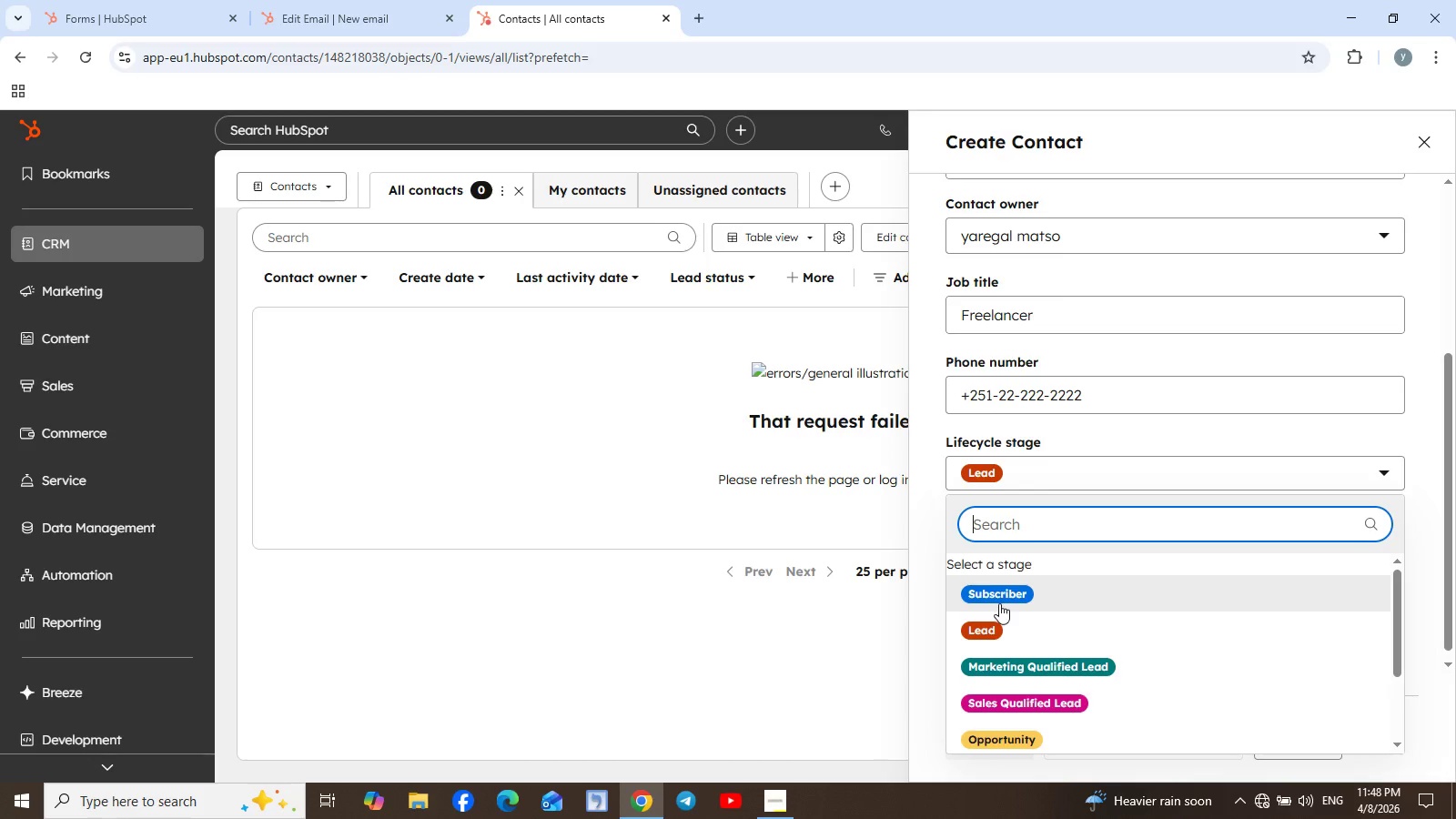 
left_click([986, 631])
 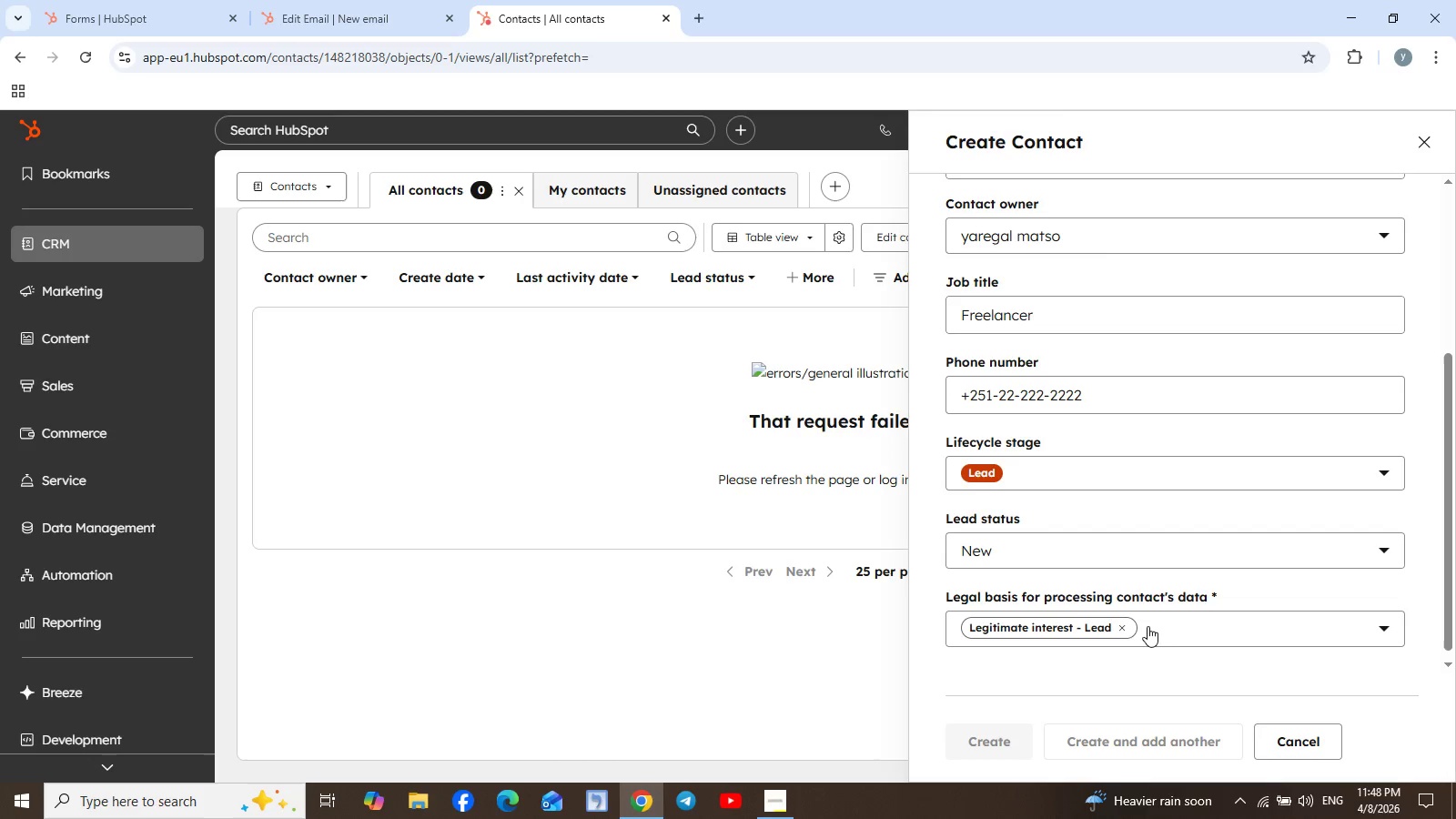 
left_click([1176, 620])
 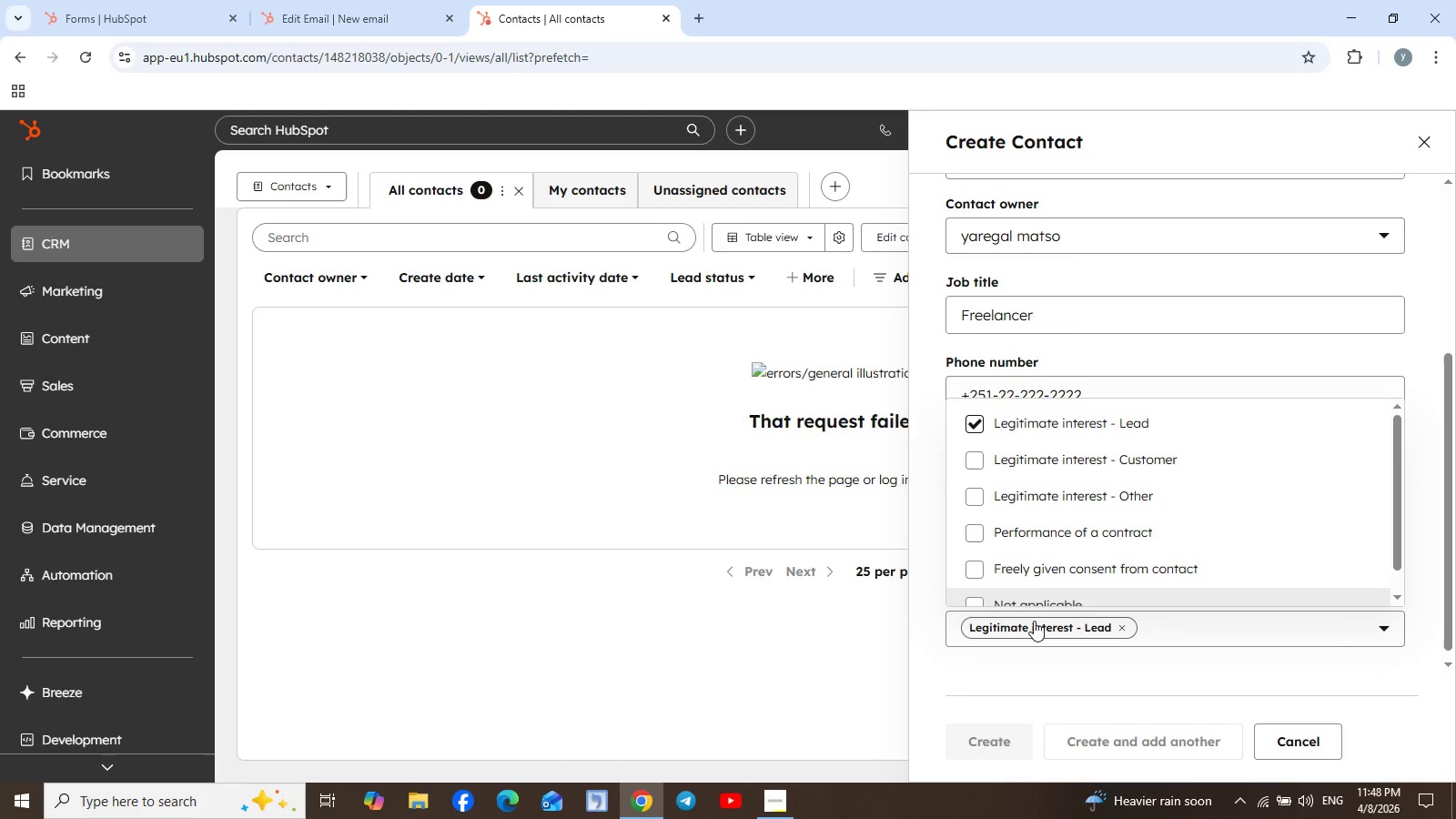 
wait(7.69)
 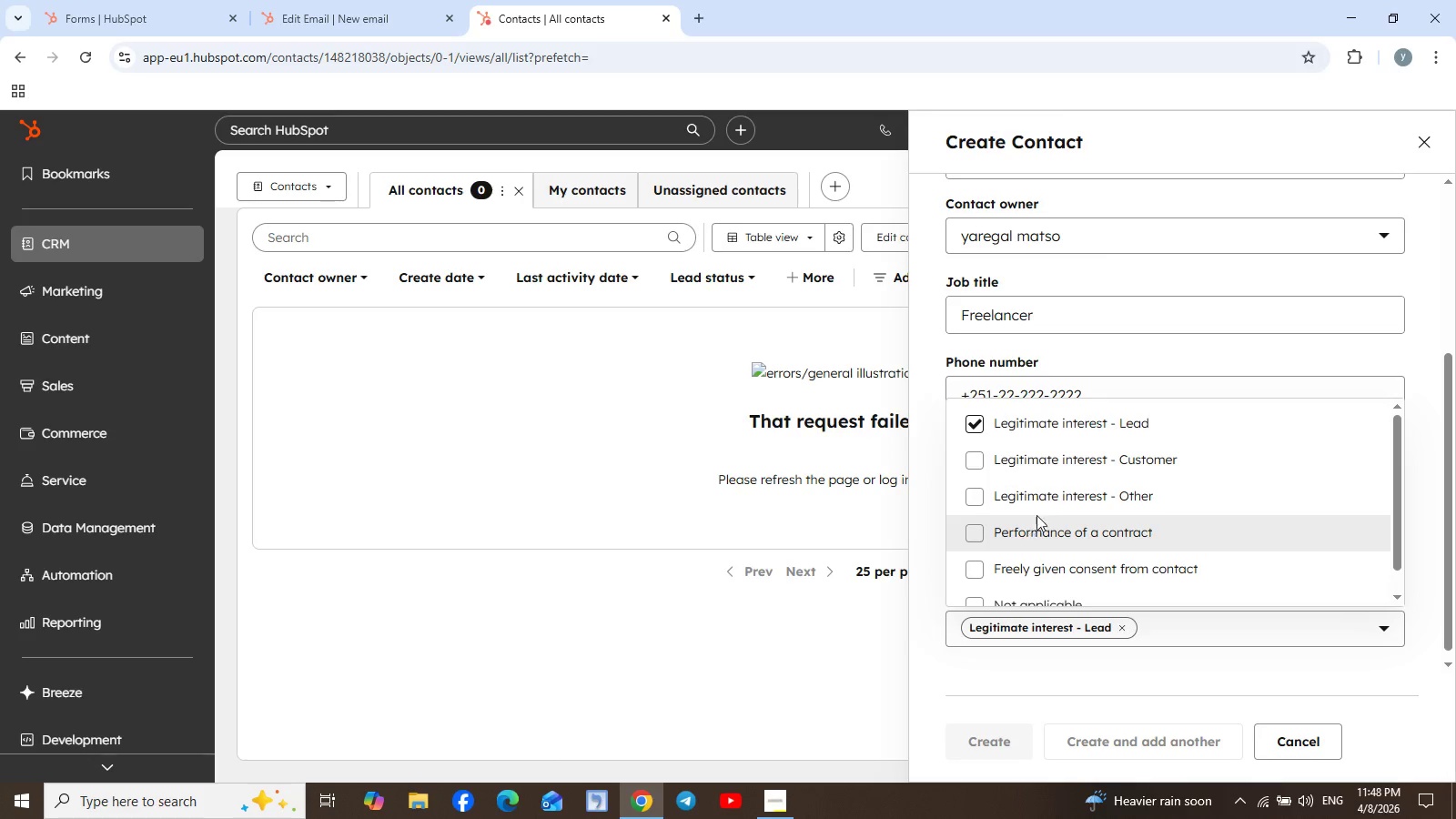 
left_click([975, 492])
 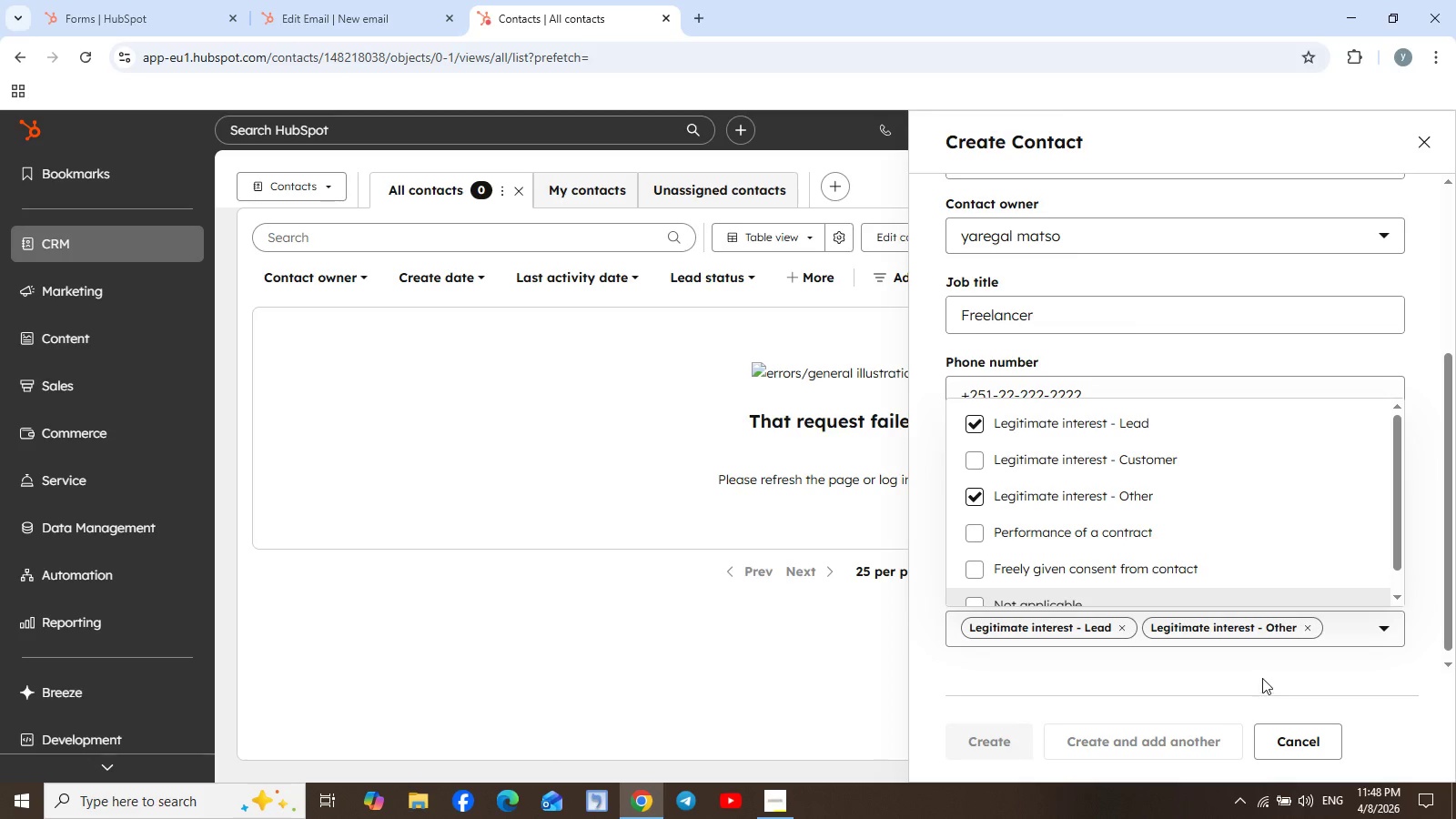 
left_click([1284, 675])
 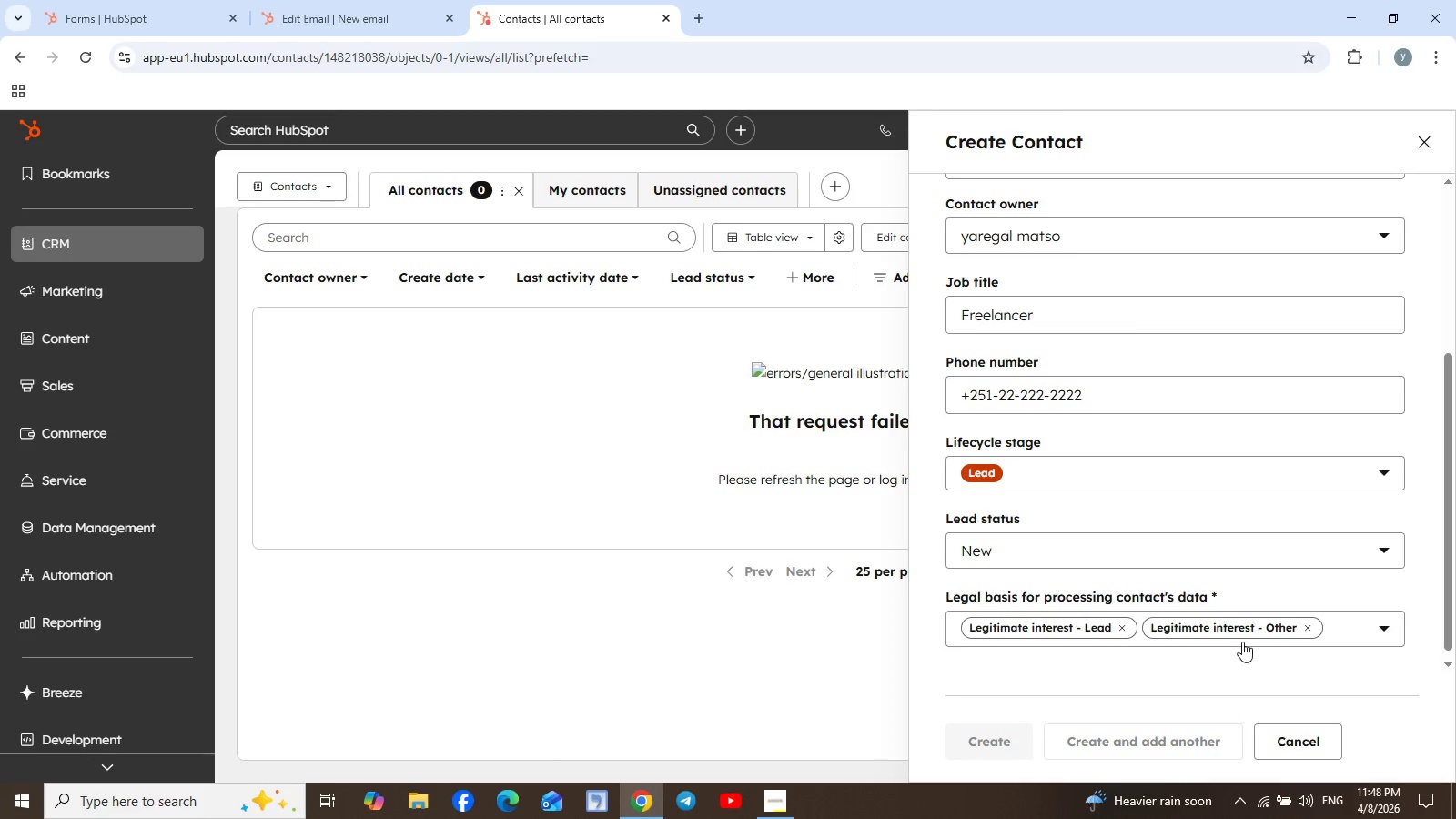 
wait(9.44)
 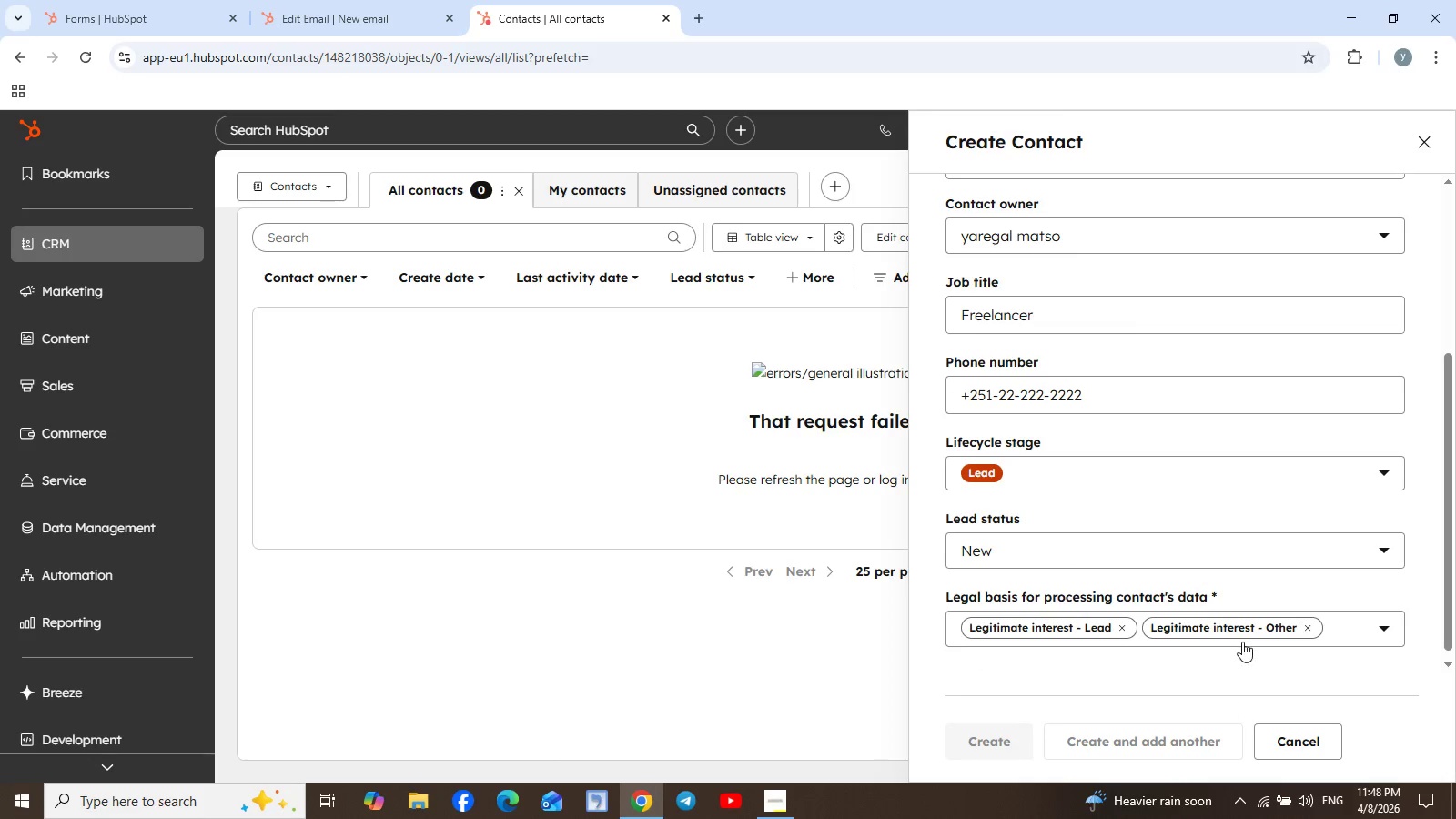 
left_click([1380, 631])
 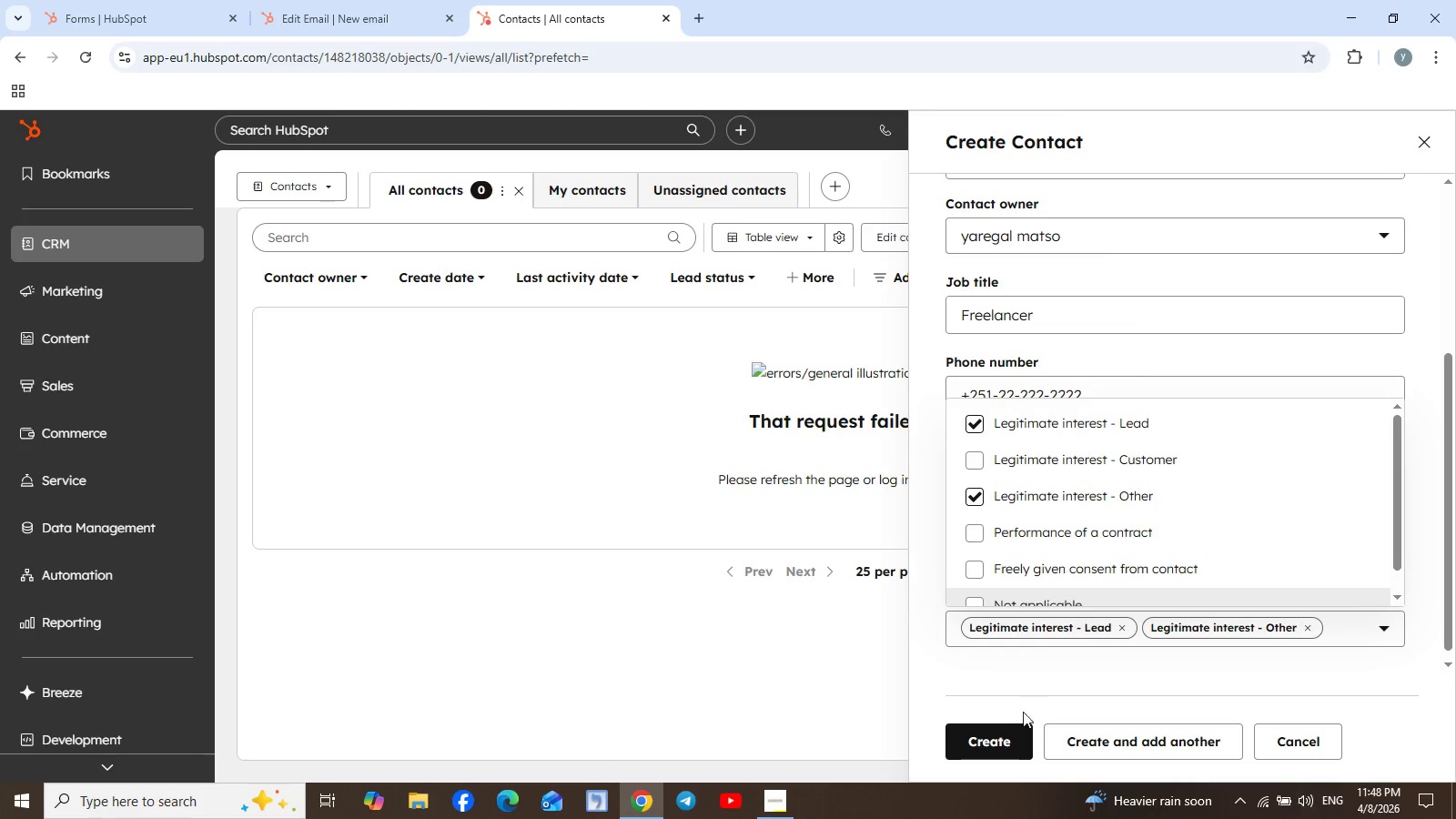 
left_click([998, 737])
 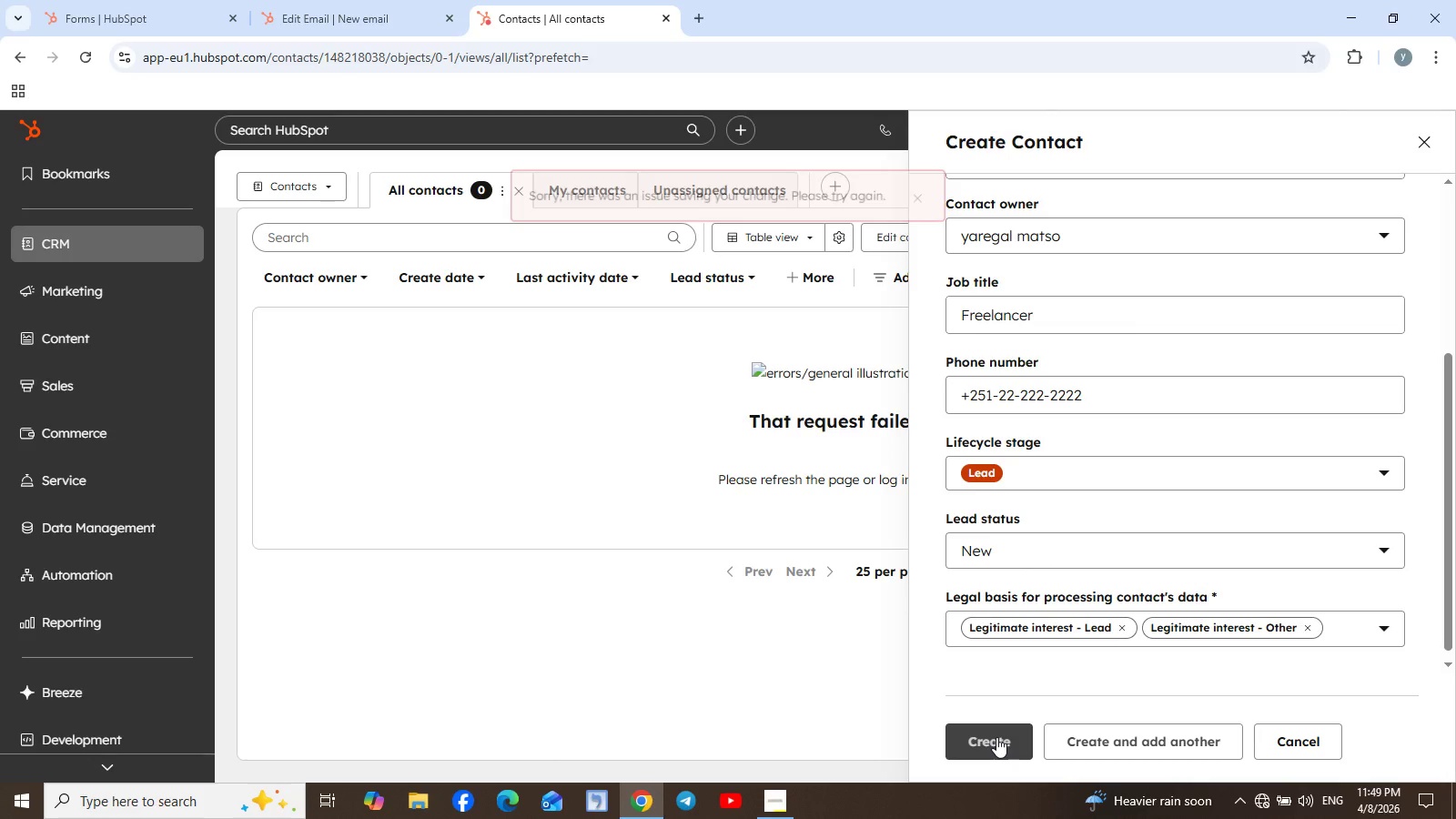 
left_click([996, 737])
 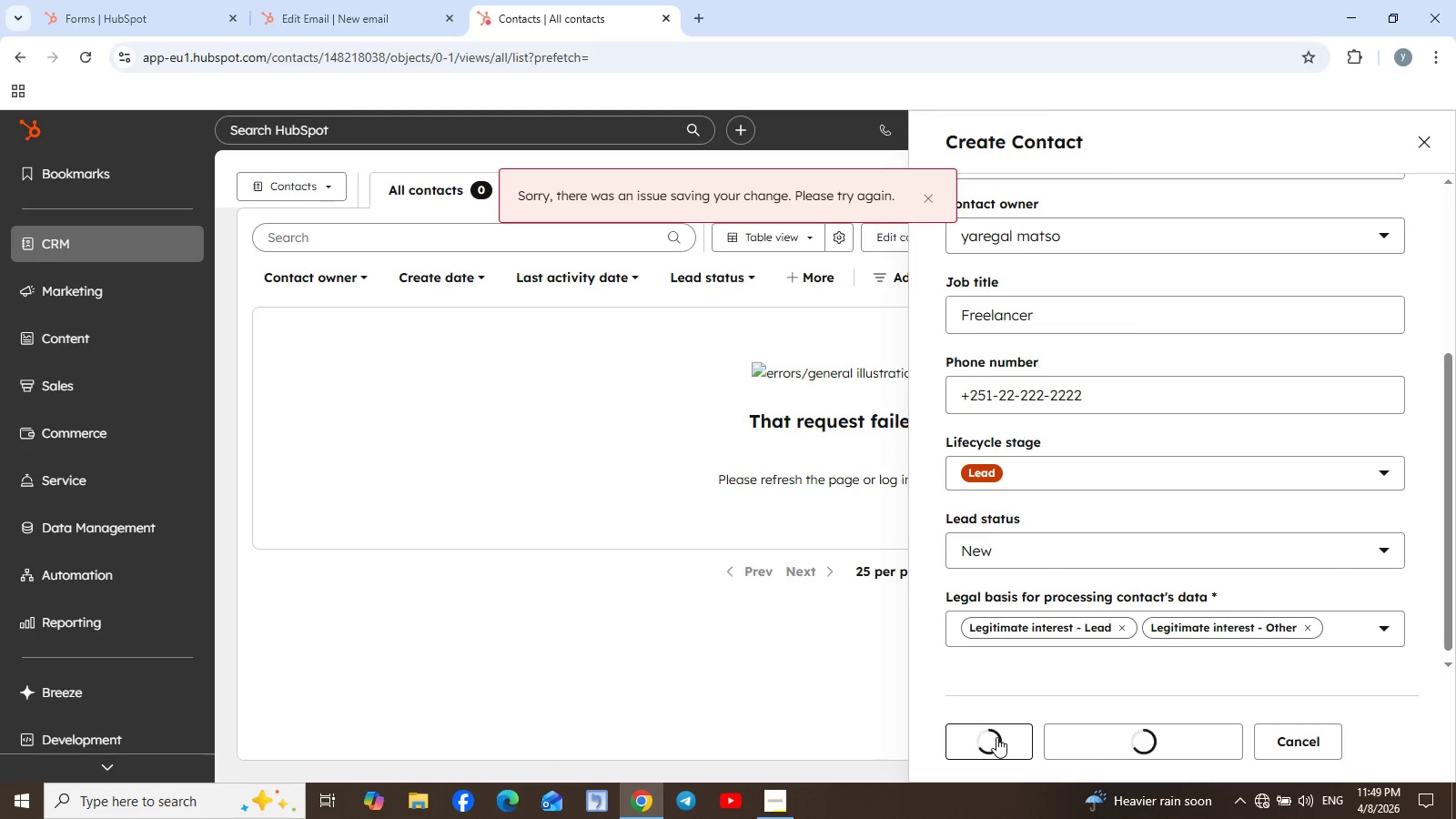 
wait(6.55)
 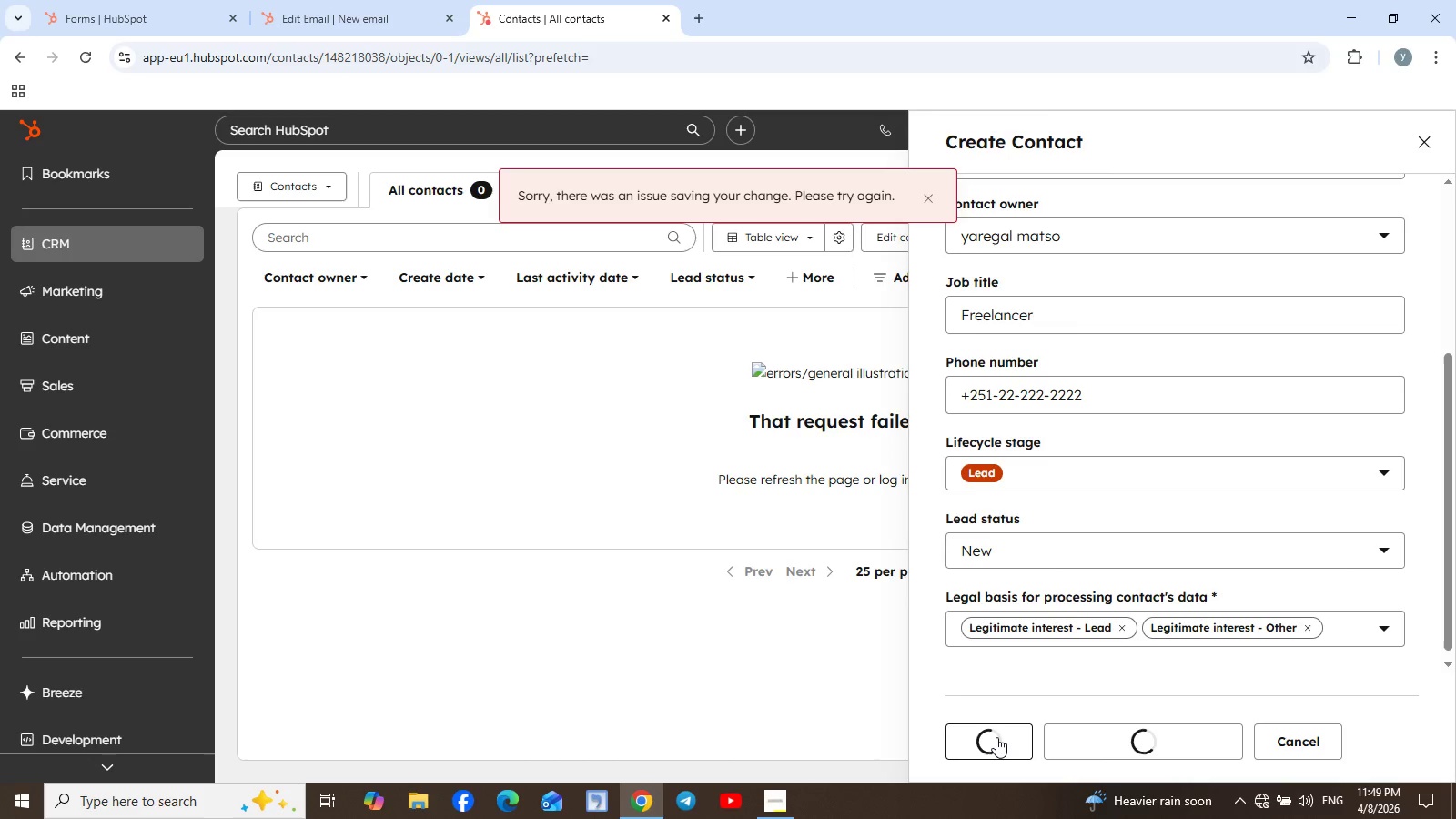 
left_click([996, 737])
 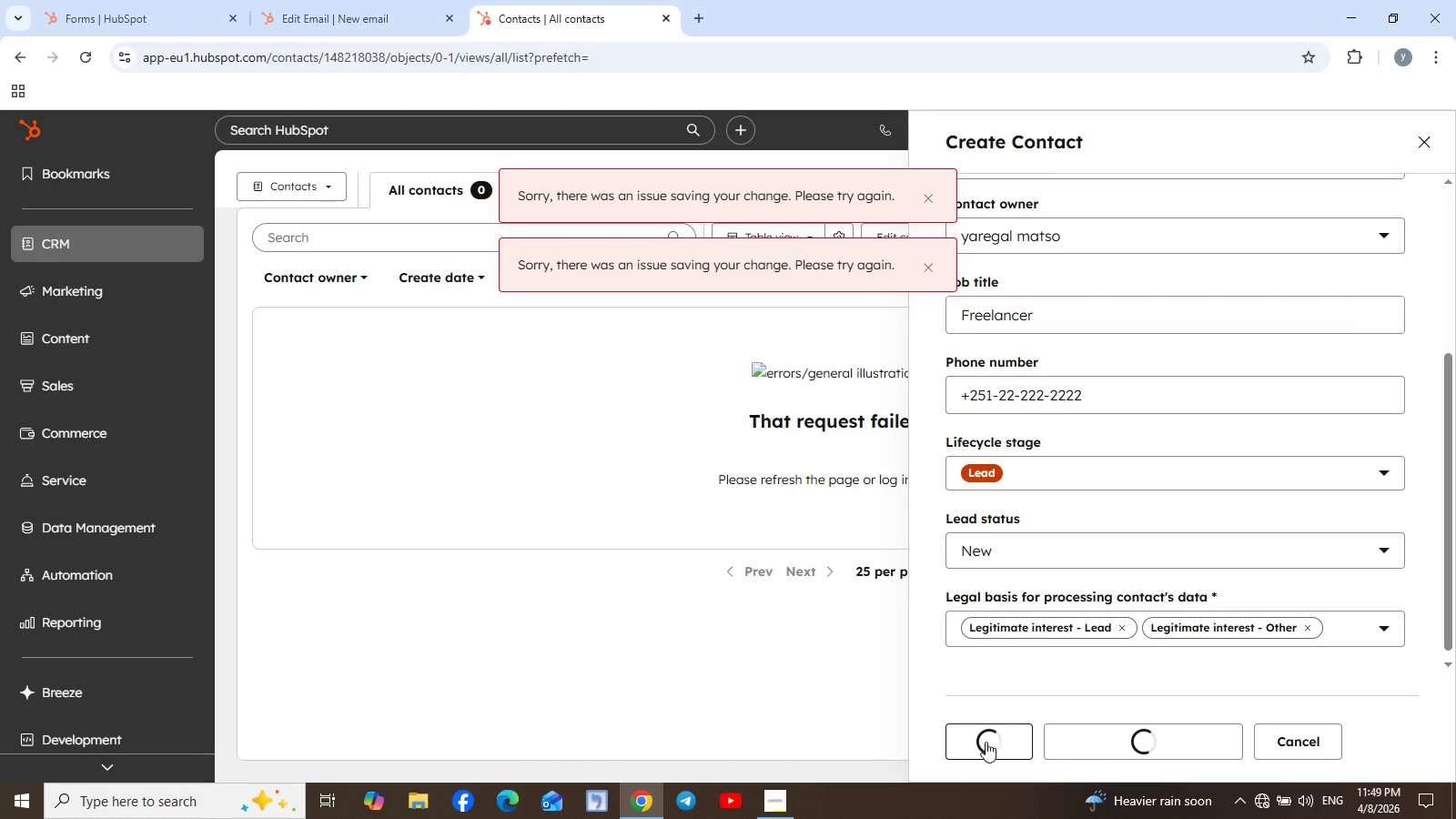 
wait(5.05)
 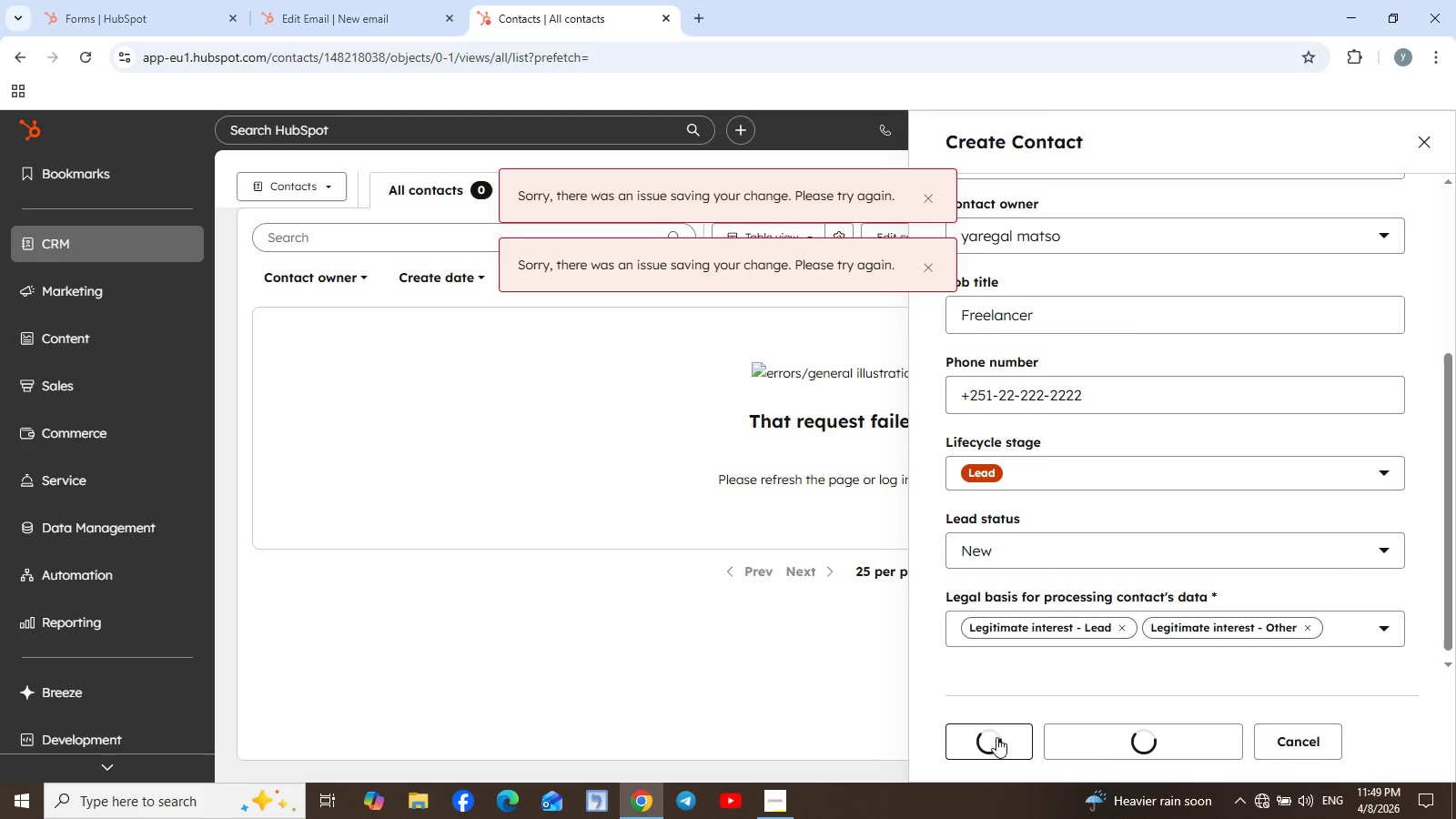 
left_click([1247, 802])
 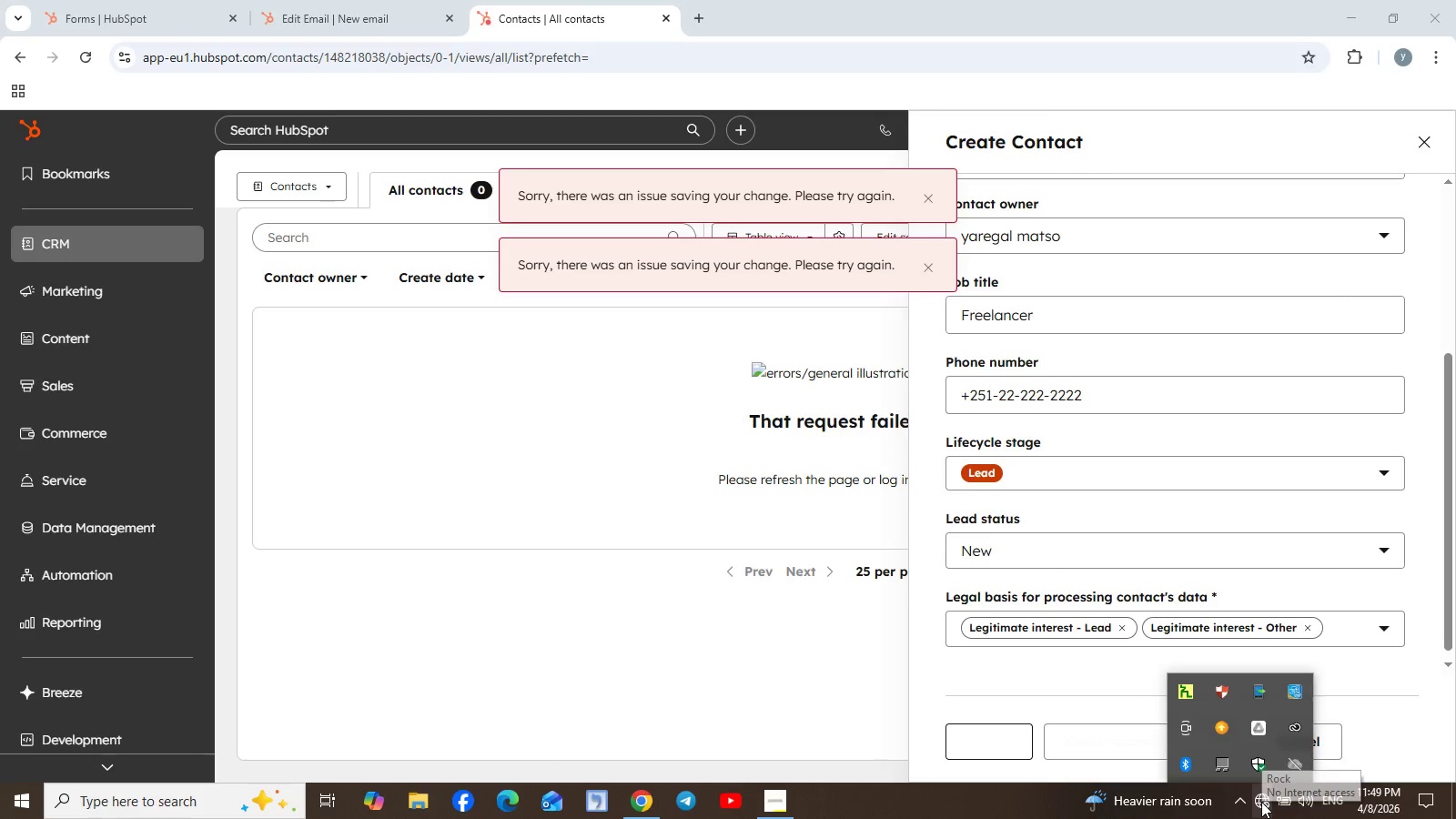 
left_click([1261, 802])
 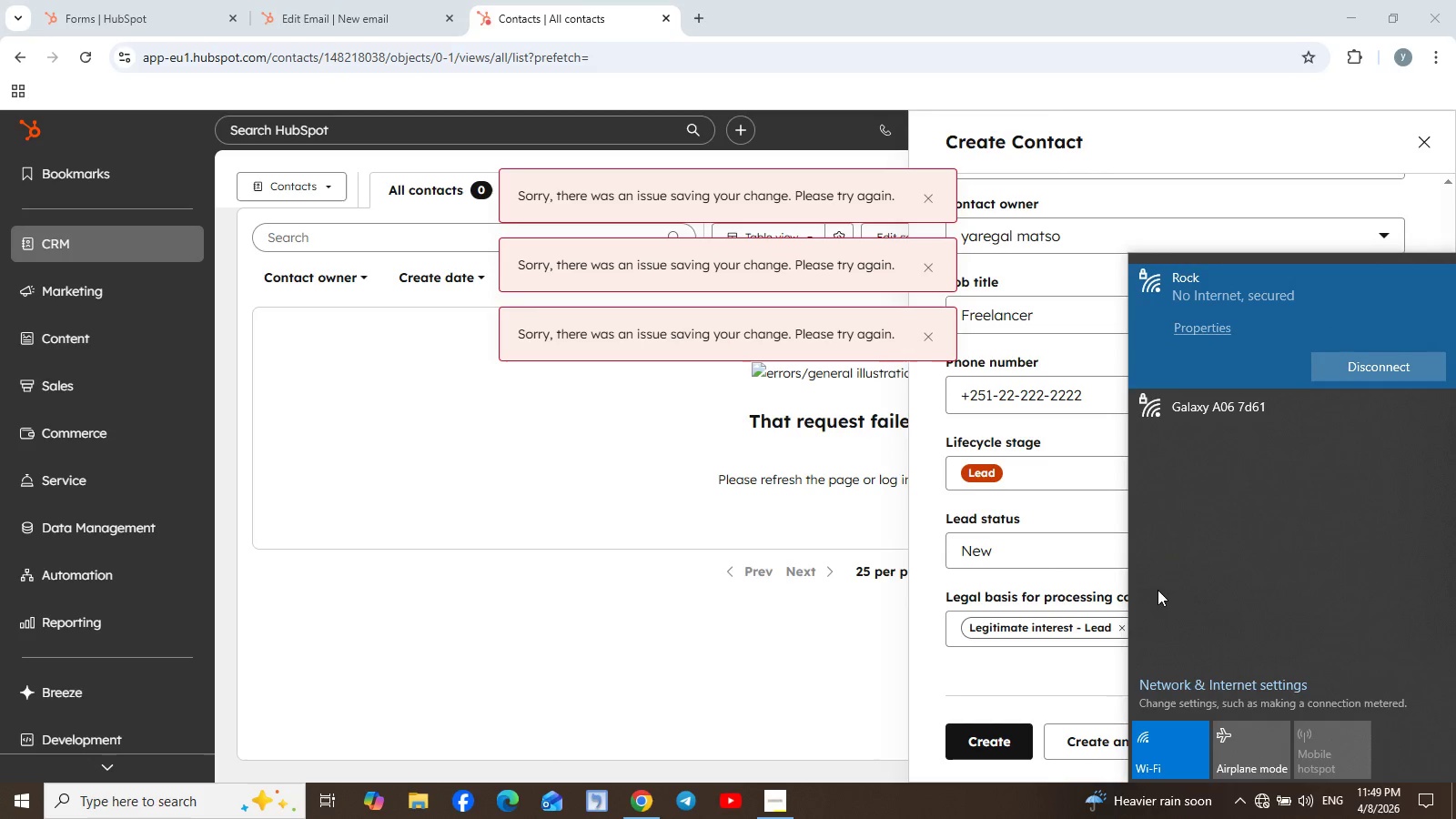 
left_click([1237, 411])
 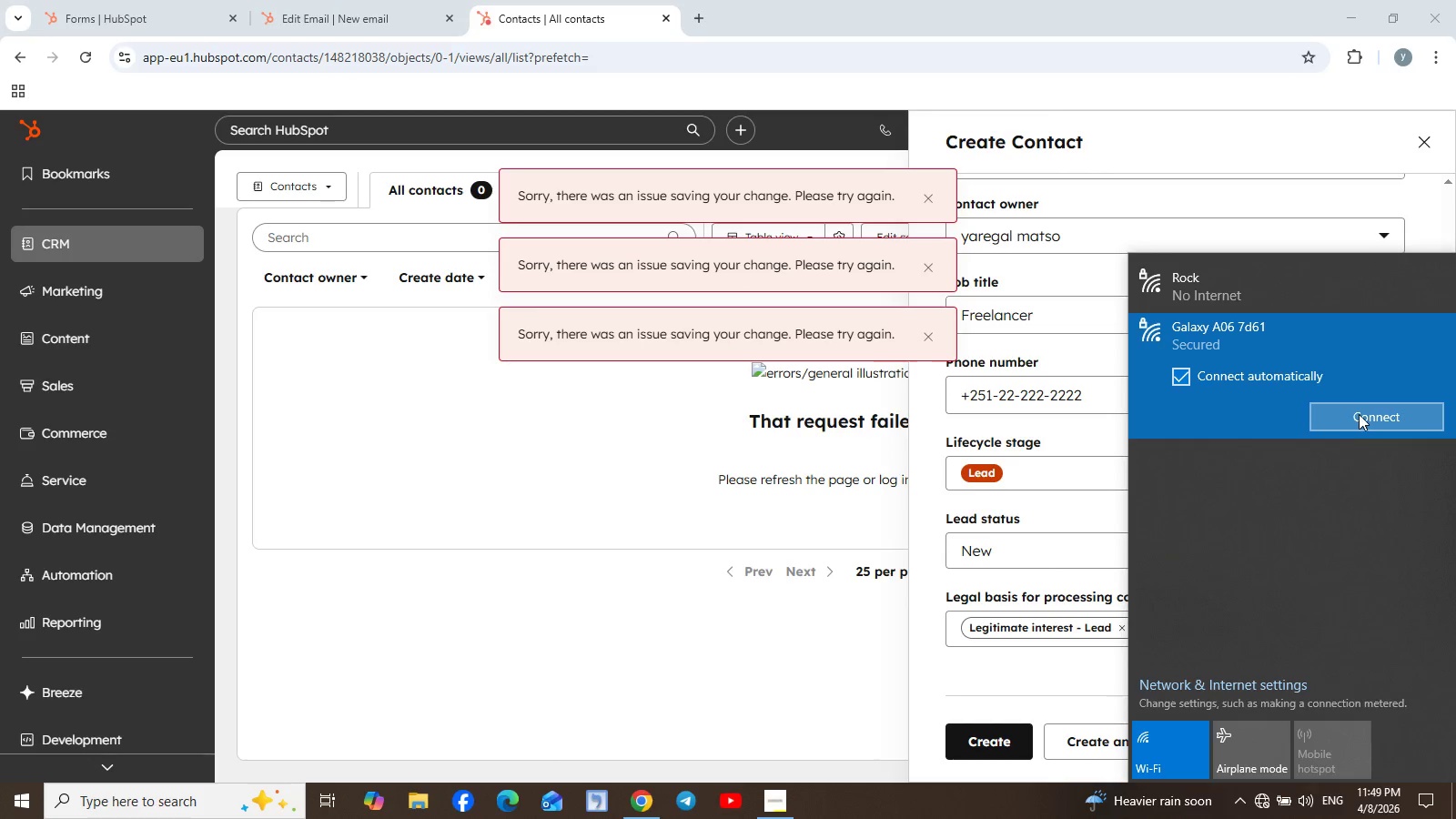 
left_click([1360, 414])
 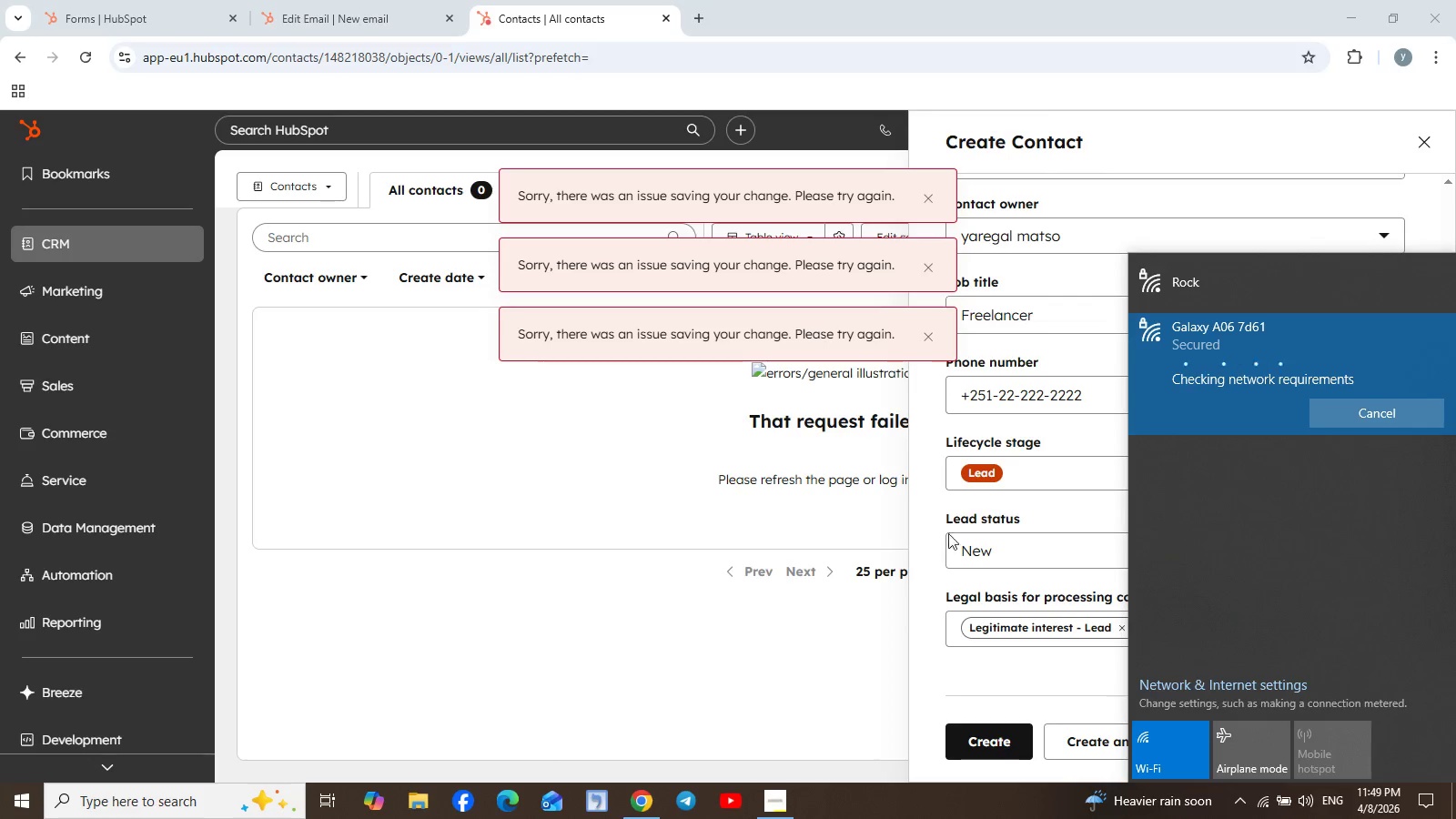 
wait(6.53)
 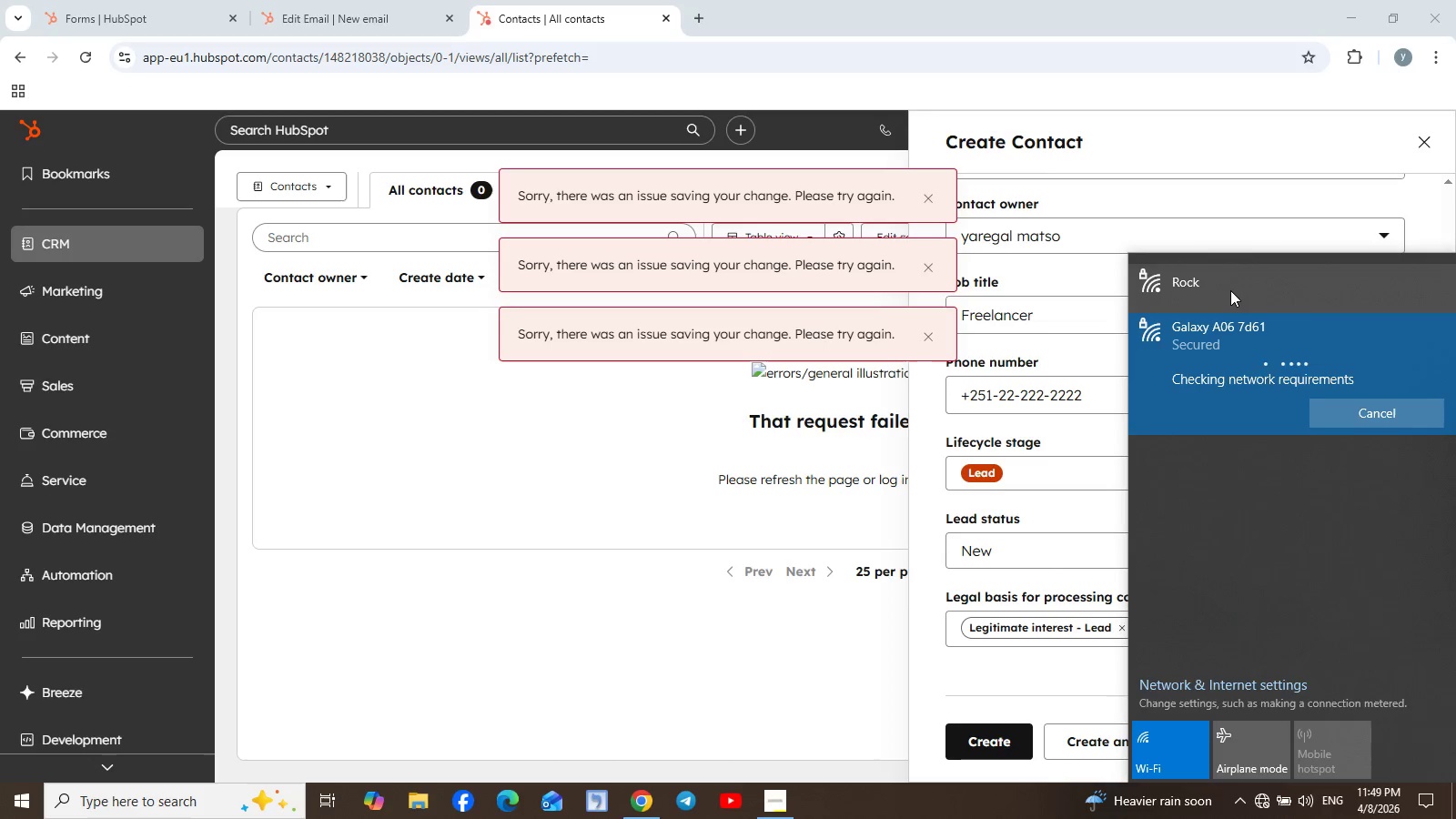 
left_click([986, 739])
 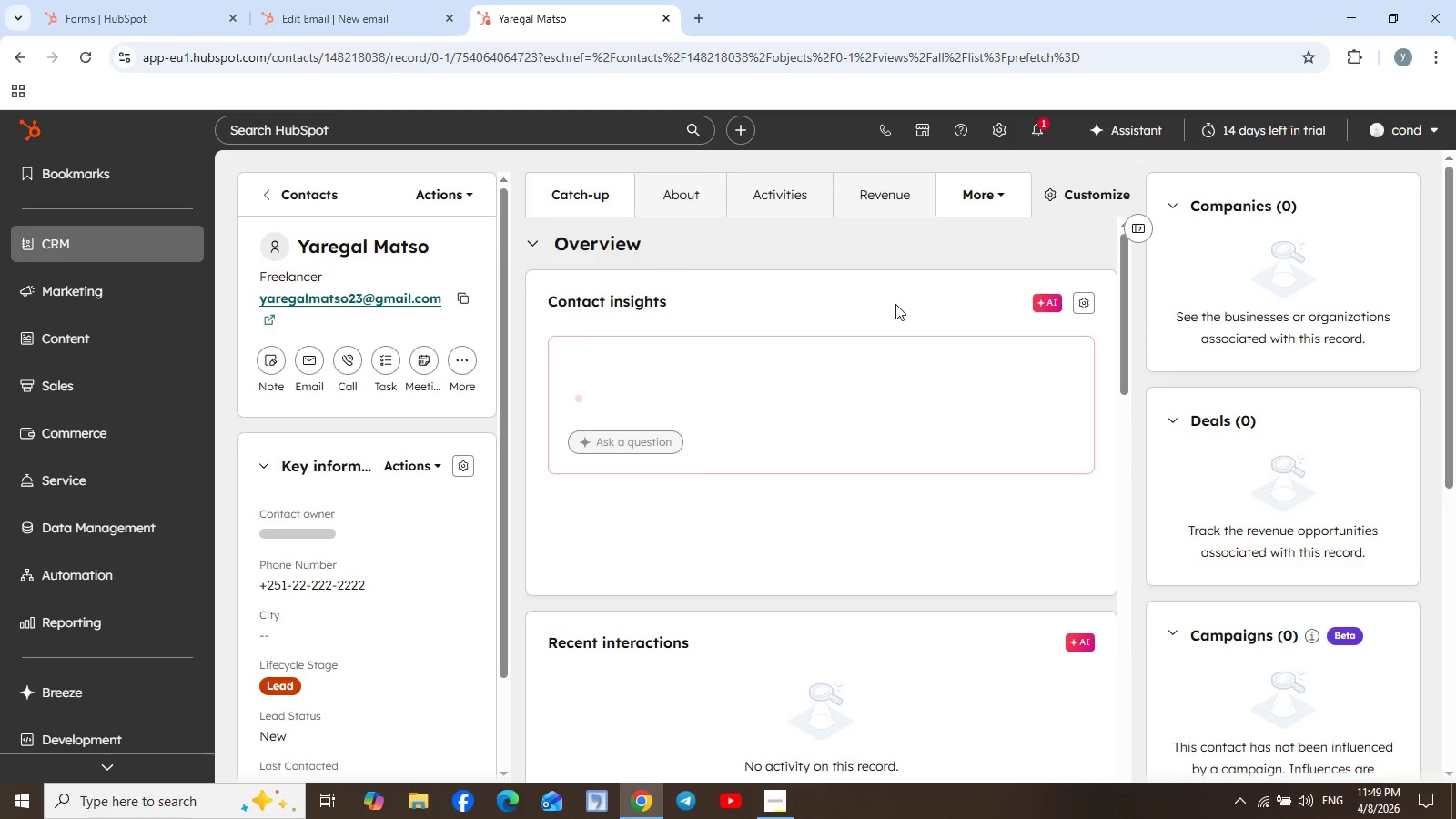 
wait(26.59)
 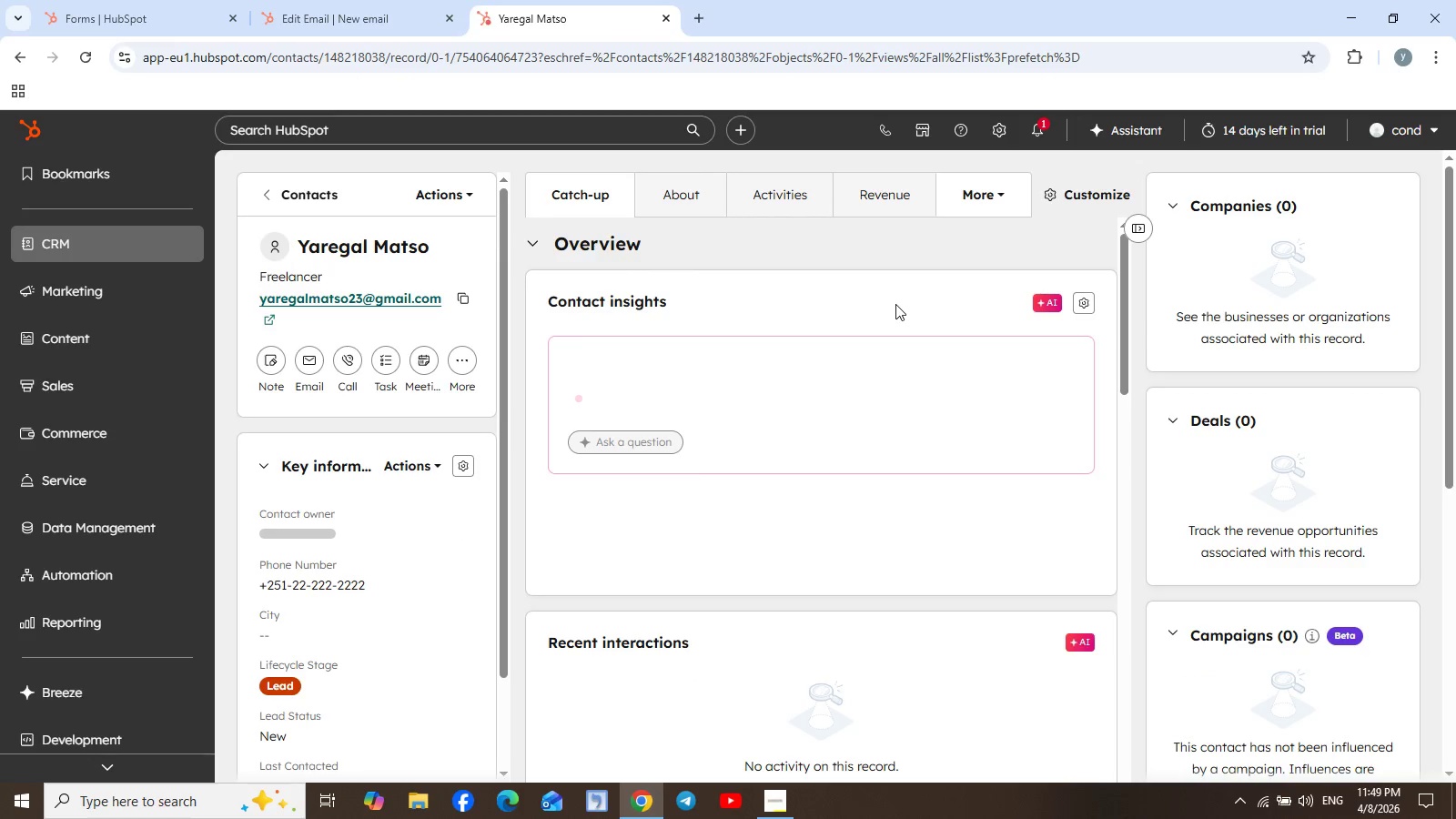 
scroll: coordinate [402, 499], scroll_direction: down, amount: 5.0
 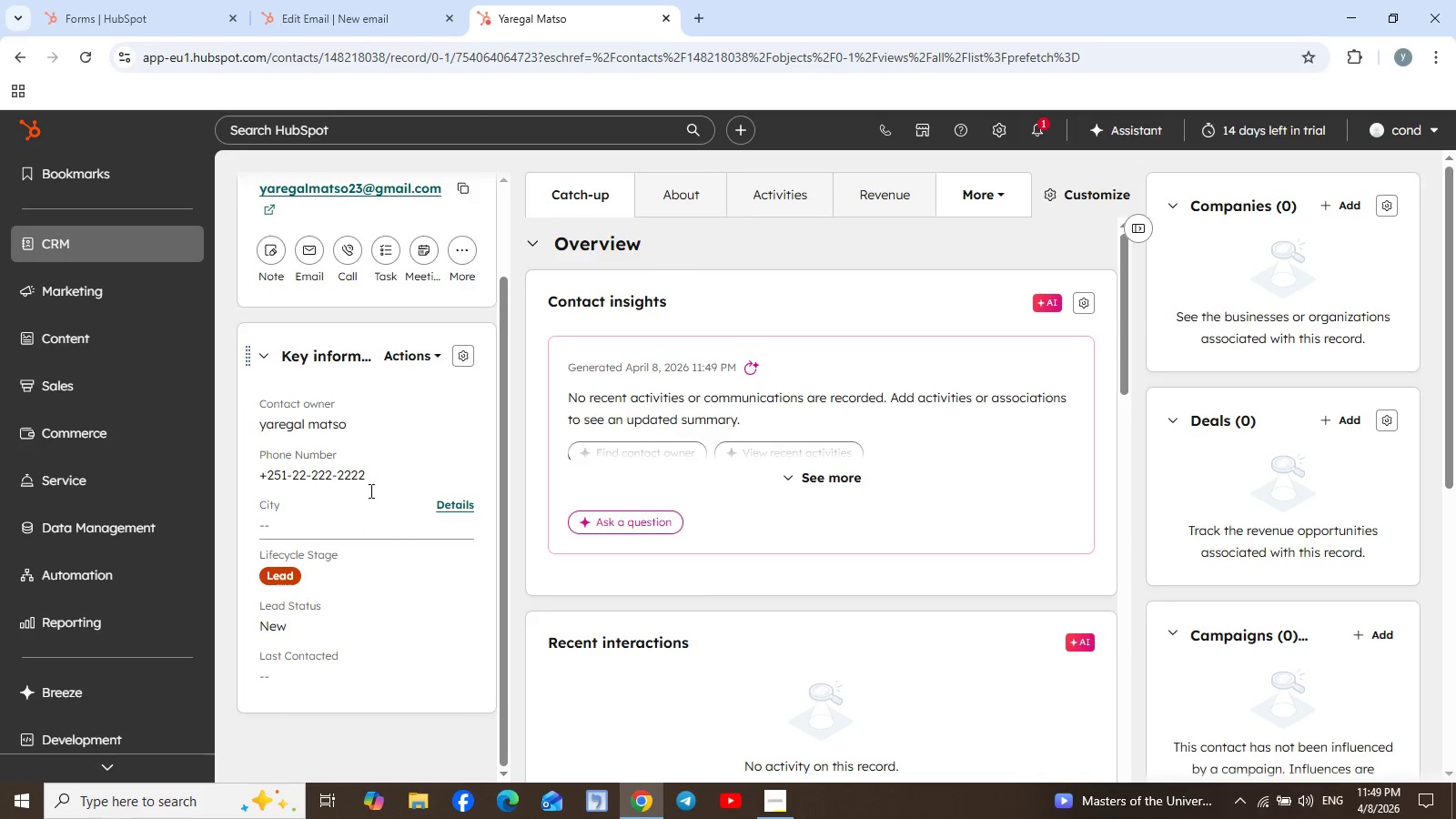 
scroll: coordinate [364, 472], scroll_direction: up, amount: 5.0
 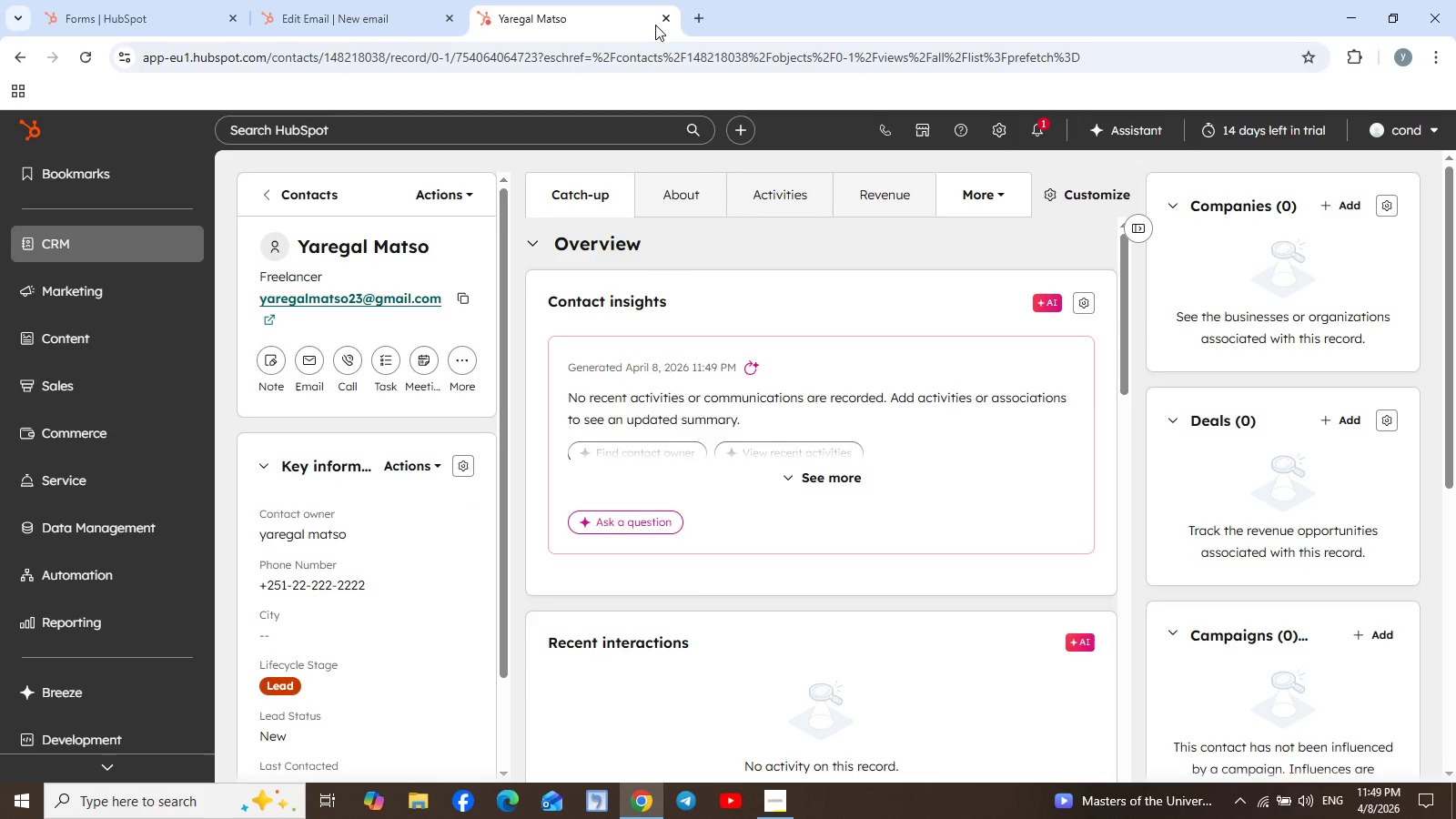 
left_click([665, 21])
 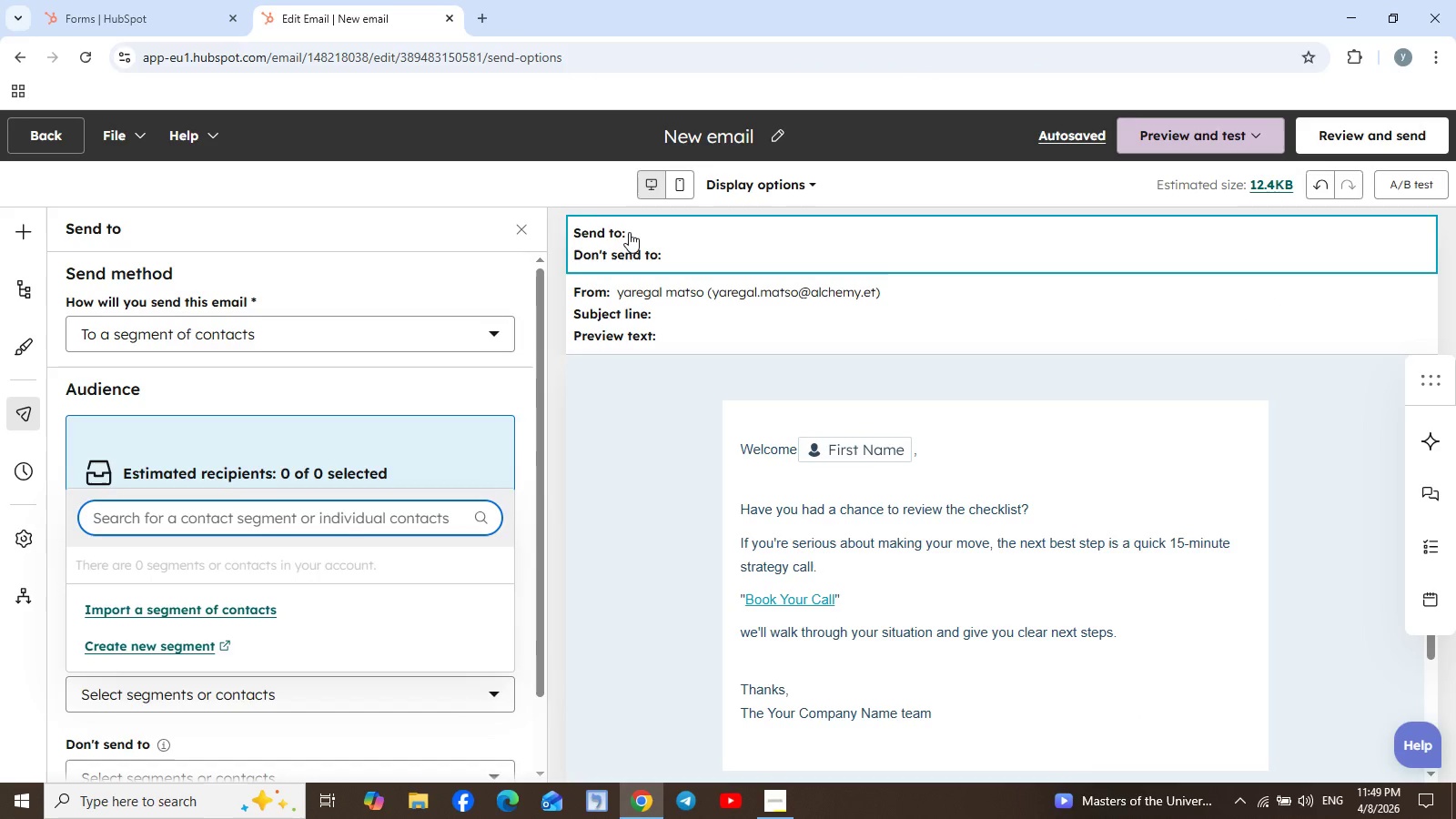 
left_click([632, 229])
 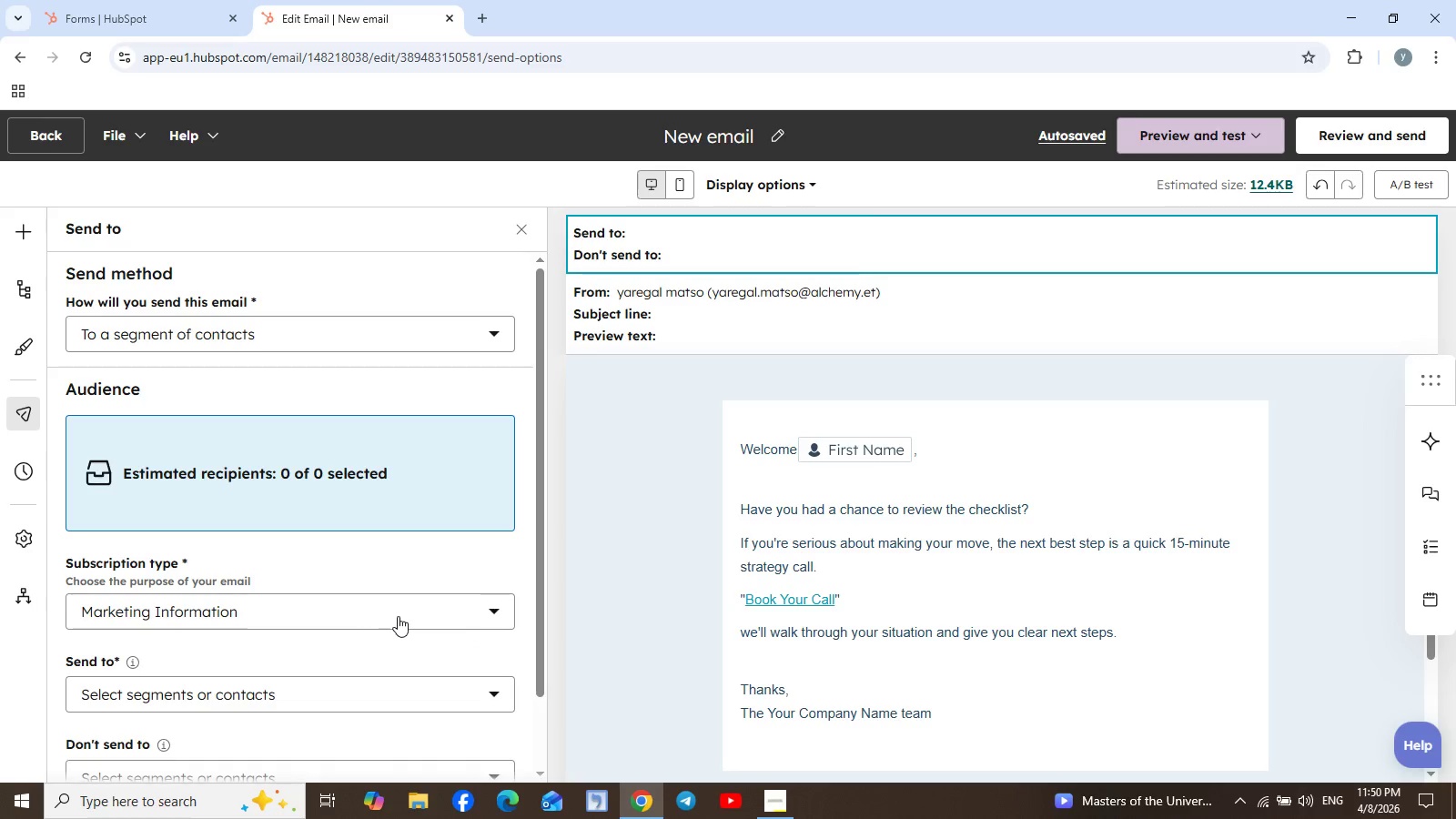 
left_click([491, 698])
 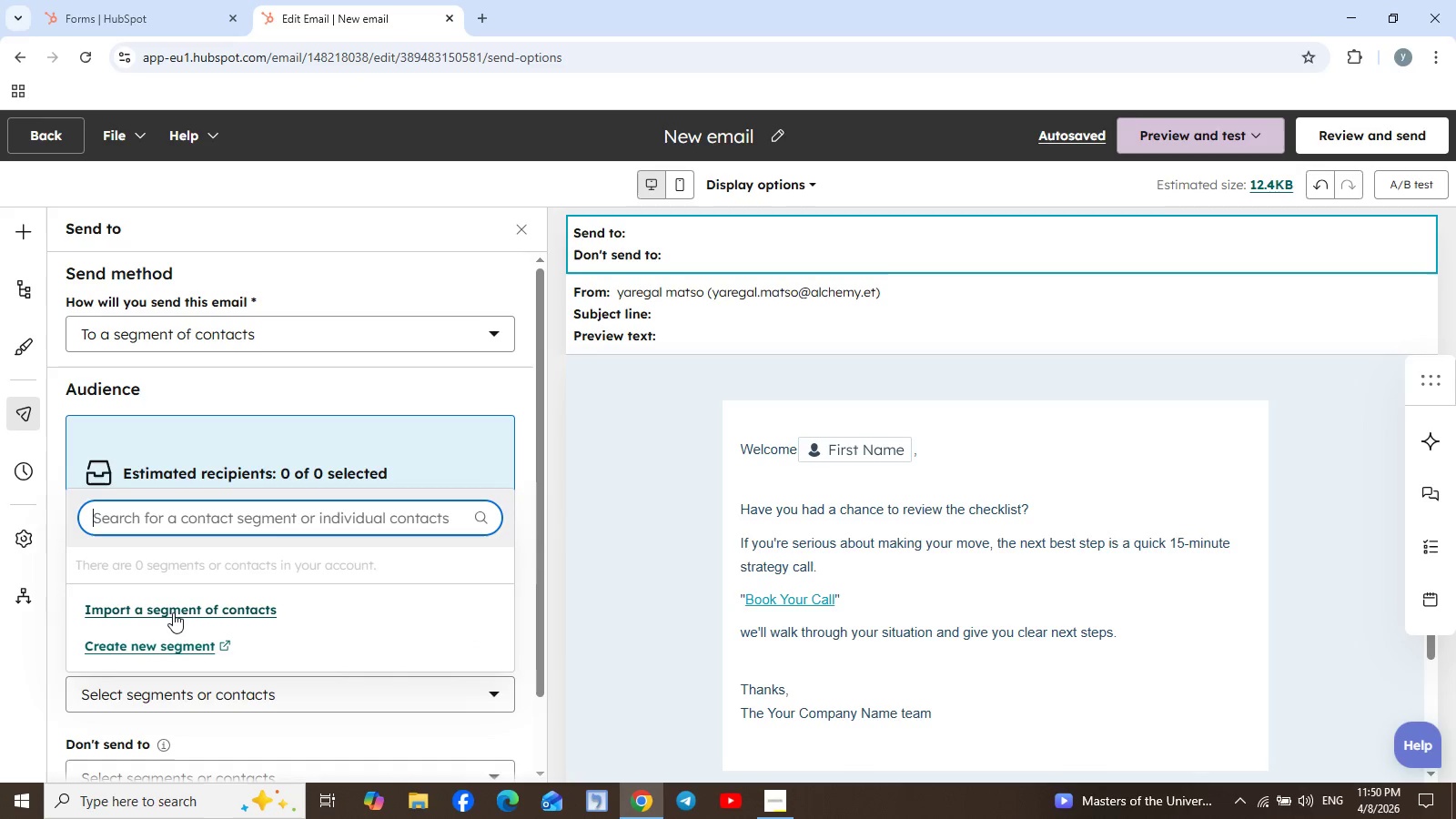 
left_click([175, 612])
 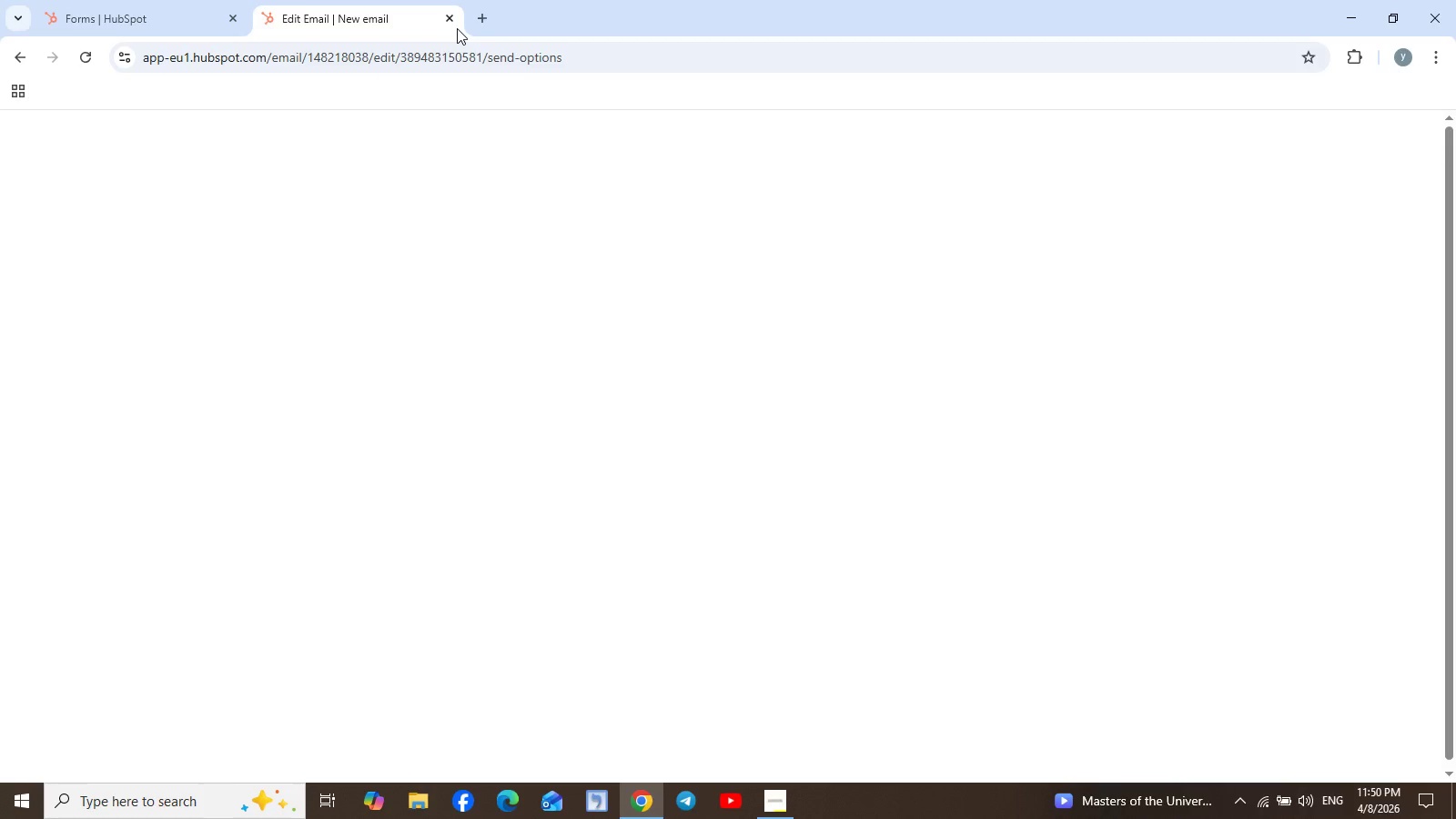 
wait(10.0)
 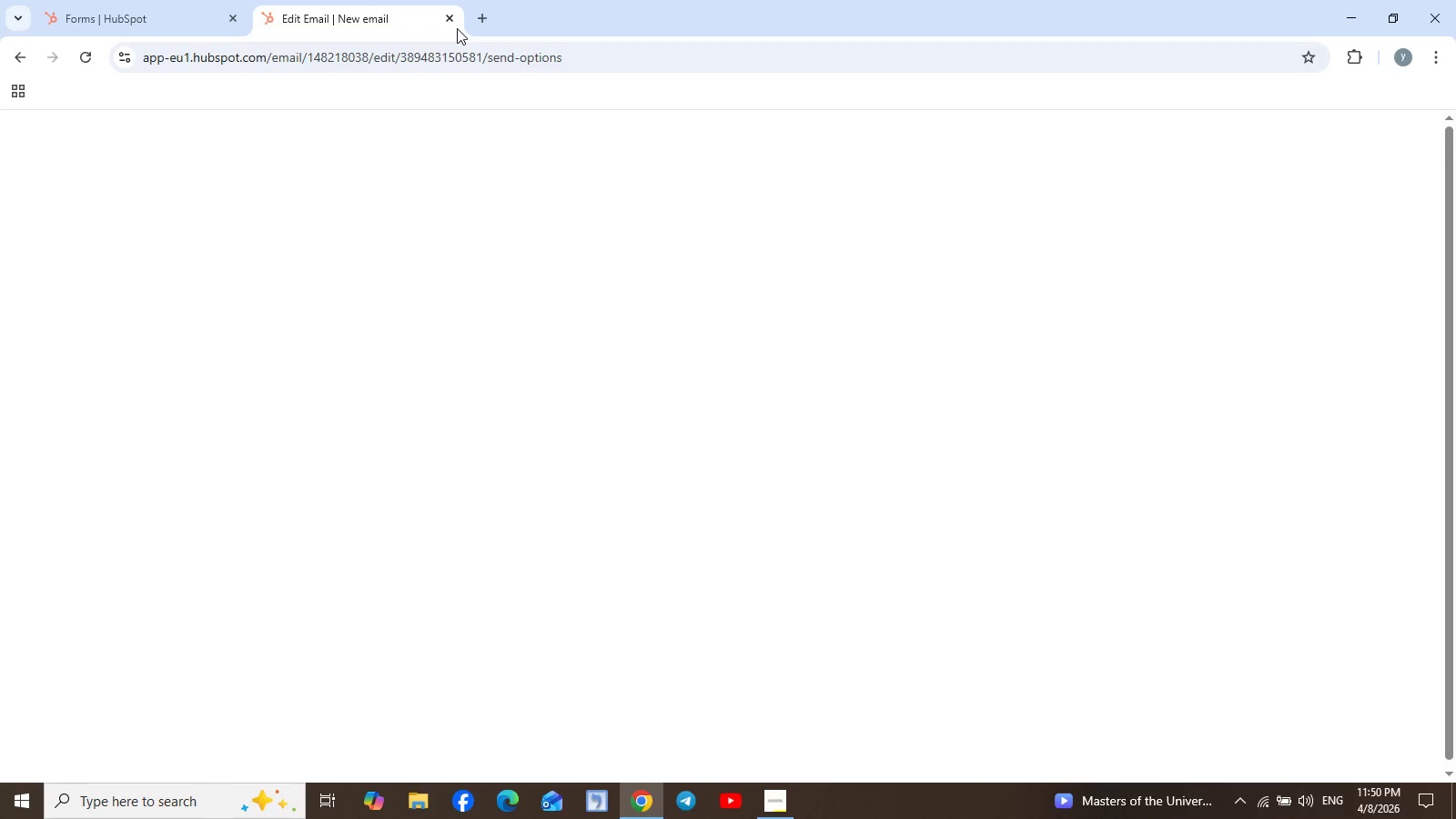 
left_click([447, 18])
 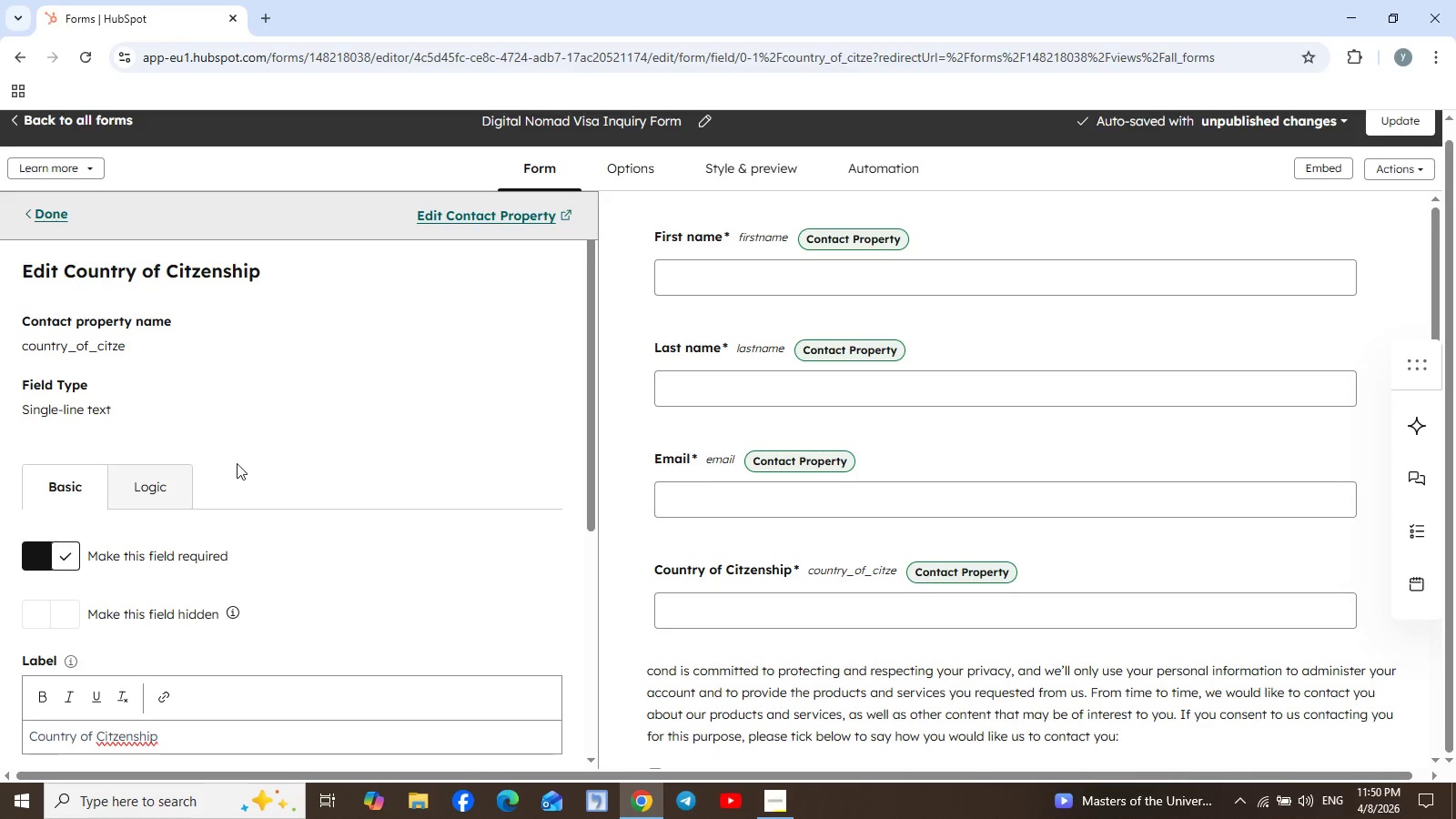 
wait(8.0)
 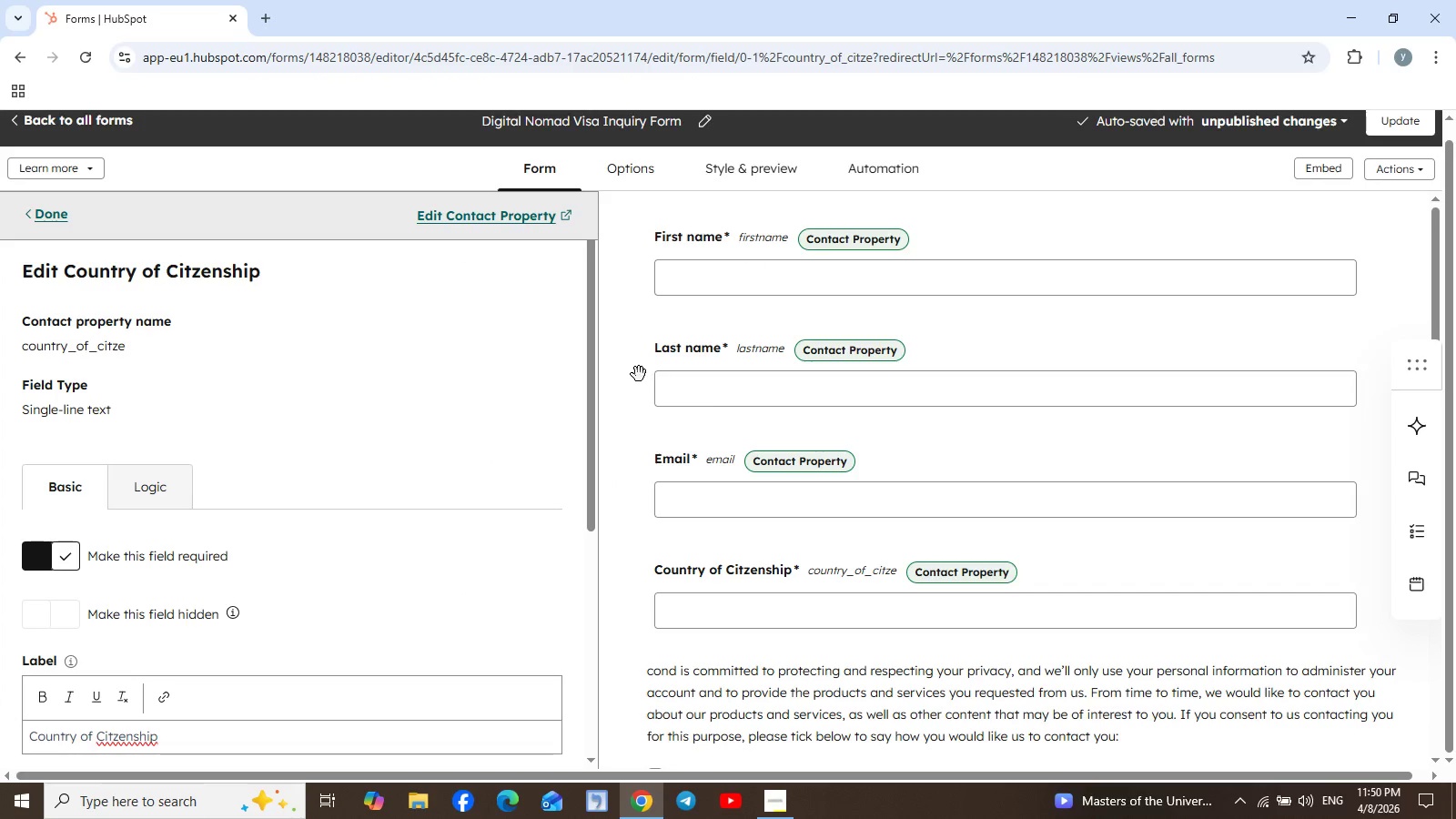 
left_click([16, 119])
 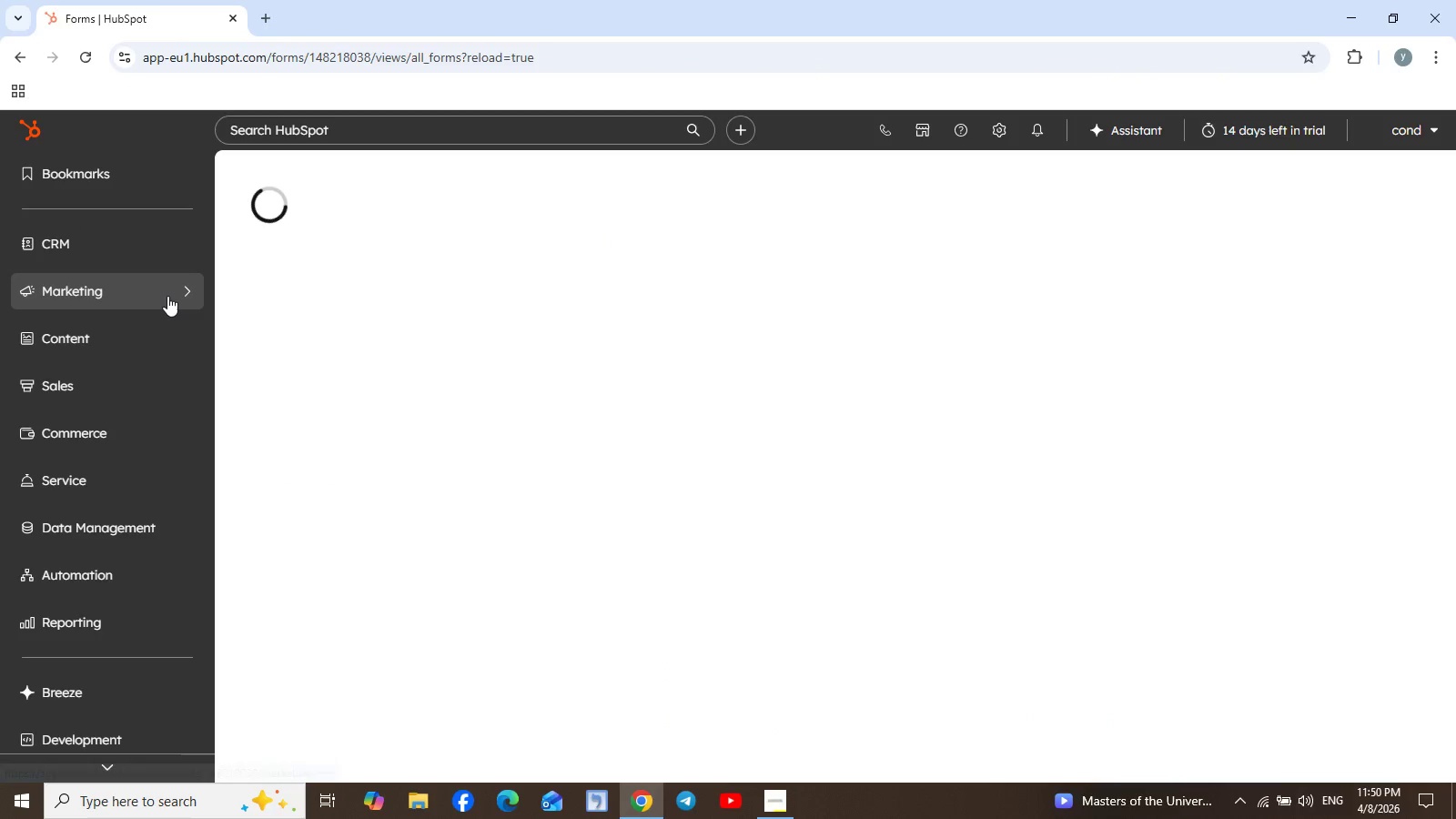 
left_click([178, 293])
 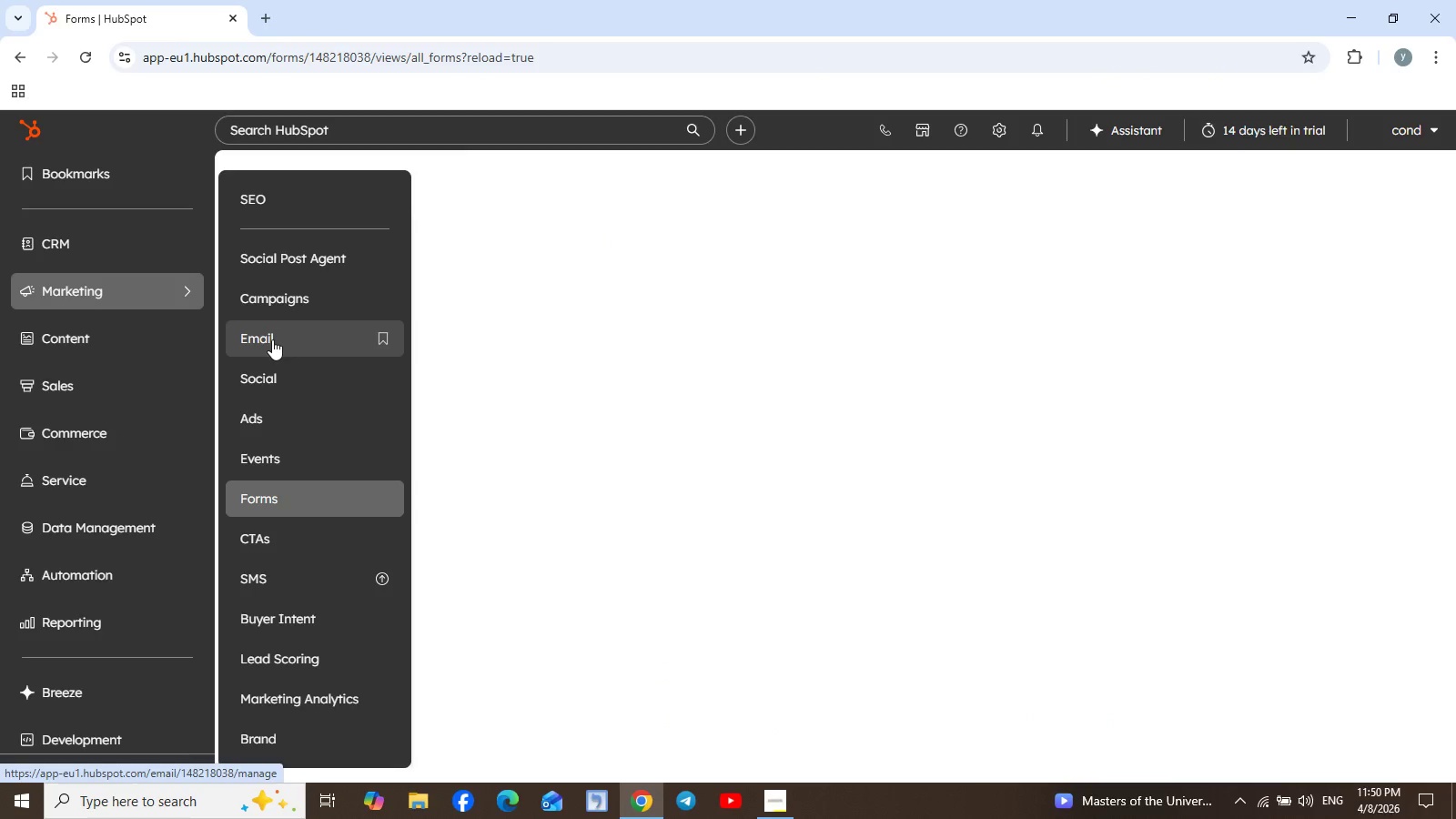 
left_click([272, 339])
 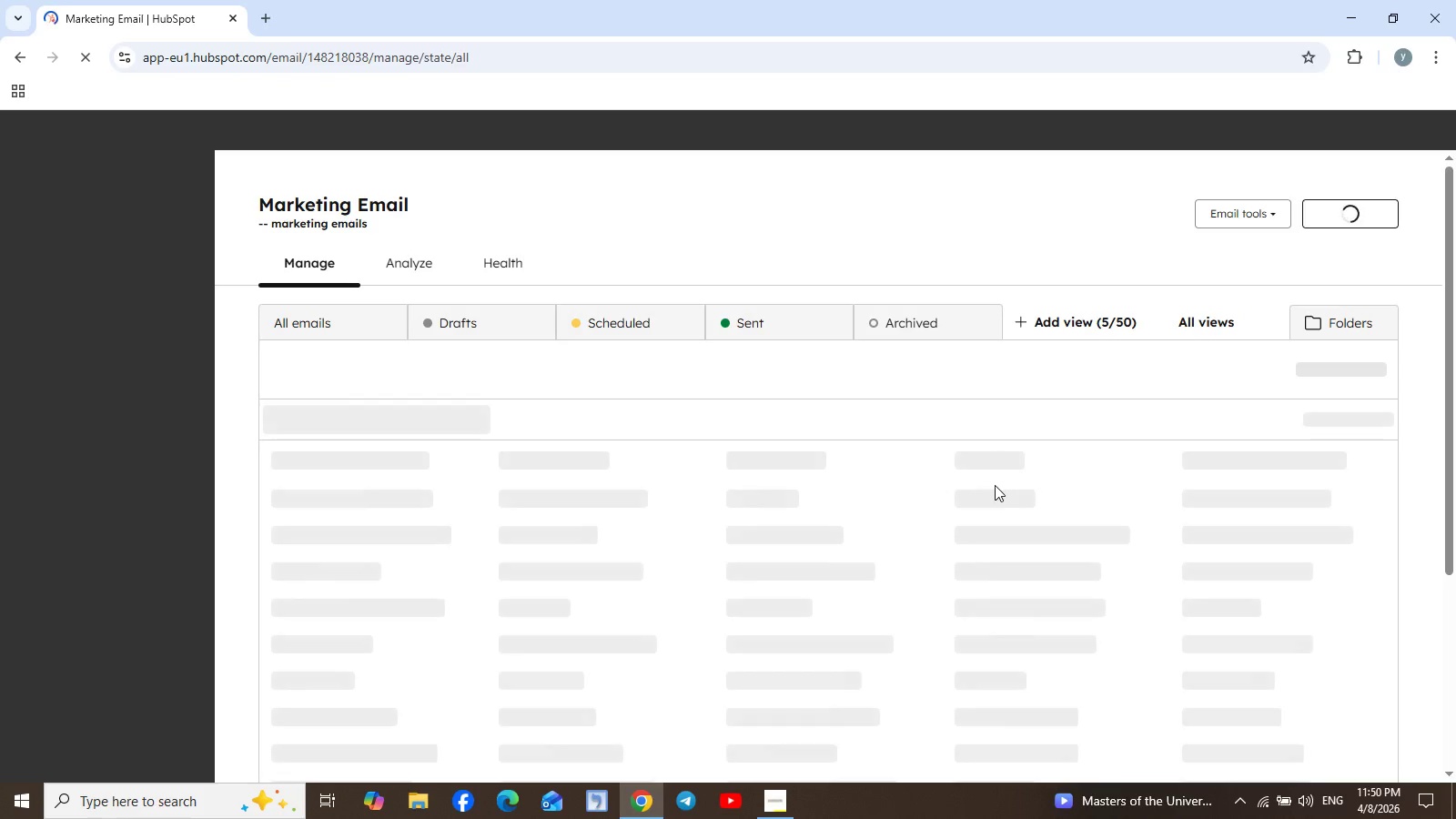 
wait(11.3)
 